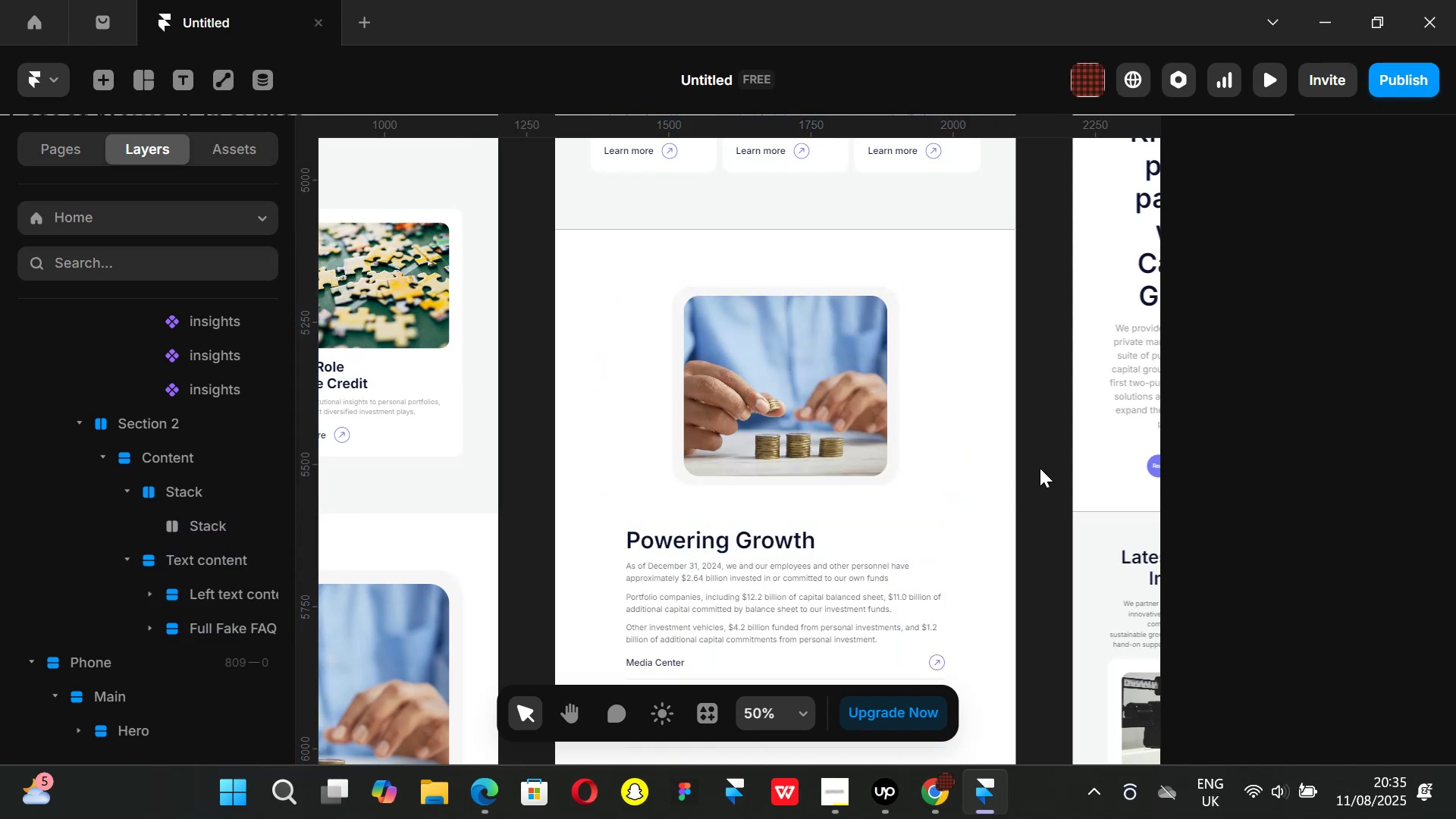 
scroll: coordinate [1039, 468], scroll_direction: down, amount: 2.0
 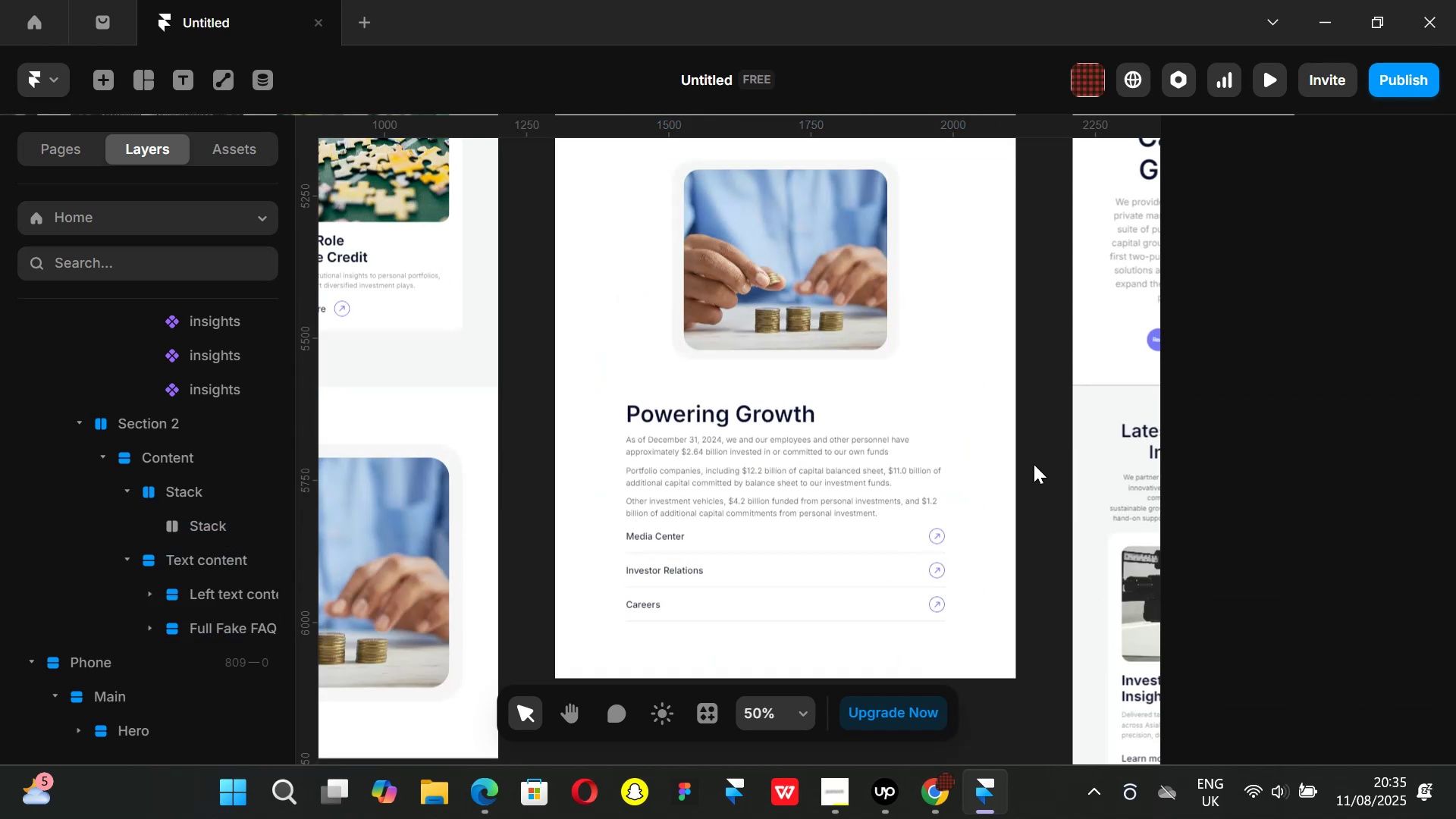 
scroll: coordinate [1034, 464], scroll_direction: up, amount: 1.0
 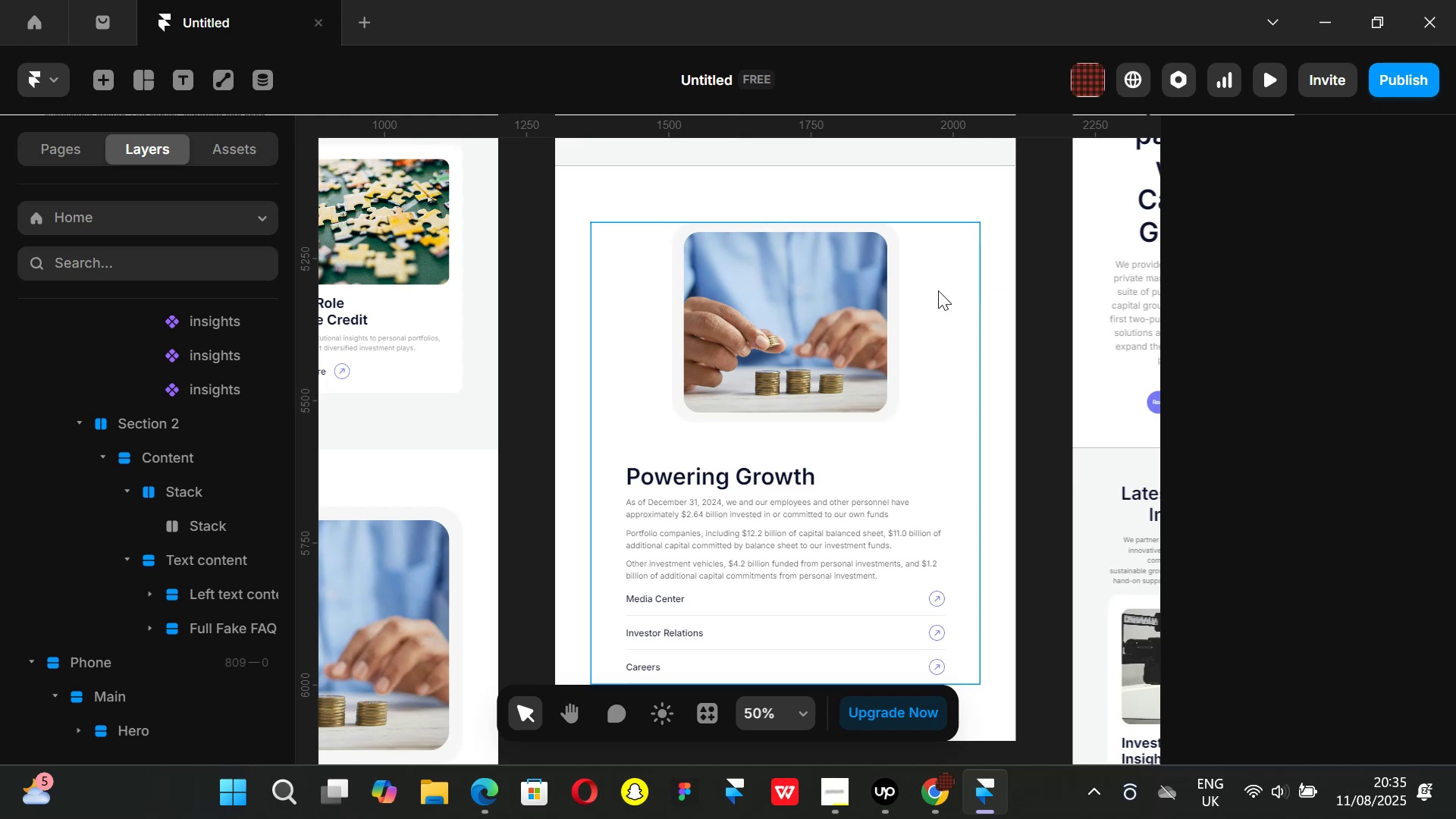 
left_click([996, 258])
 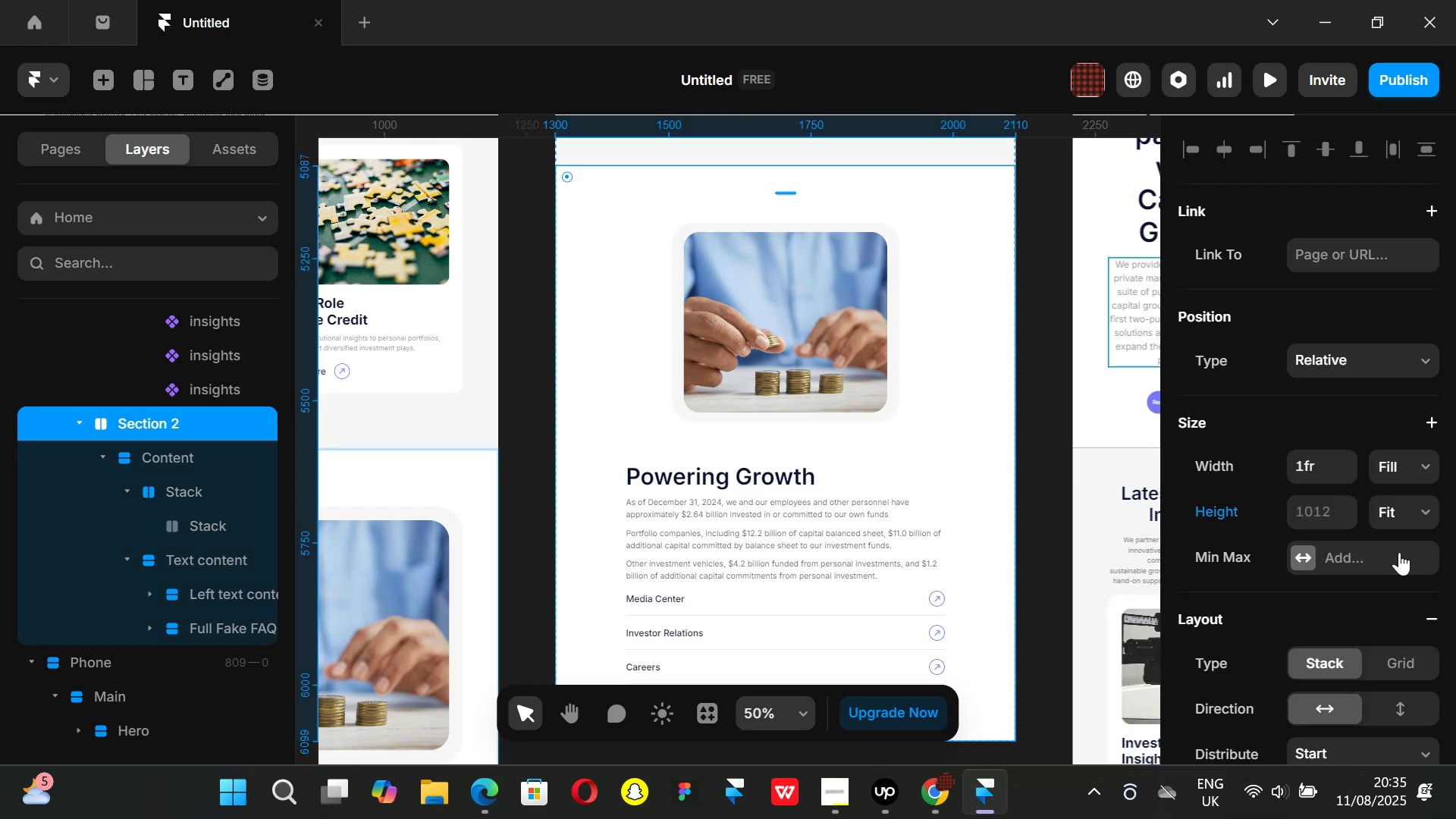 
scroll: coordinate [1046, 419], scroll_direction: down, amount: 3.0
 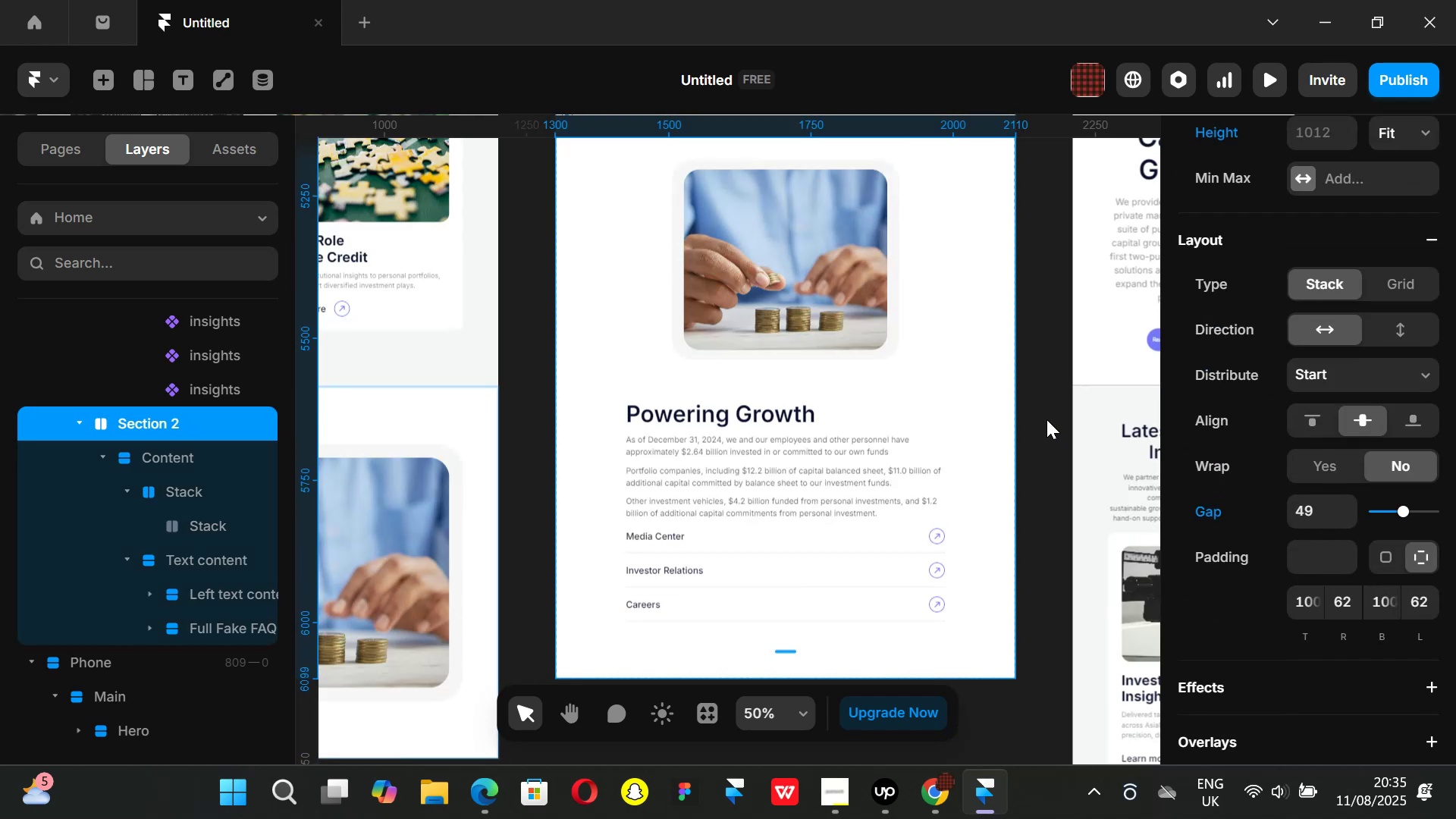 
scroll: coordinate [1046, 419], scroll_direction: none, amount: 0.0
 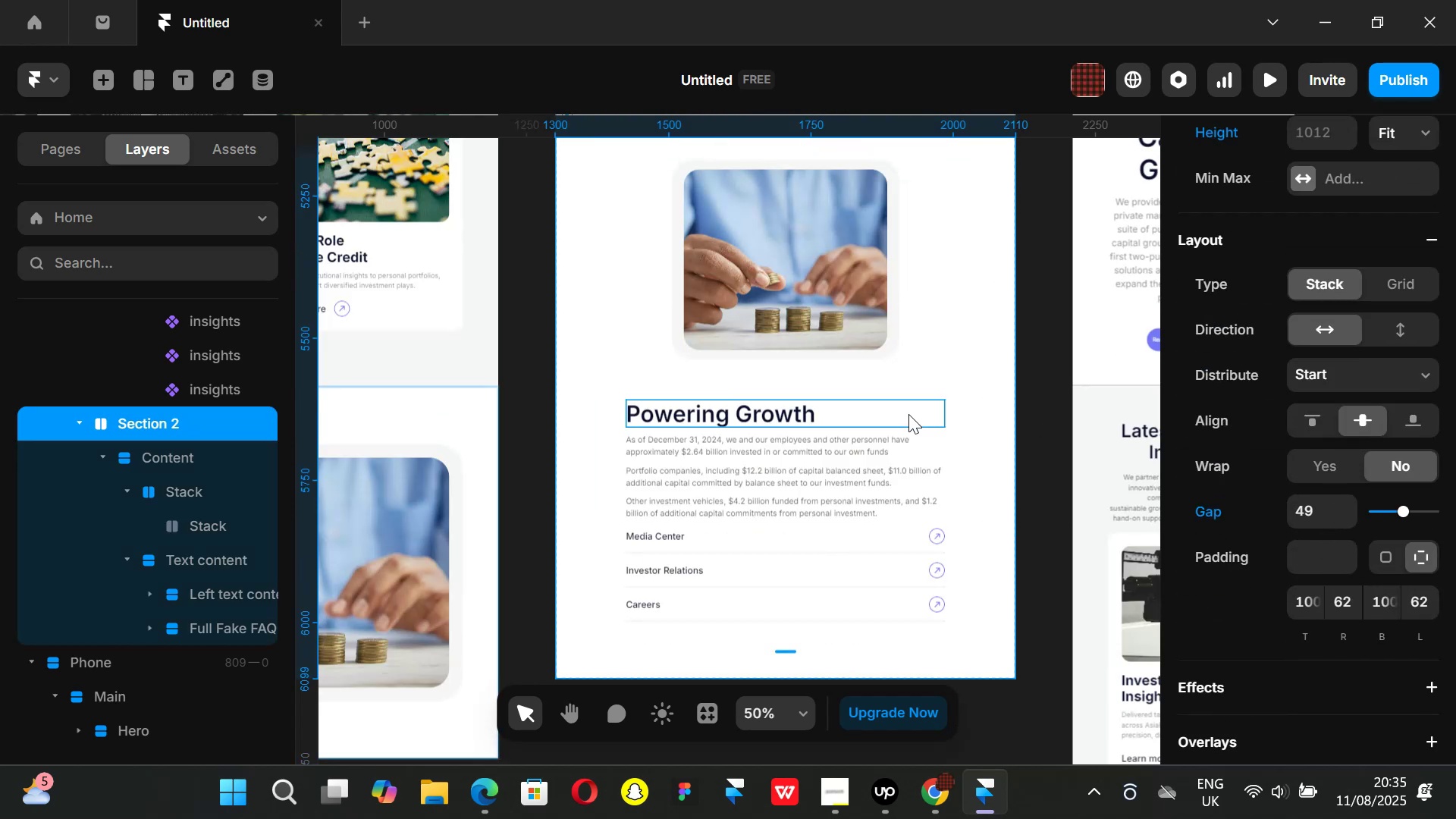 
hold_key(key=ShiftLeft, duration=1.5)
scroll: coordinate [908, 414], scroll_direction: up, amount: 7.0
 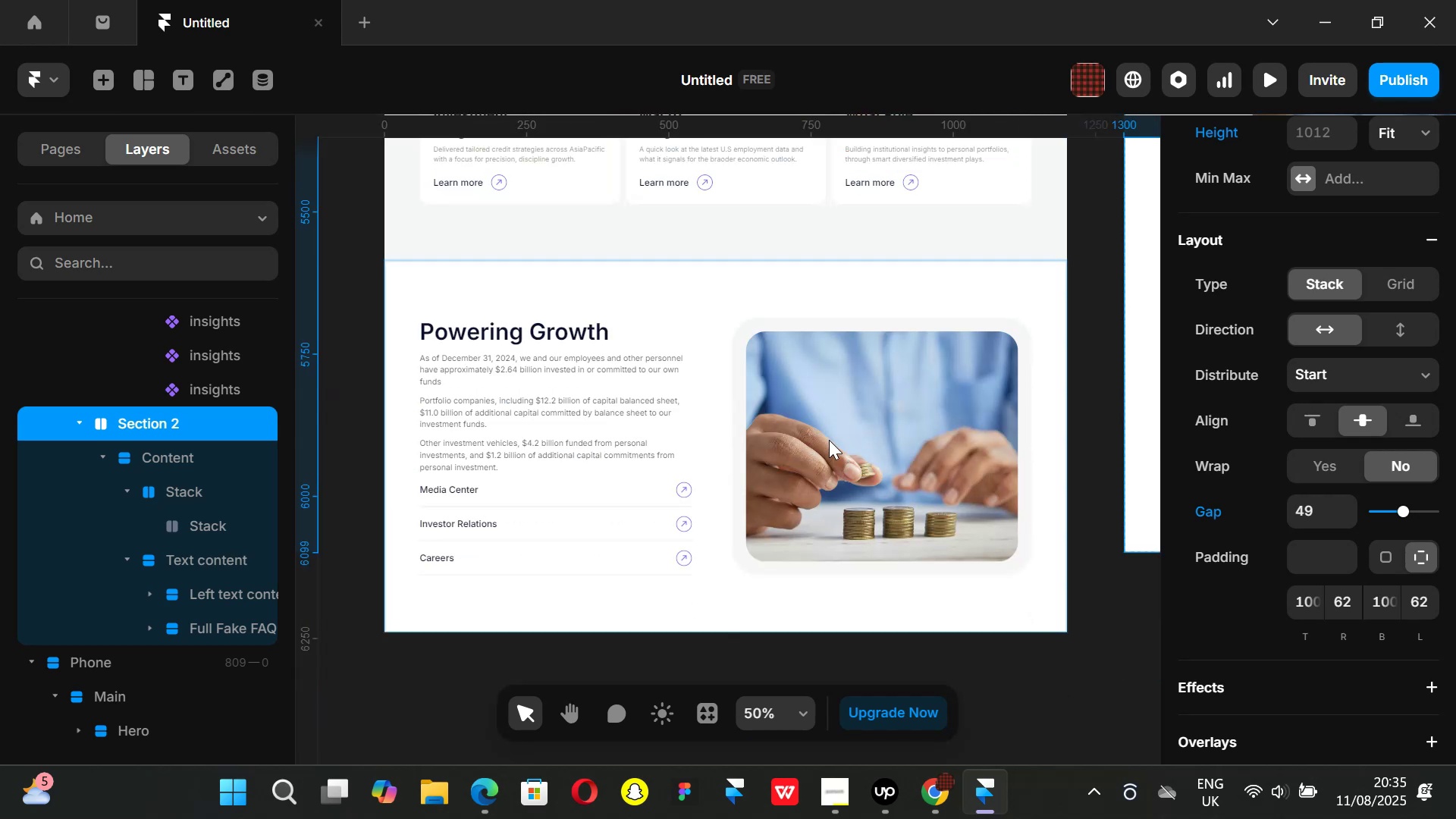 
hold_key(key=ShiftLeft, duration=0.76)
 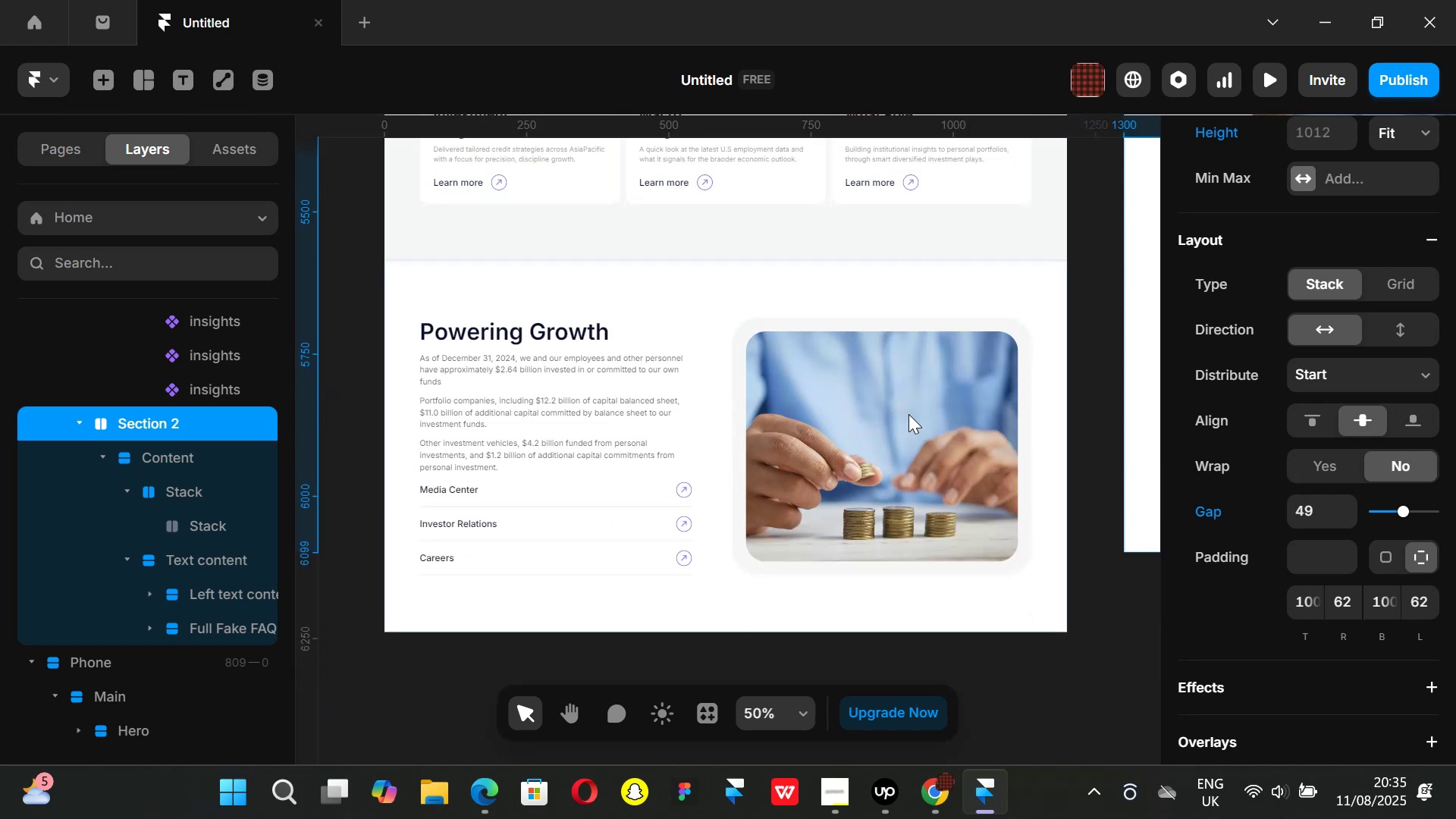 
hold_key(key=ShiftLeft, duration=0.82)
scroll: coordinate [882, 306], scroll_direction: up, amount: 1.0
 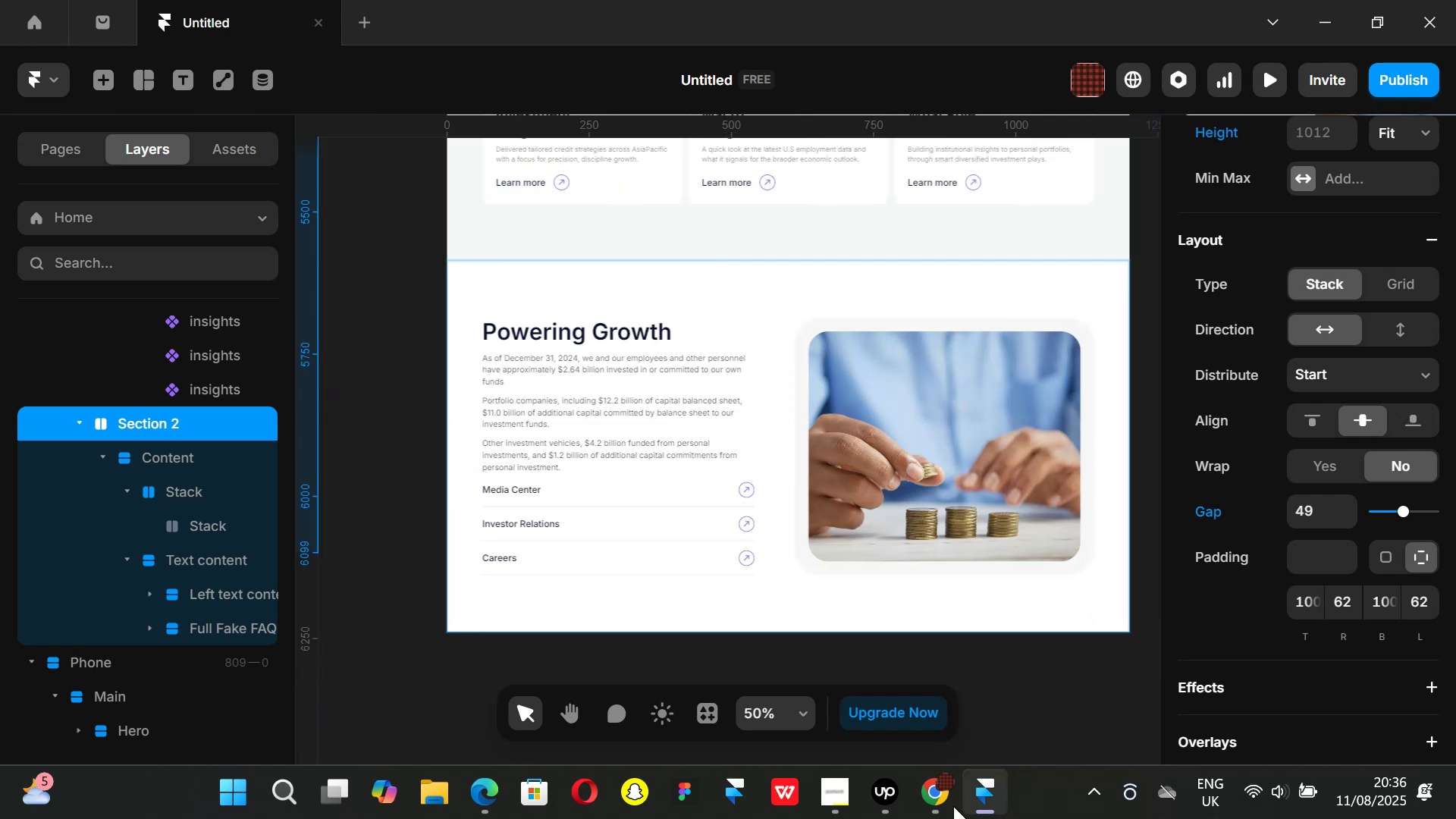 
left_click([930, 793])
 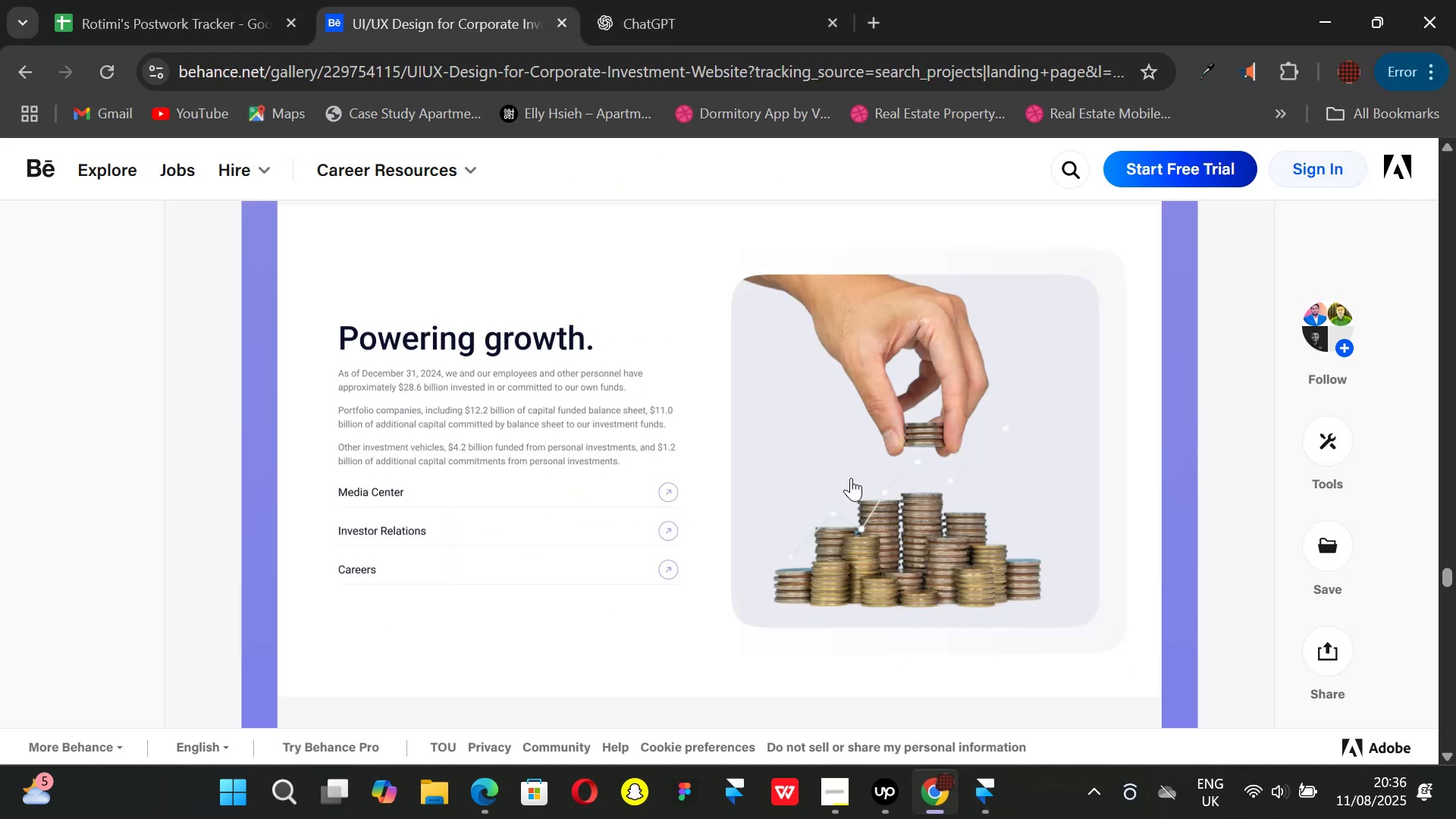 
scroll: coordinate [851, 478], scroll_direction: down, amount: 3.0
 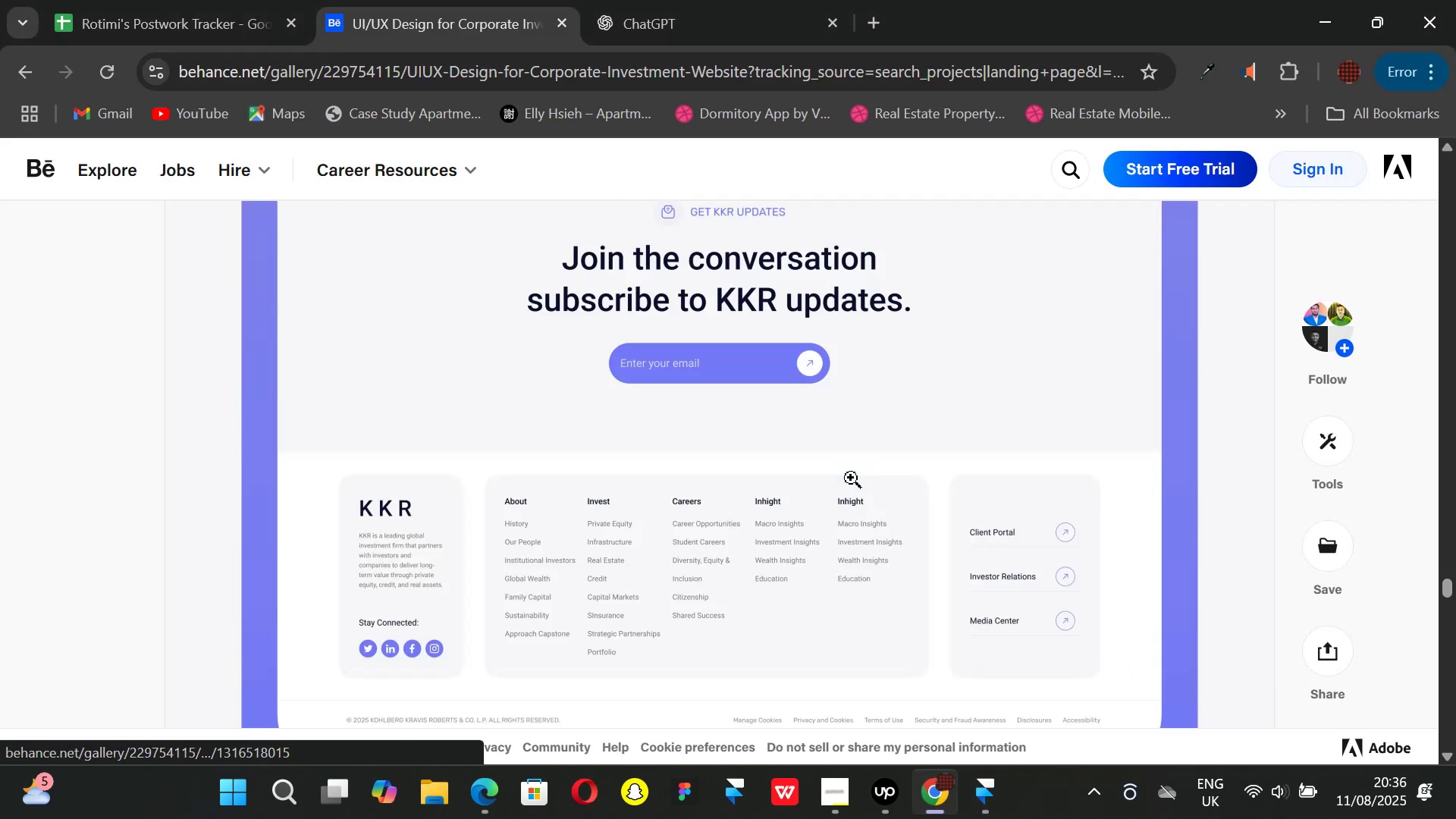 
scroll: coordinate [850, 475], scroll_direction: up, amount: 1.0
 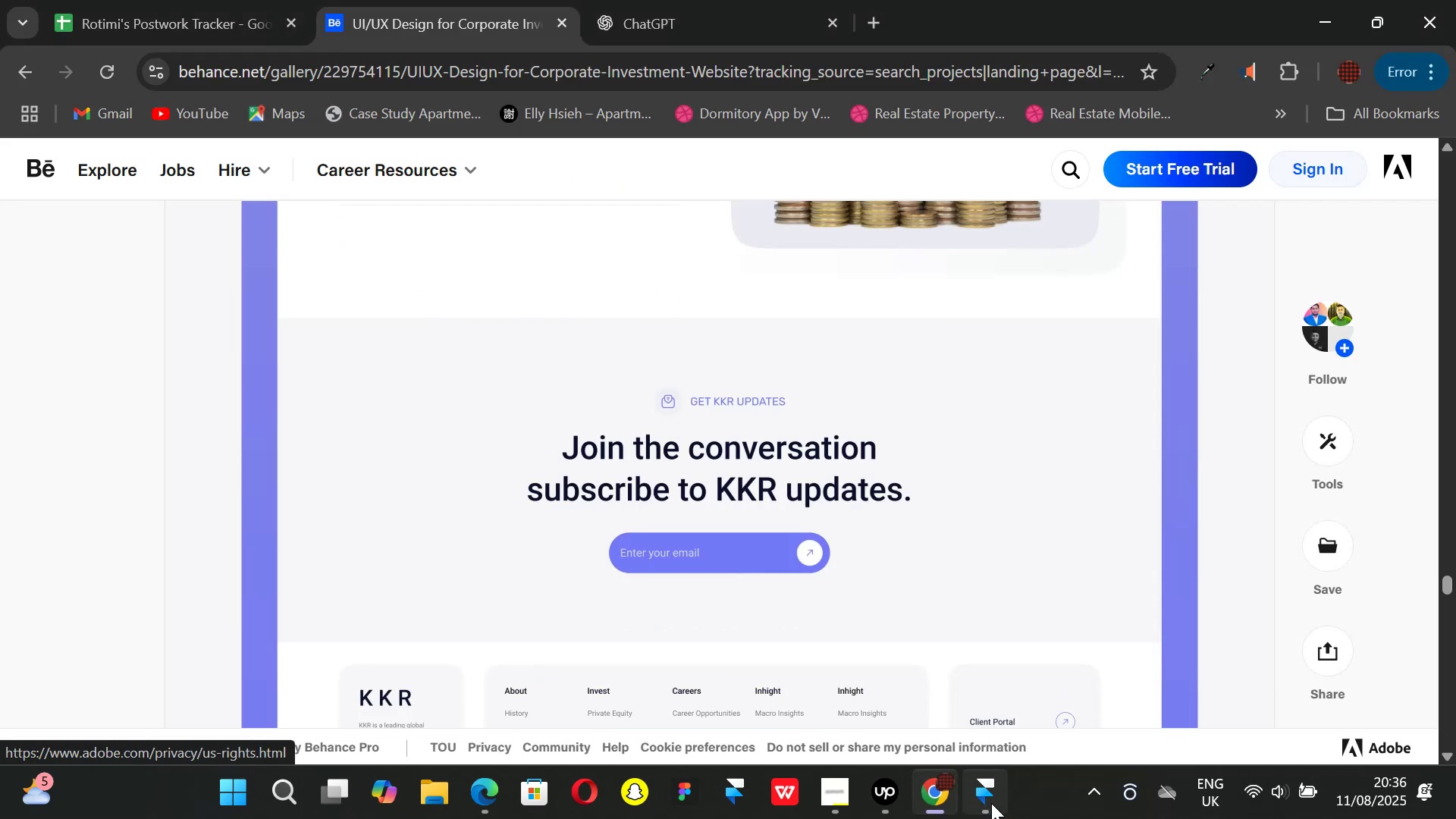 
left_click([984, 804])
 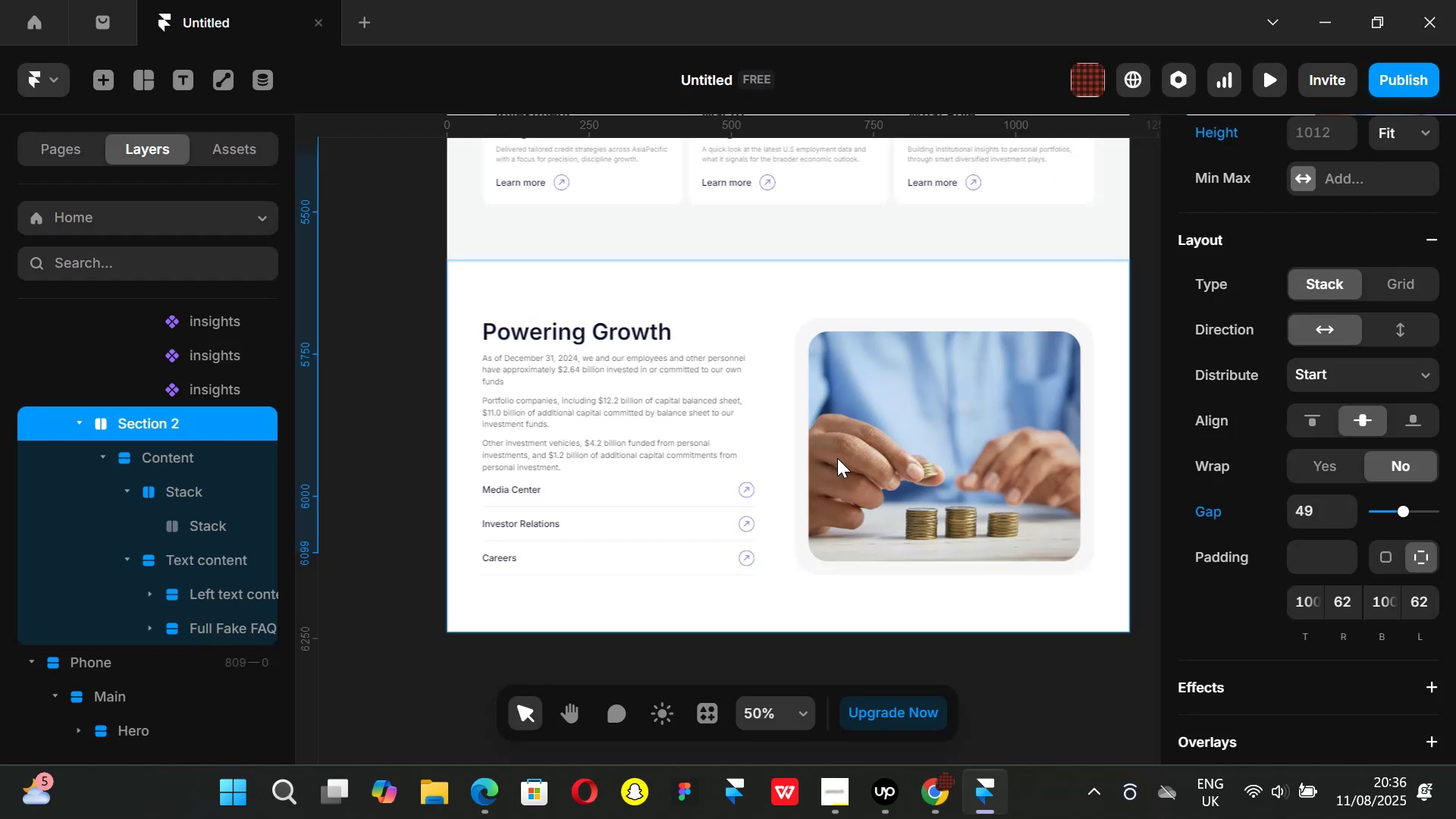 
key(Control+ControlLeft)
 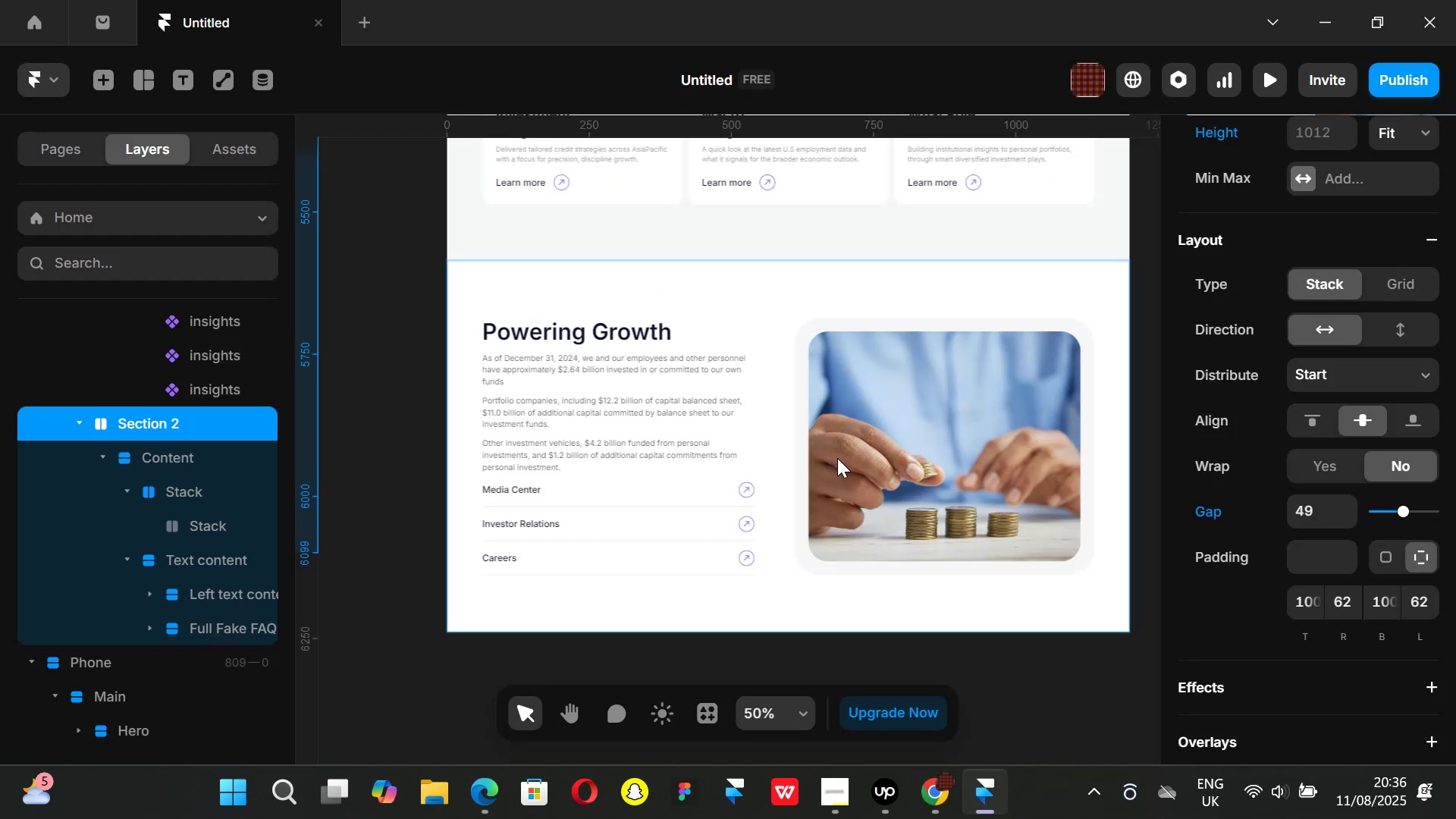 
key(Control+P)
 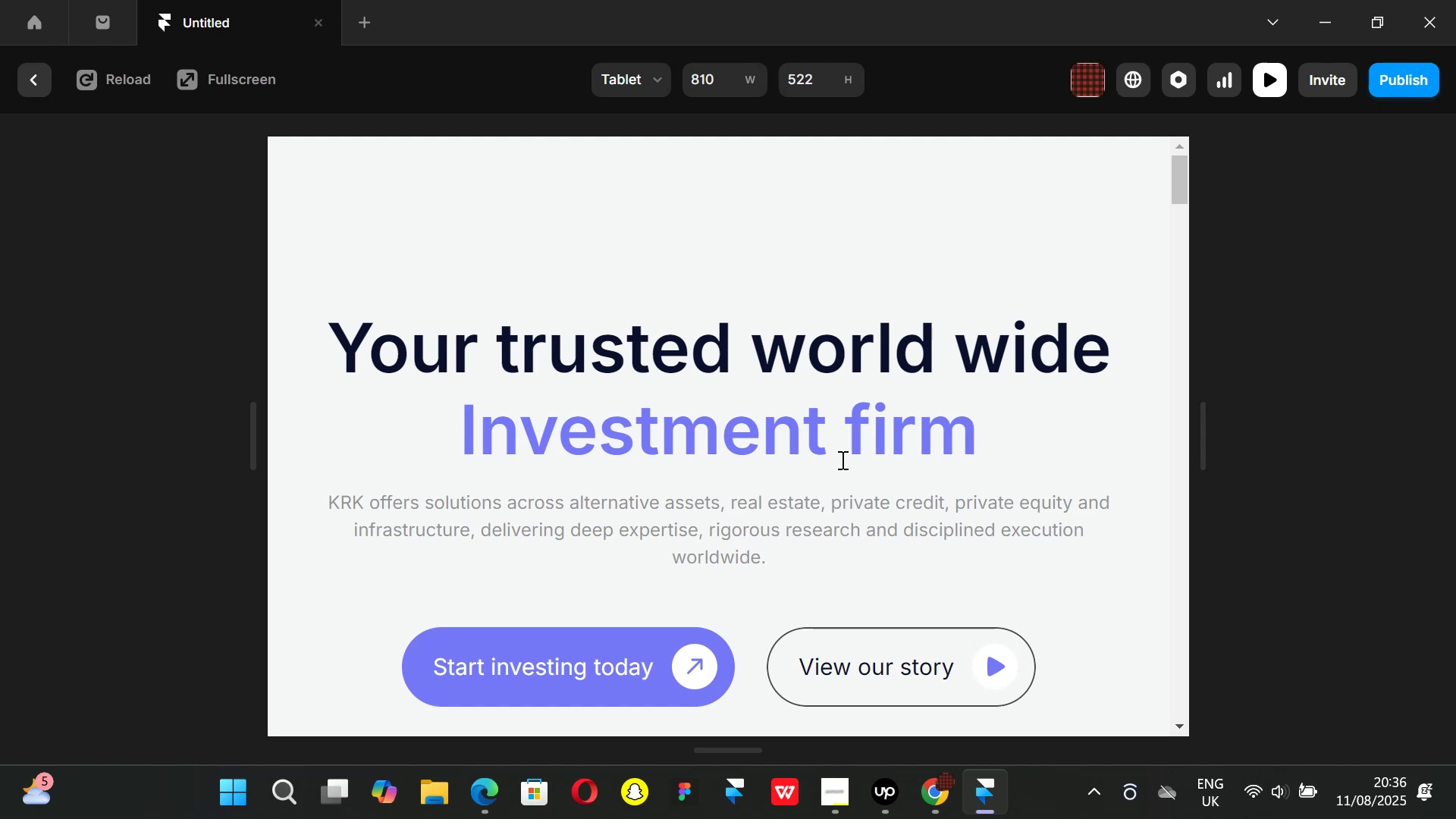 
scroll: coordinate [930, 389], scroll_direction: down, amount: 32.0
 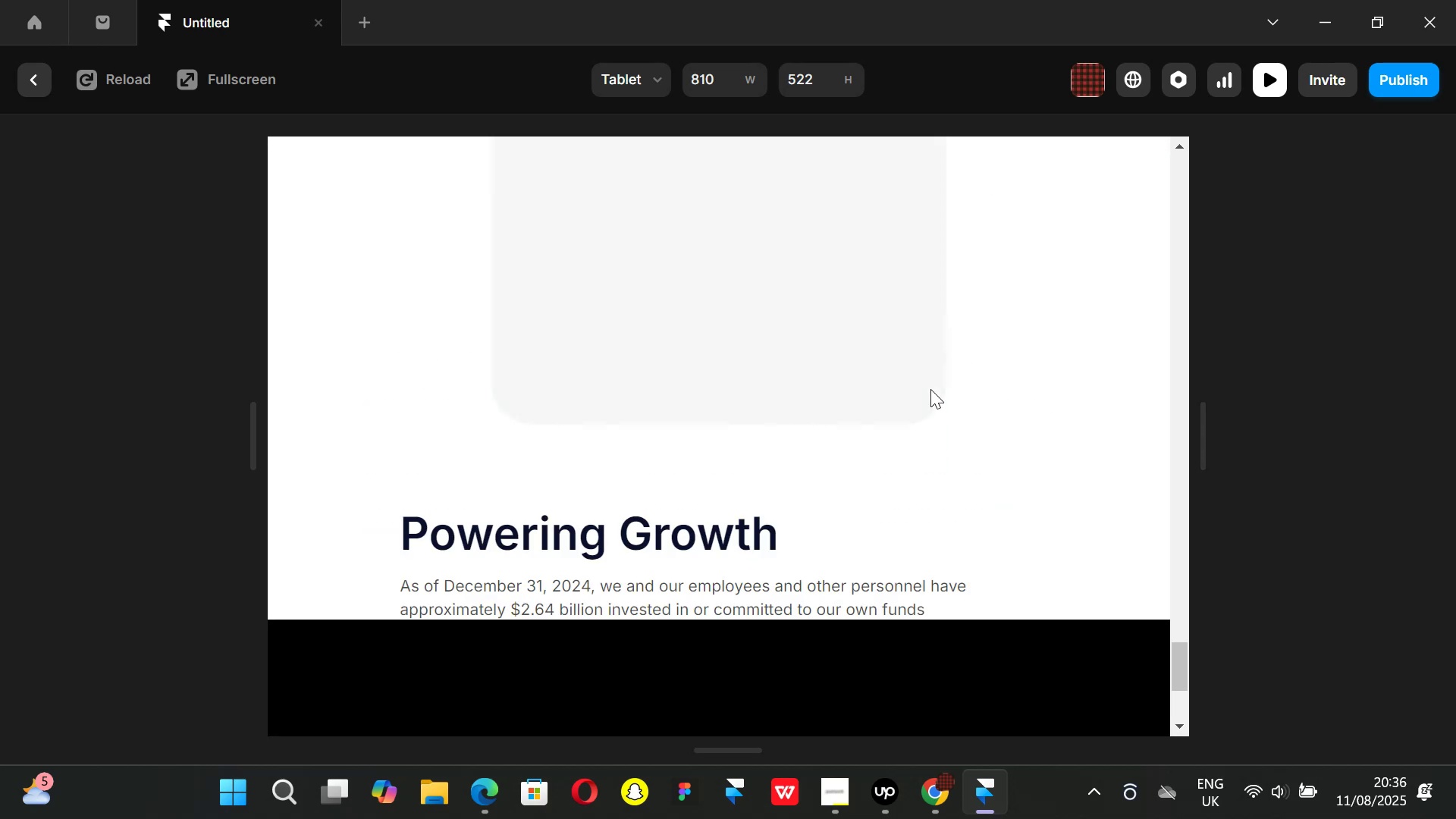 
scroll: coordinate [930, 389], scroll_direction: none, amount: 0.0
 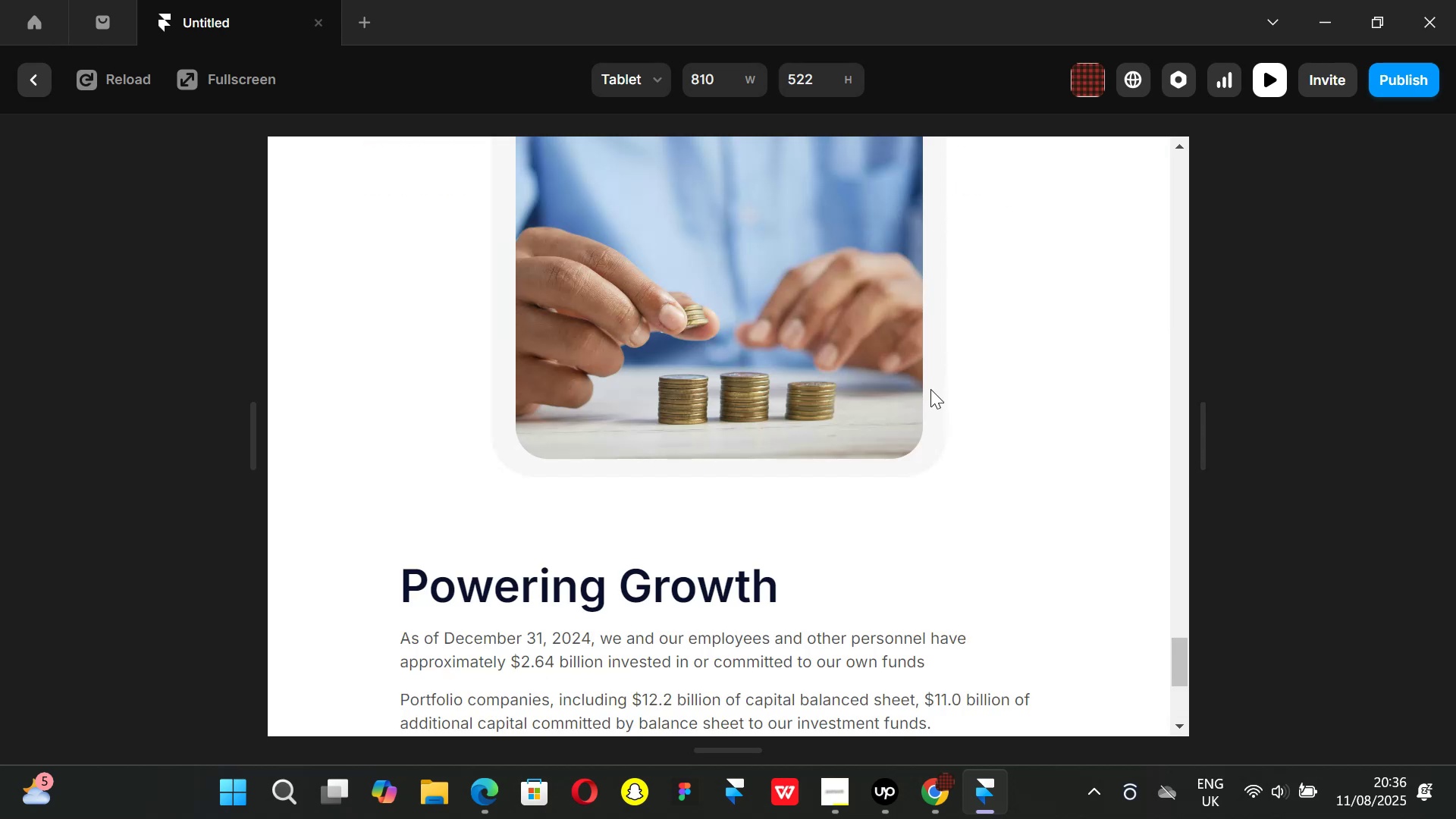 
scroll: coordinate [930, 389], scroll_direction: down, amount: 2.0
 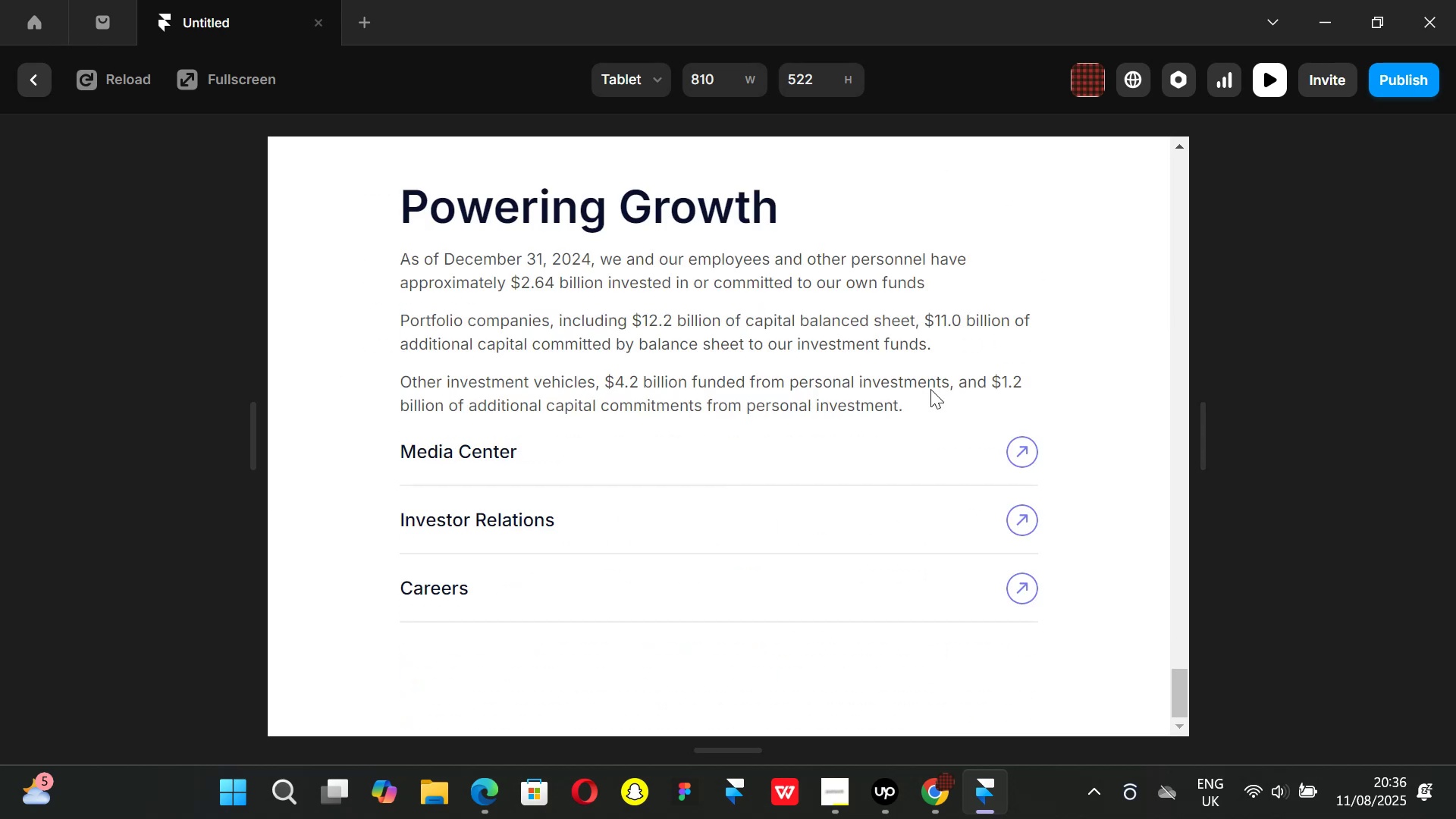 
scroll: coordinate [930, 389], scroll_direction: up, amount: 3.0
 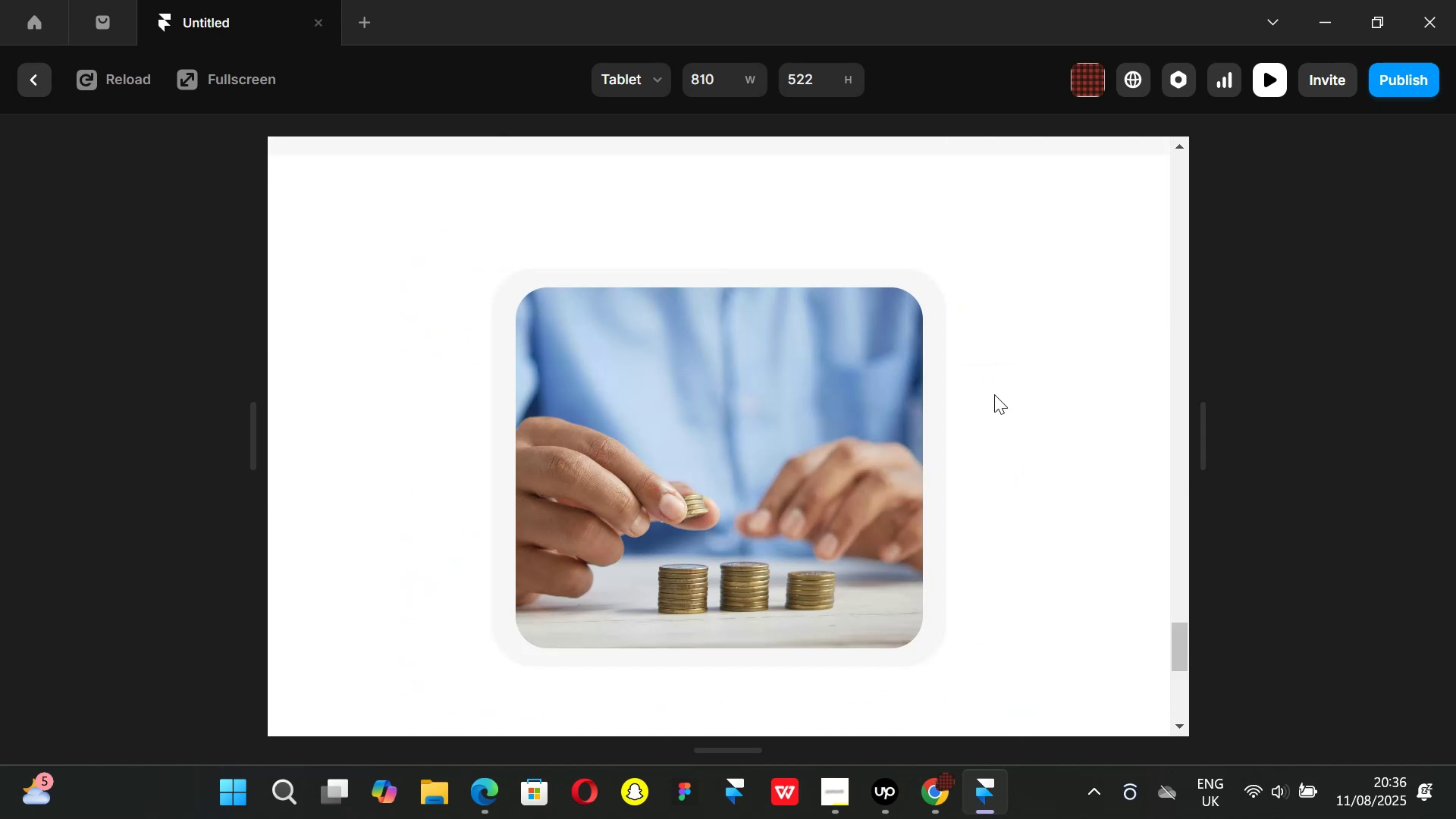 
scroll: coordinate [995, 394], scroll_direction: down, amount: 3.0
 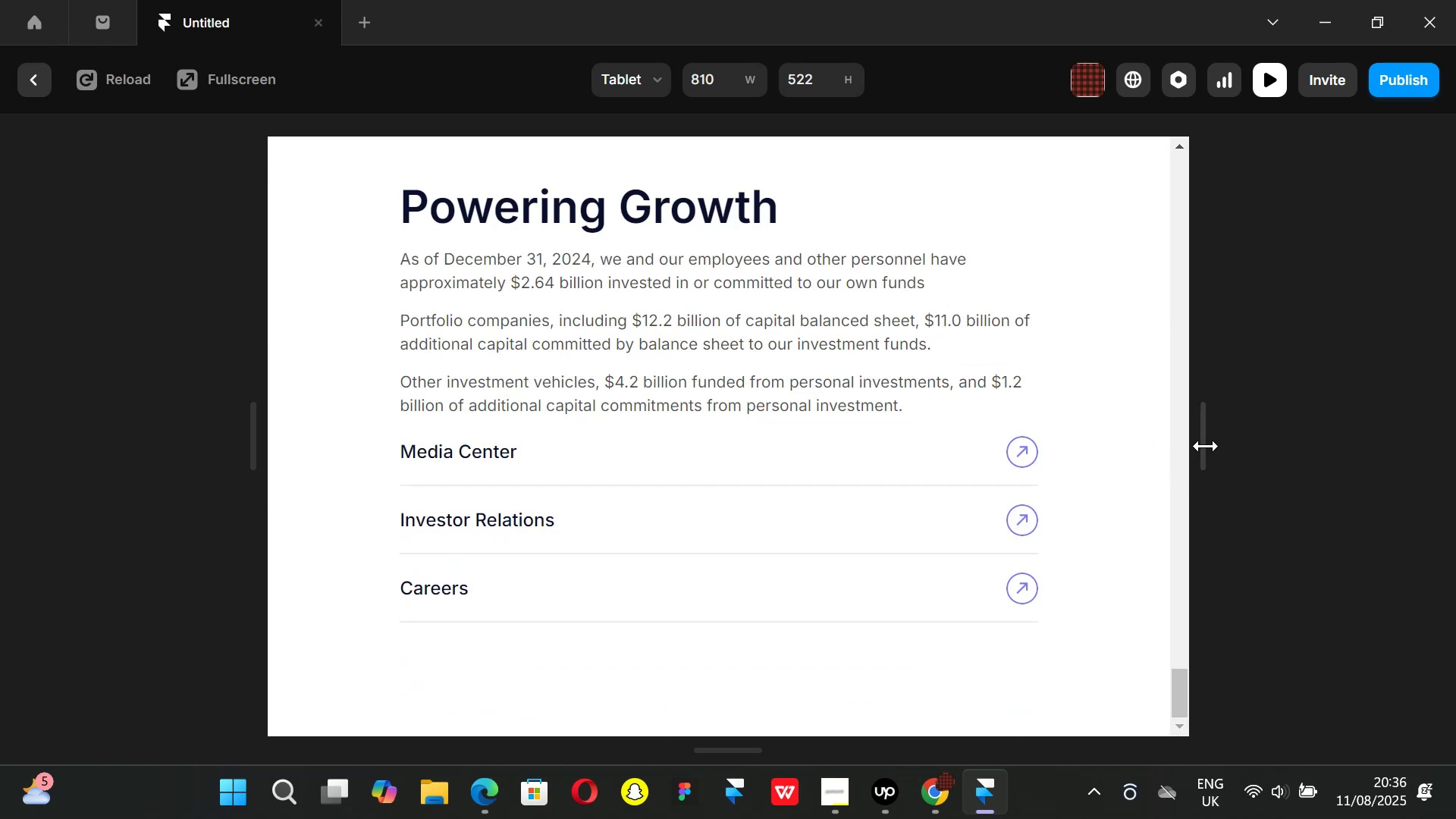 
left_click_drag(start_coordinate=[1206, 446], to_coordinate=[1424, 449])
 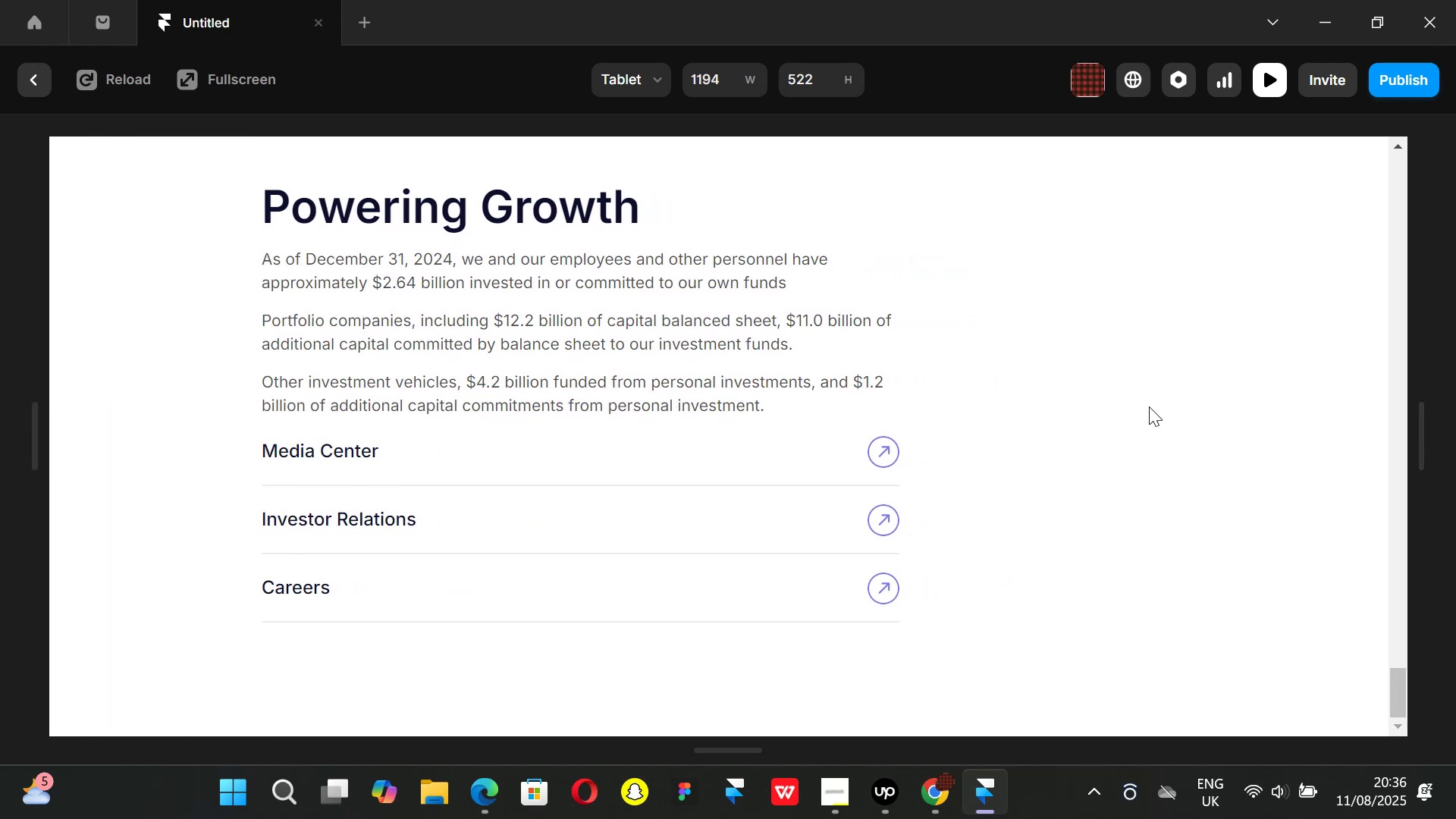 
scroll: coordinate [1091, 397], scroll_direction: up, amount: 2.0
 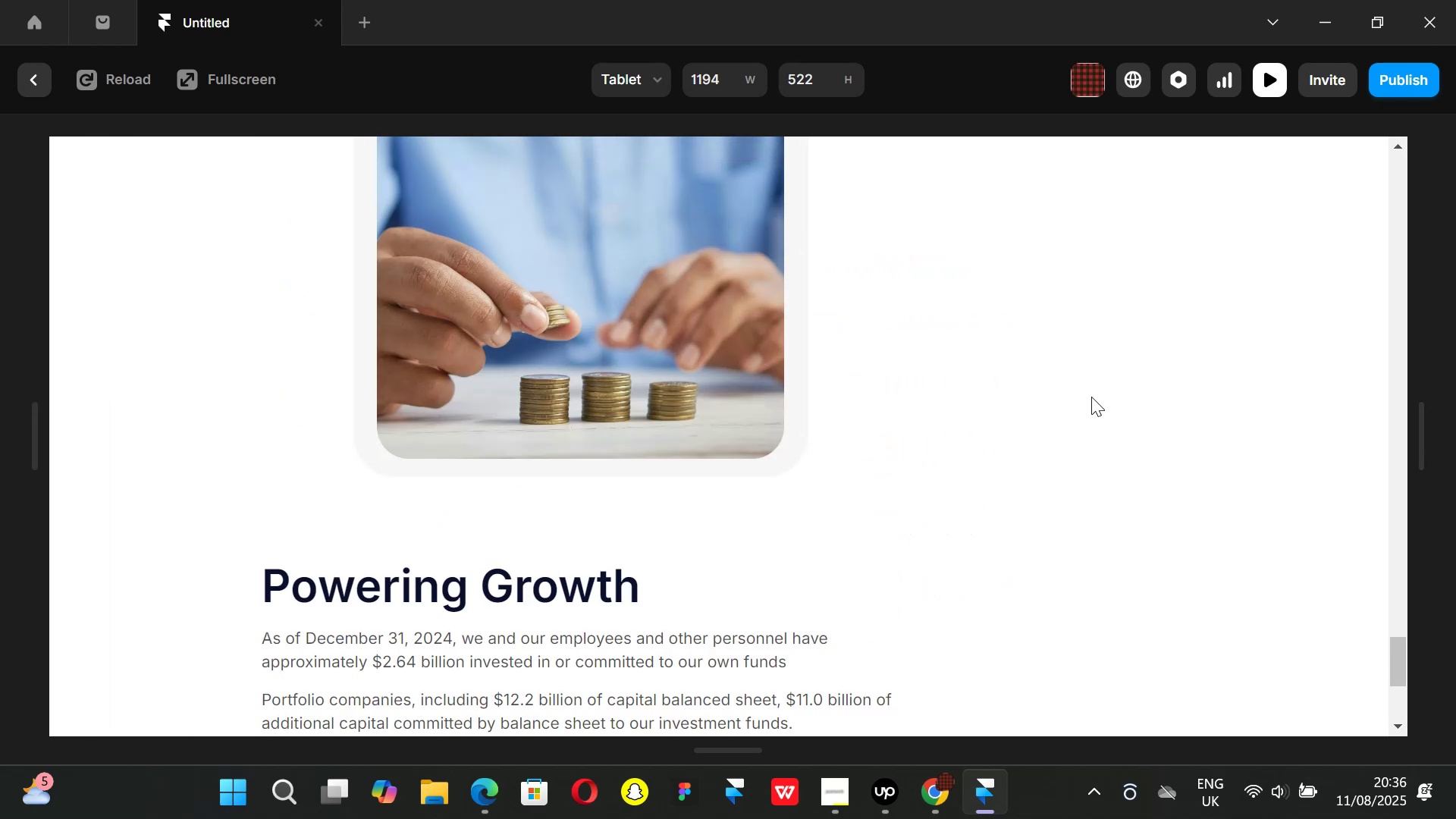 
scroll: coordinate [1091, 397], scroll_direction: down, amount: 2.0
 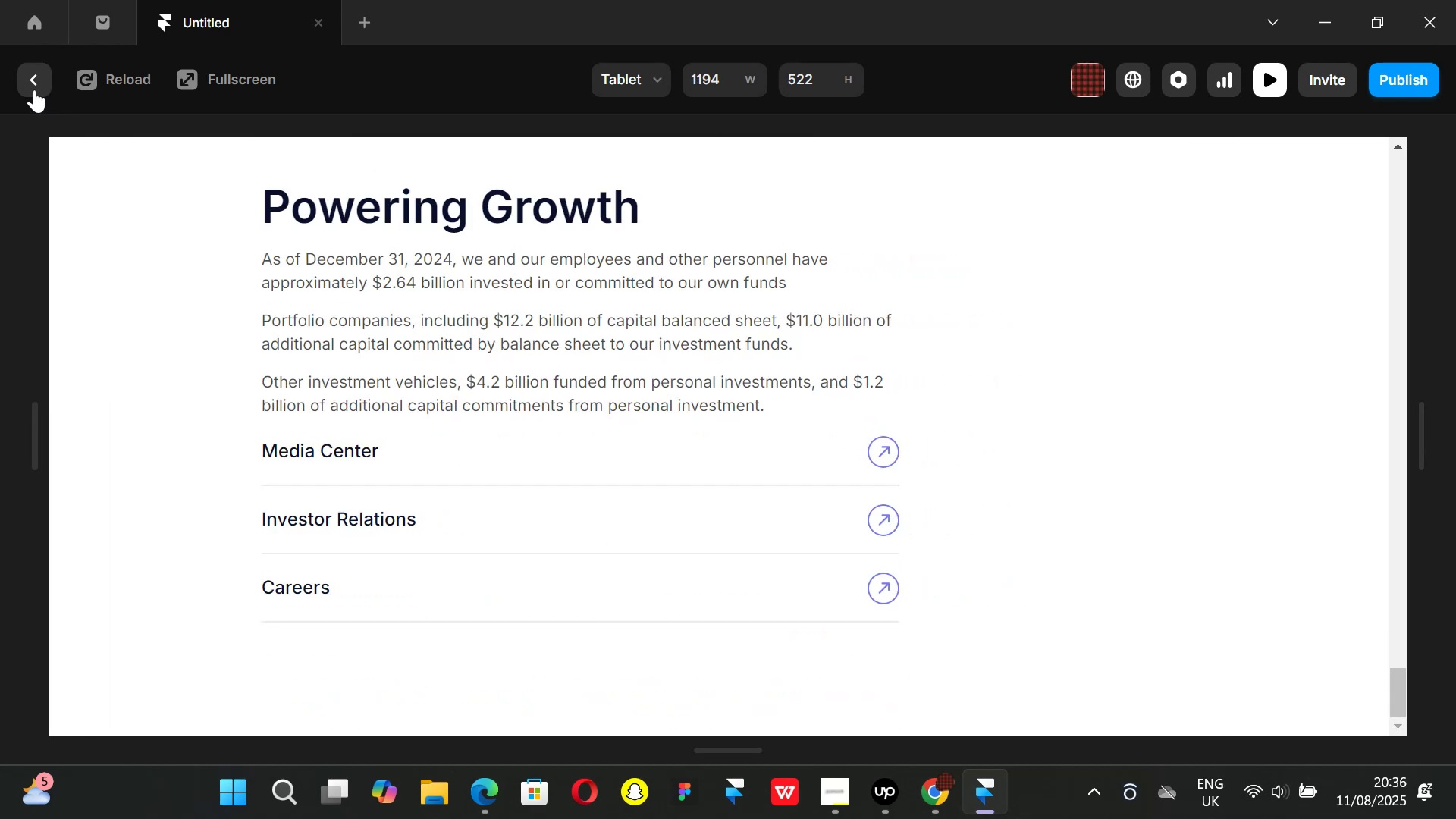 
left_click([34, 89])
 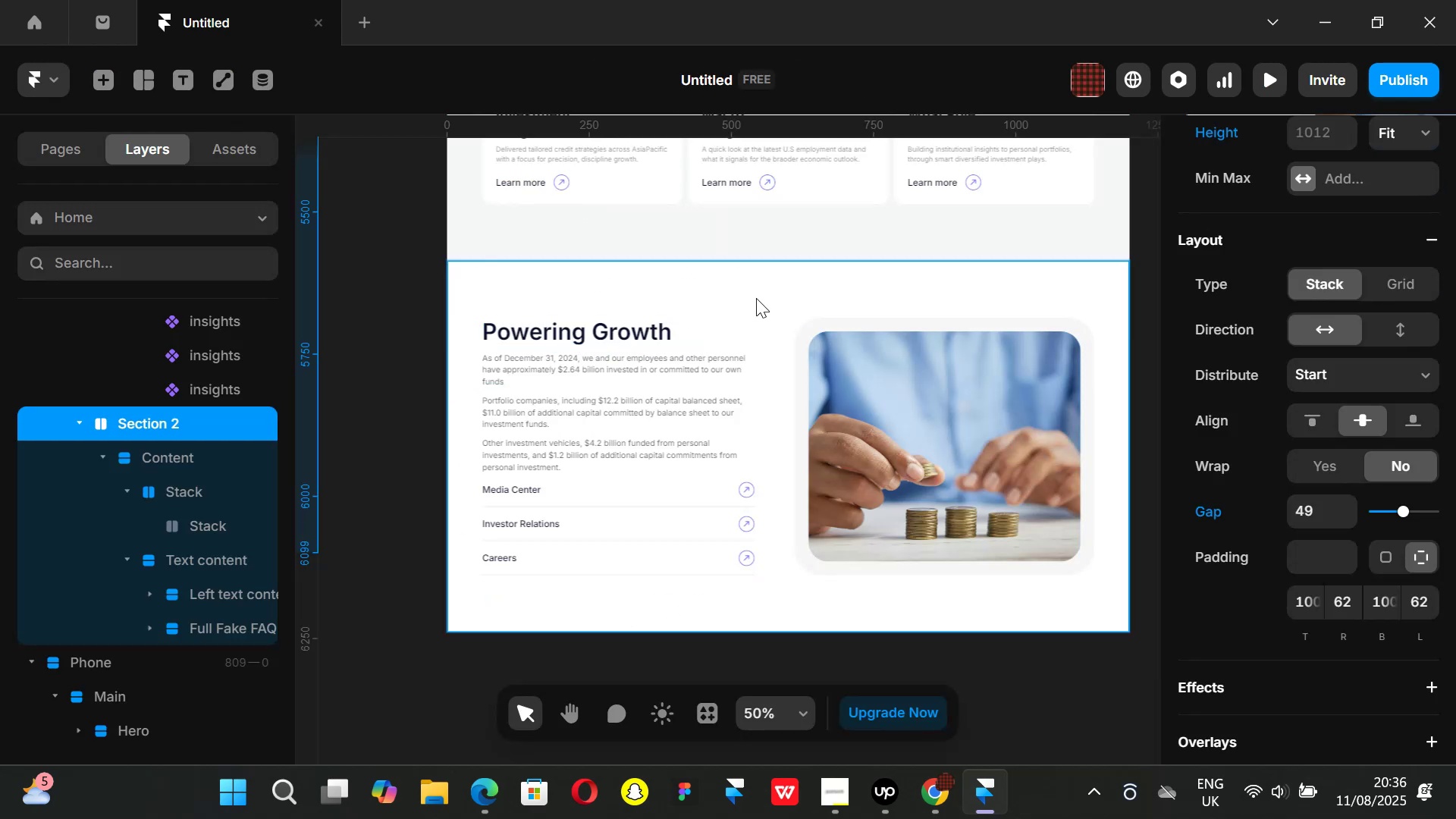 
left_click([756, 298])
 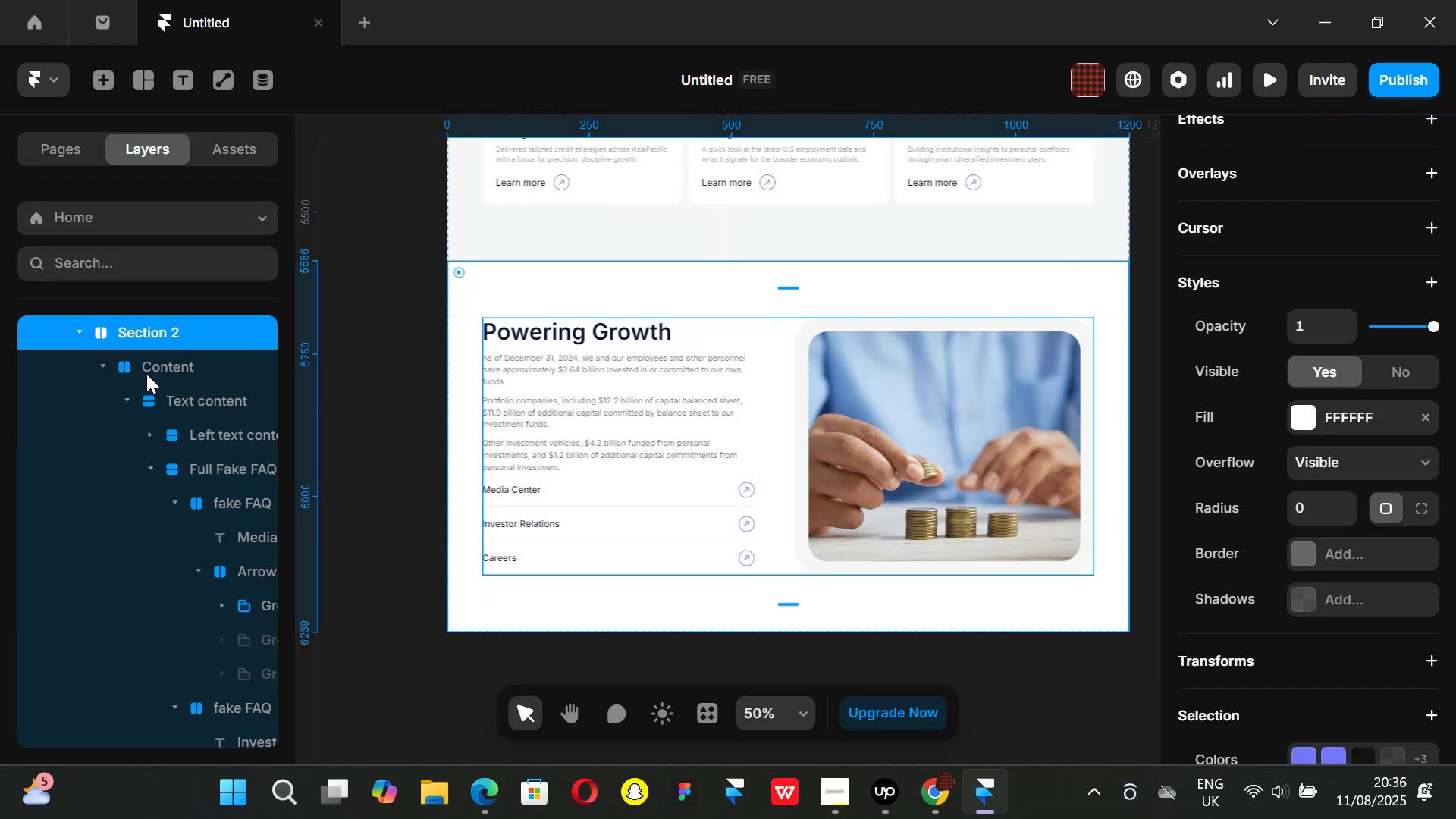 
left_click([144, 359])
 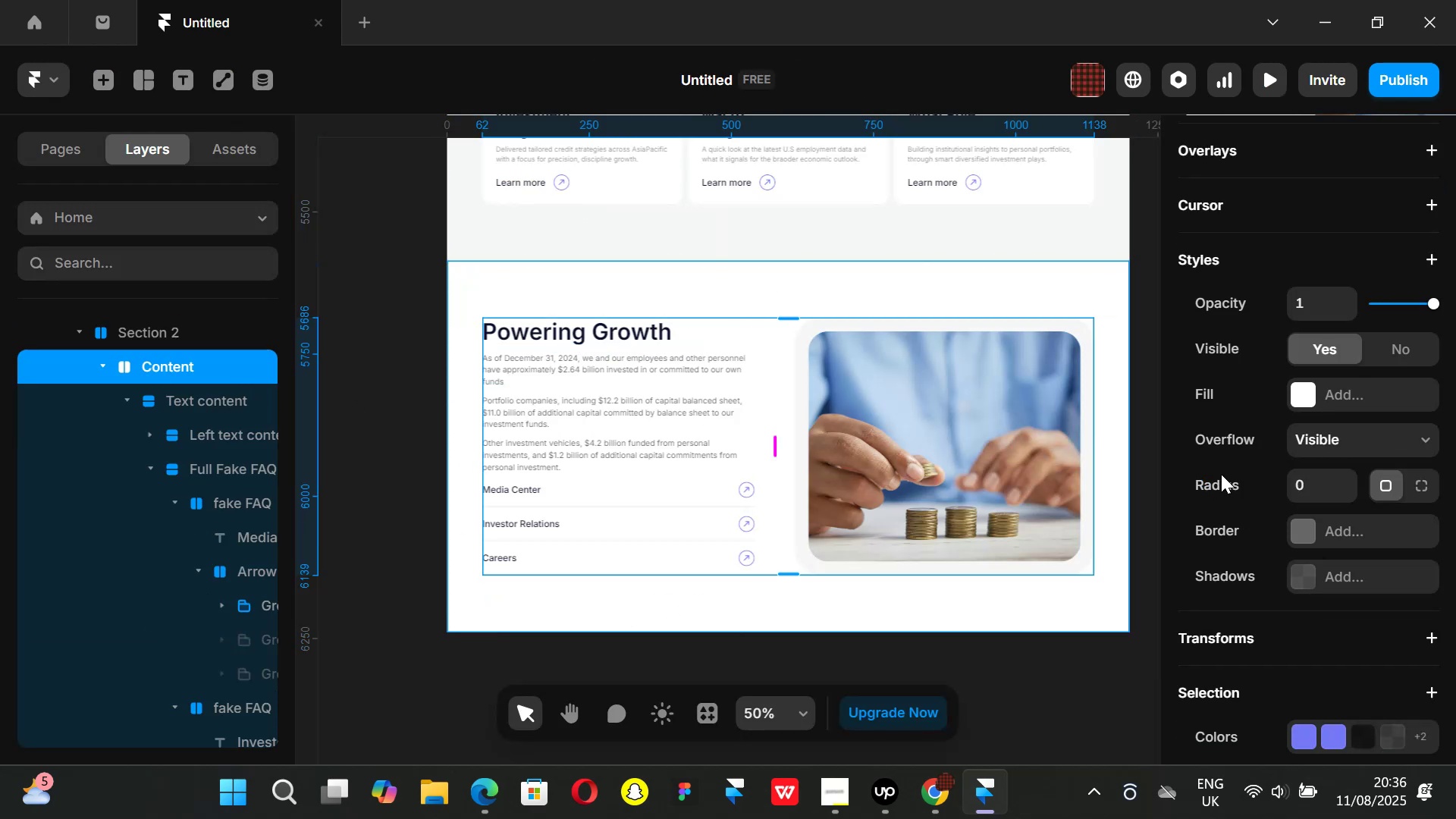 
scroll: coordinate [1289, 439], scroll_direction: up, amount: 4.0
 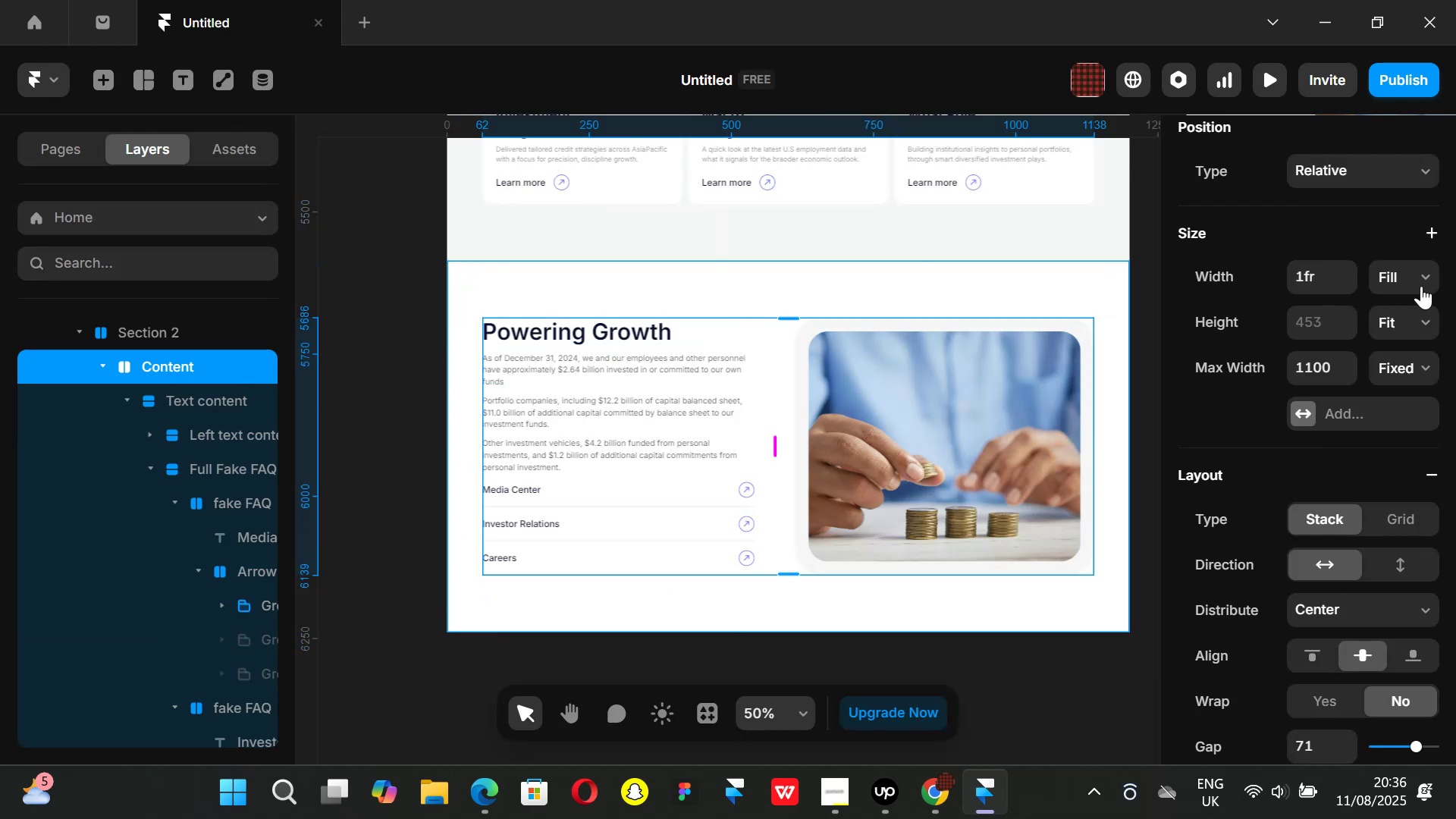 
left_click([1428, 279])
 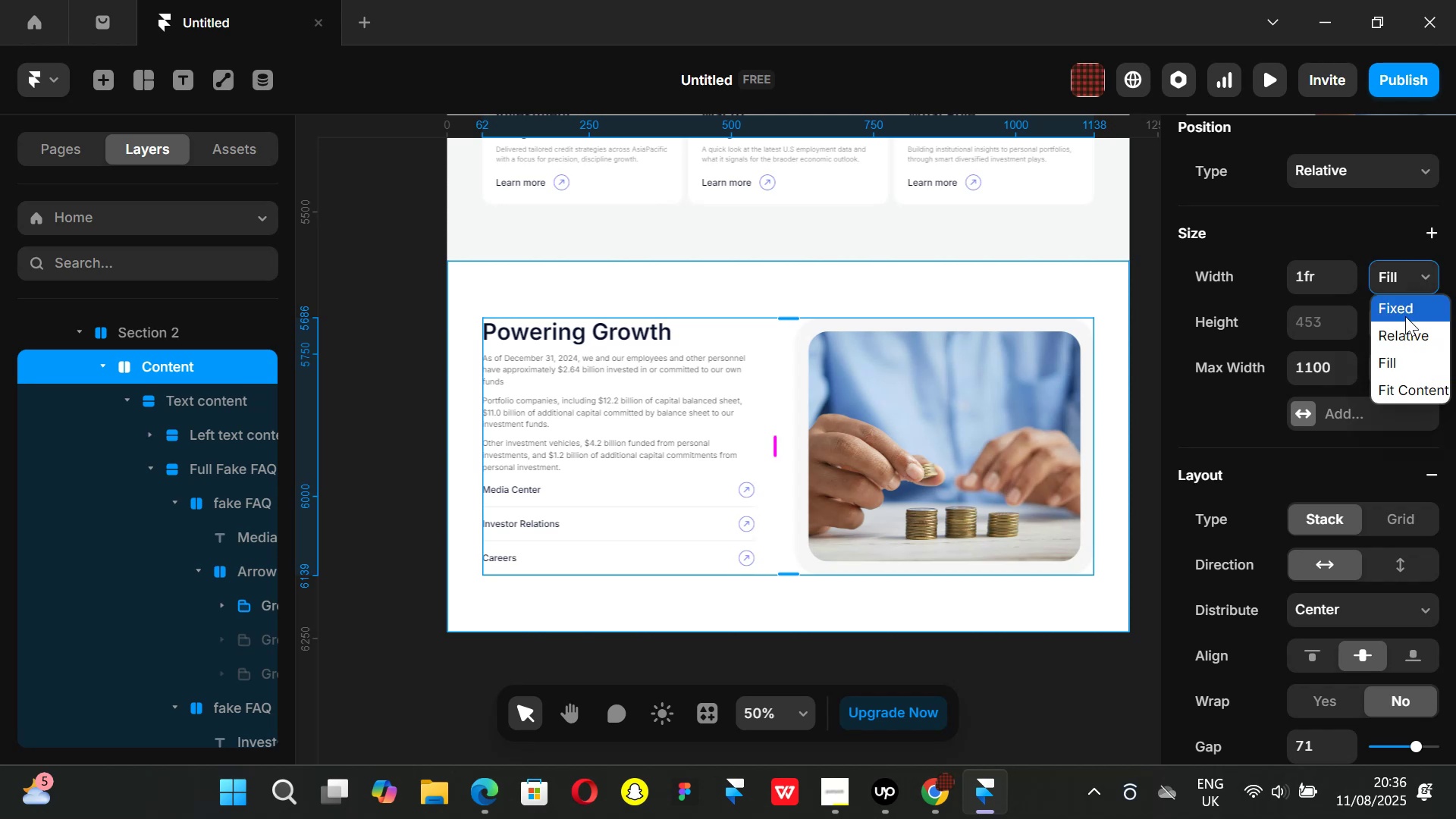 
left_click([1406, 310])
 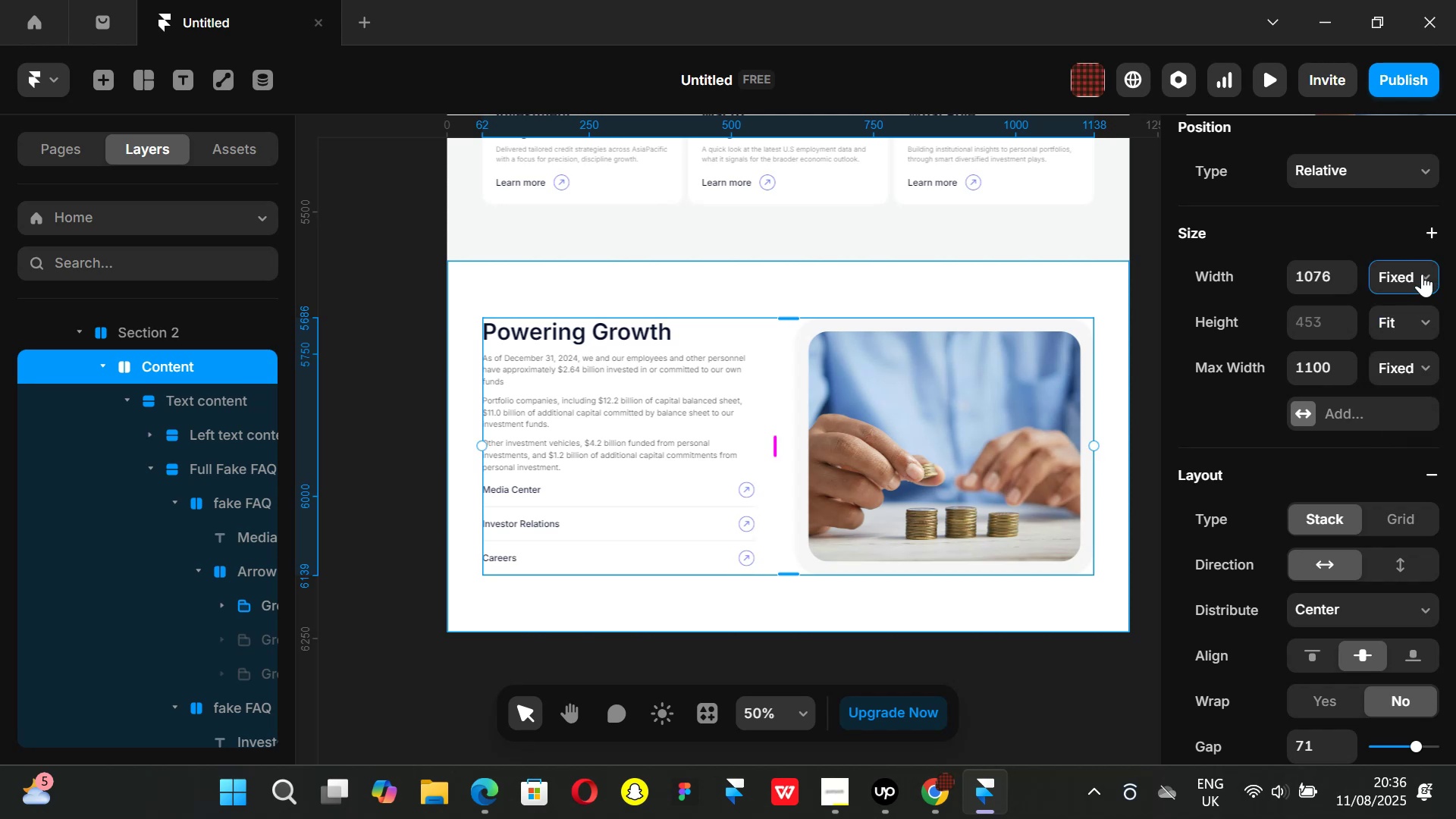 
left_click([1422, 273])
 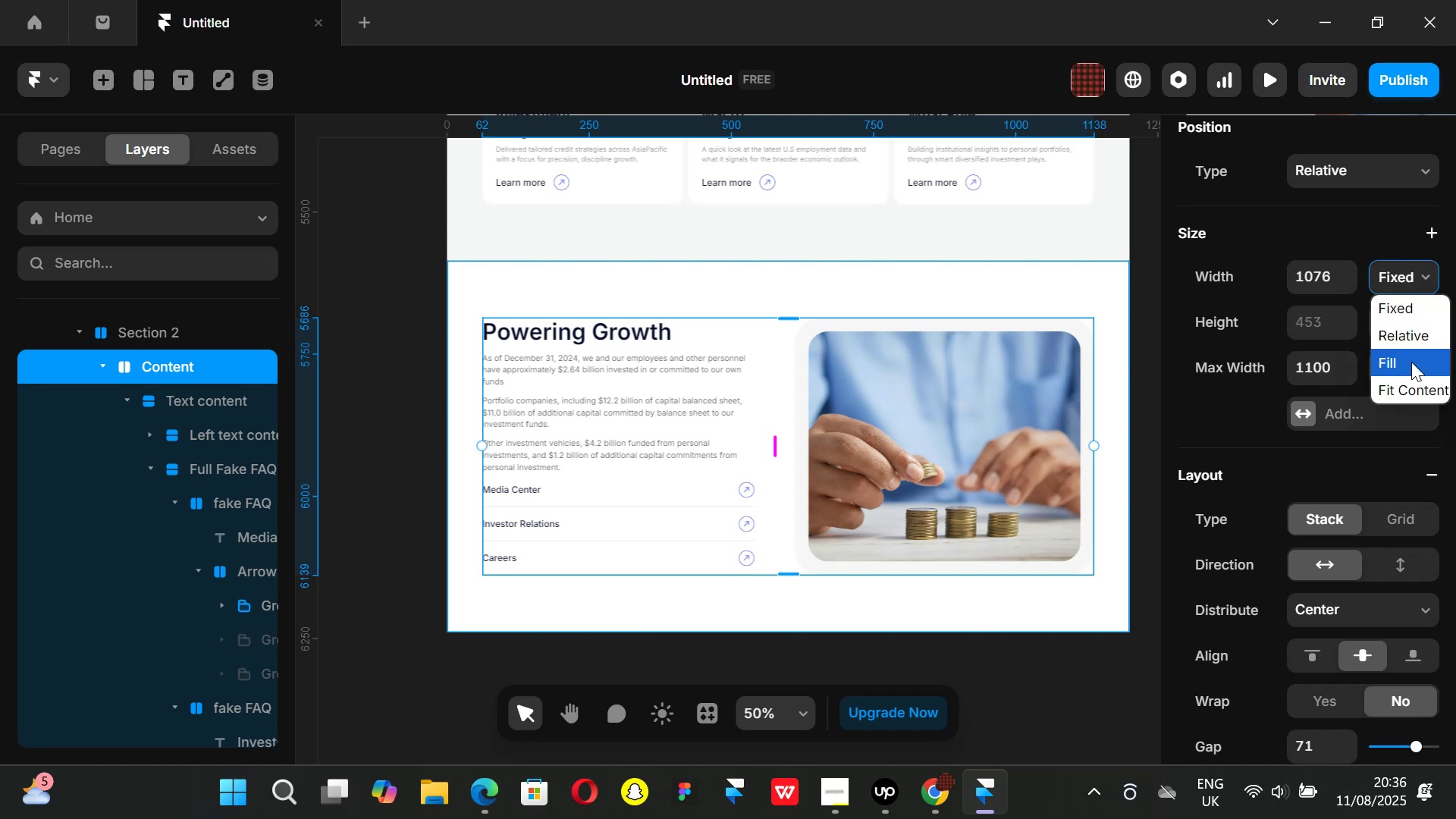 
left_click([1411, 362])
 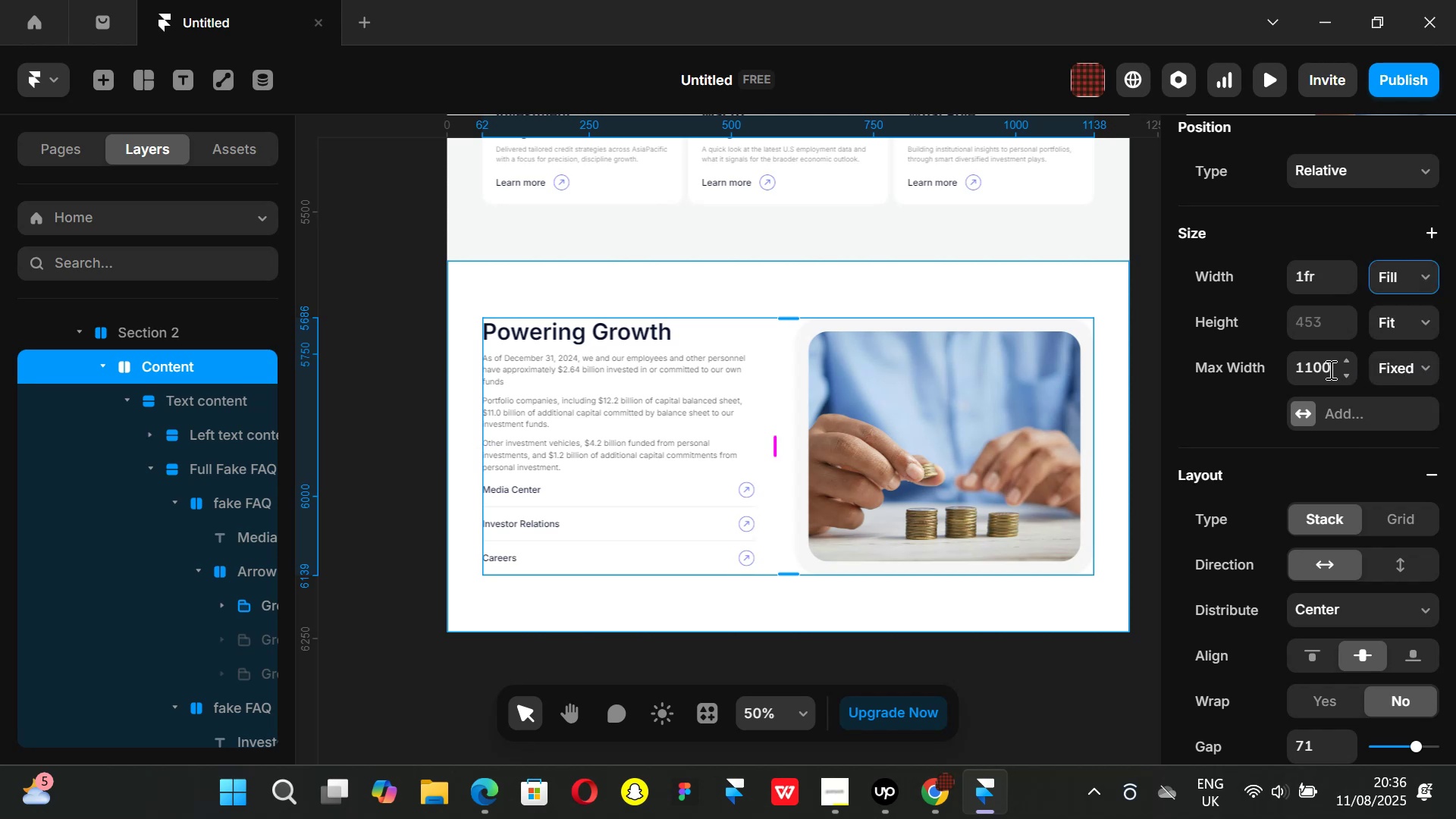 
left_click([1329, 369])
 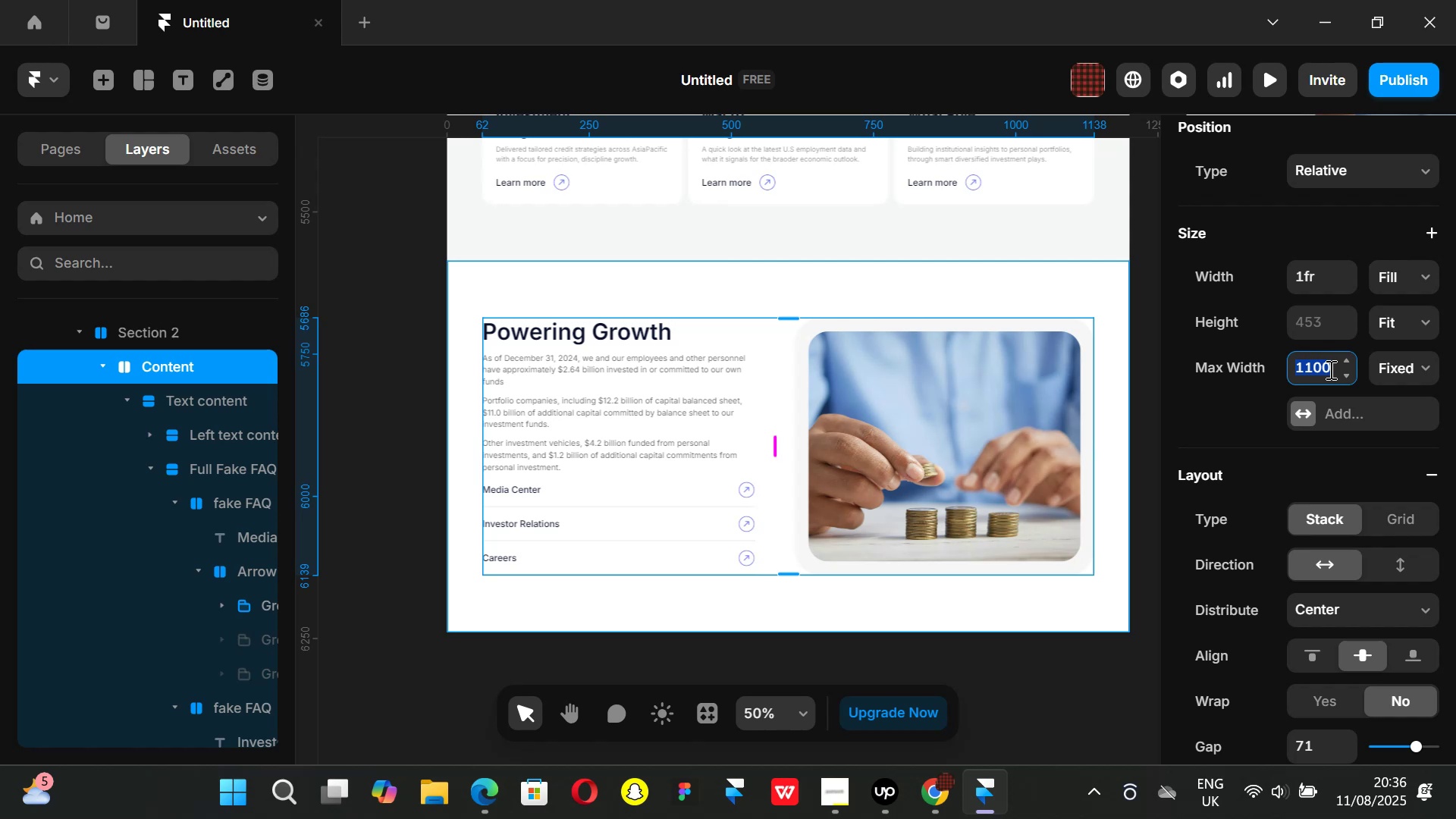 
type(1000)
key(Backspace)
key(Backspace)
type(76)
 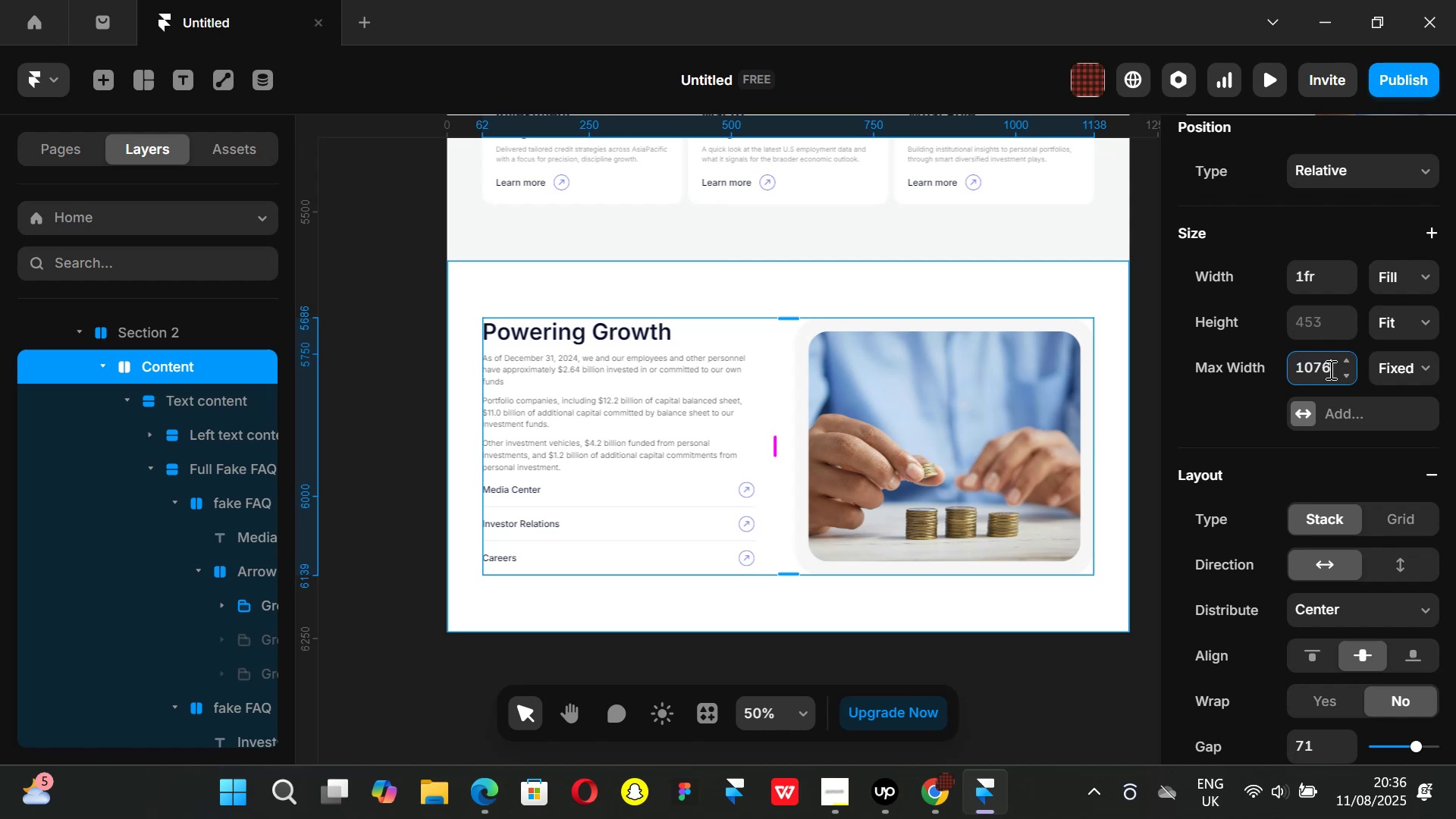 
key(Enter)
 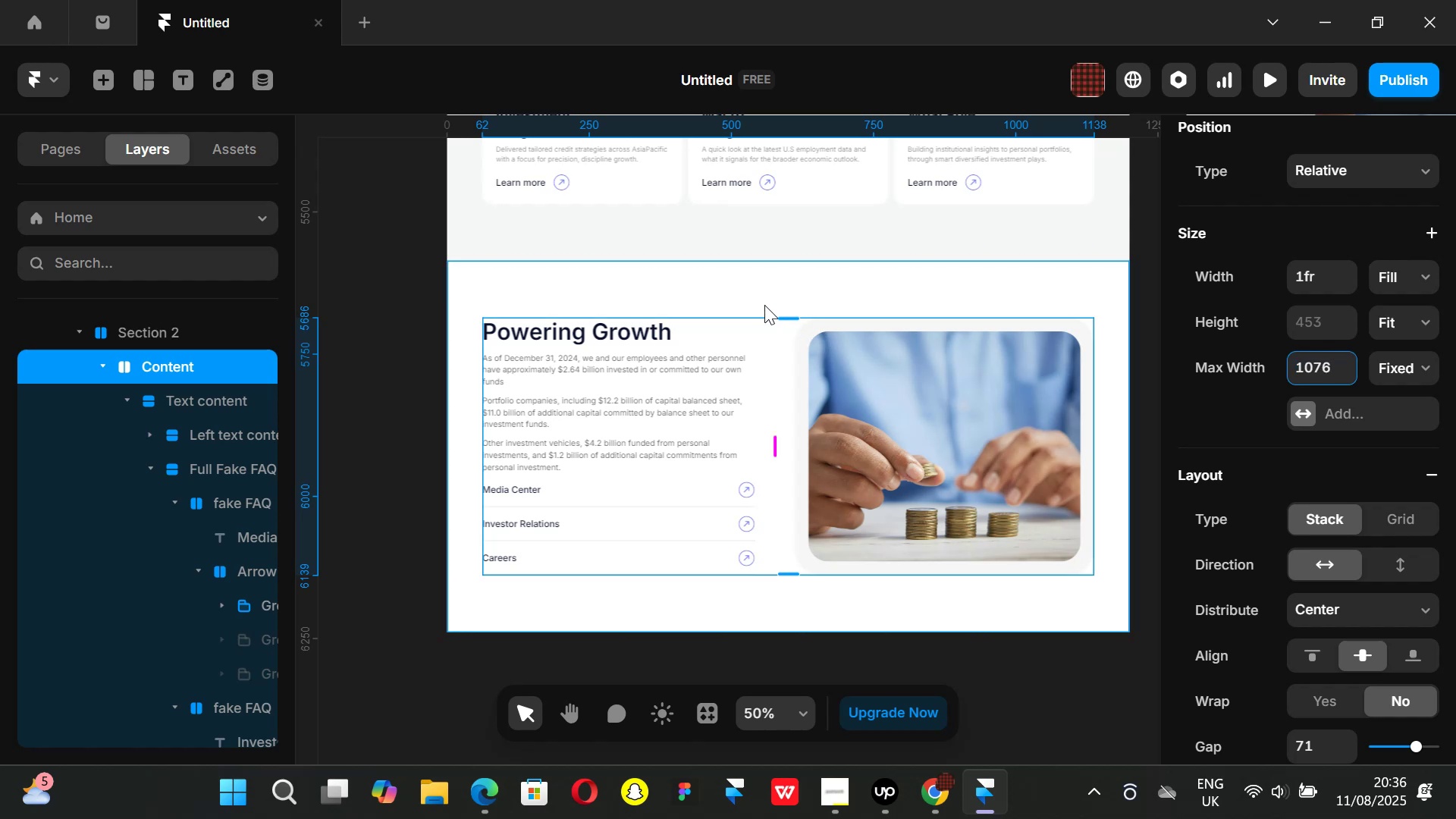 
left_click([760, 296])
 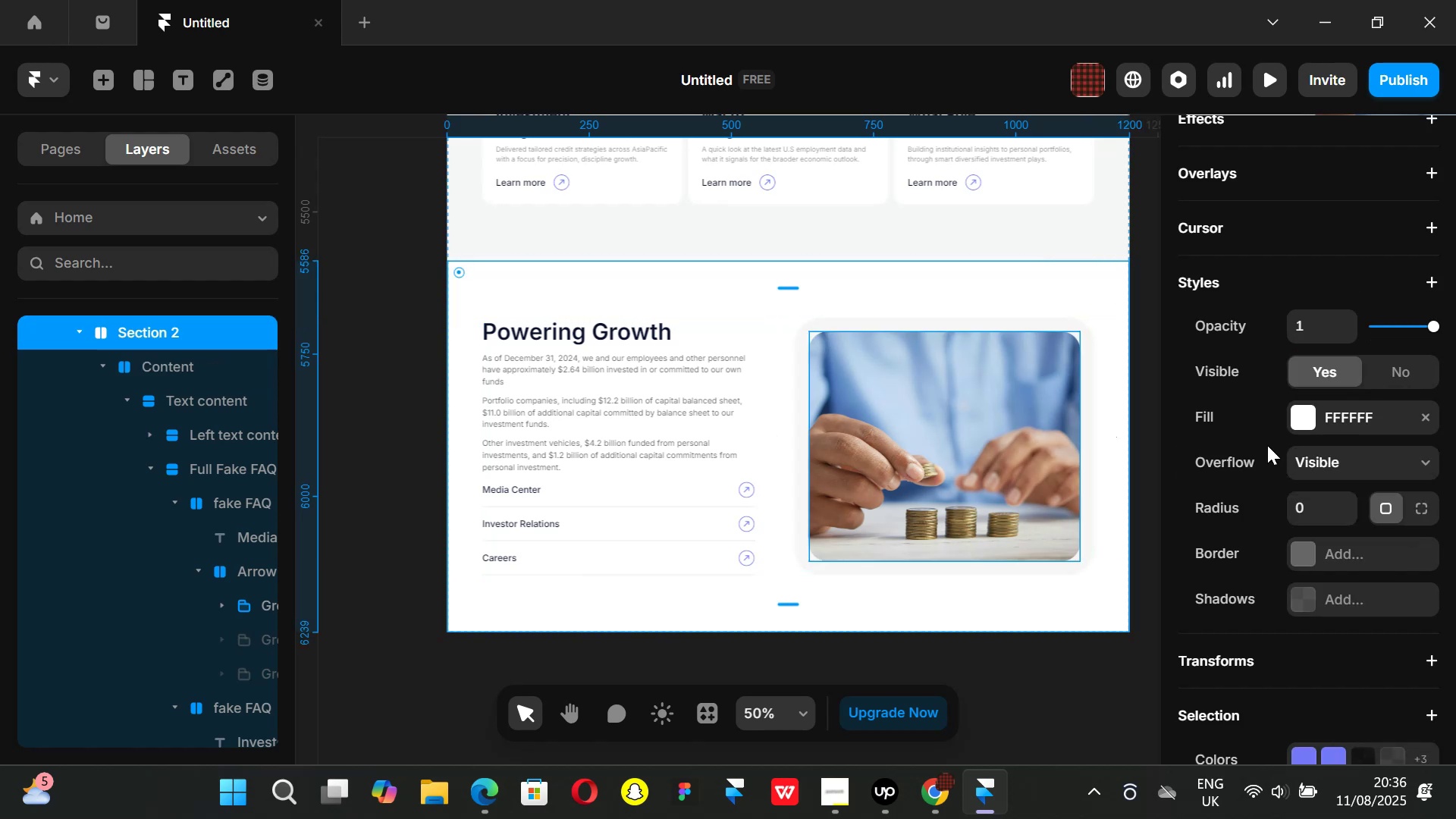 
scroll: coordinate [1376, 431], scroll_direction: up, amount: 2.0
 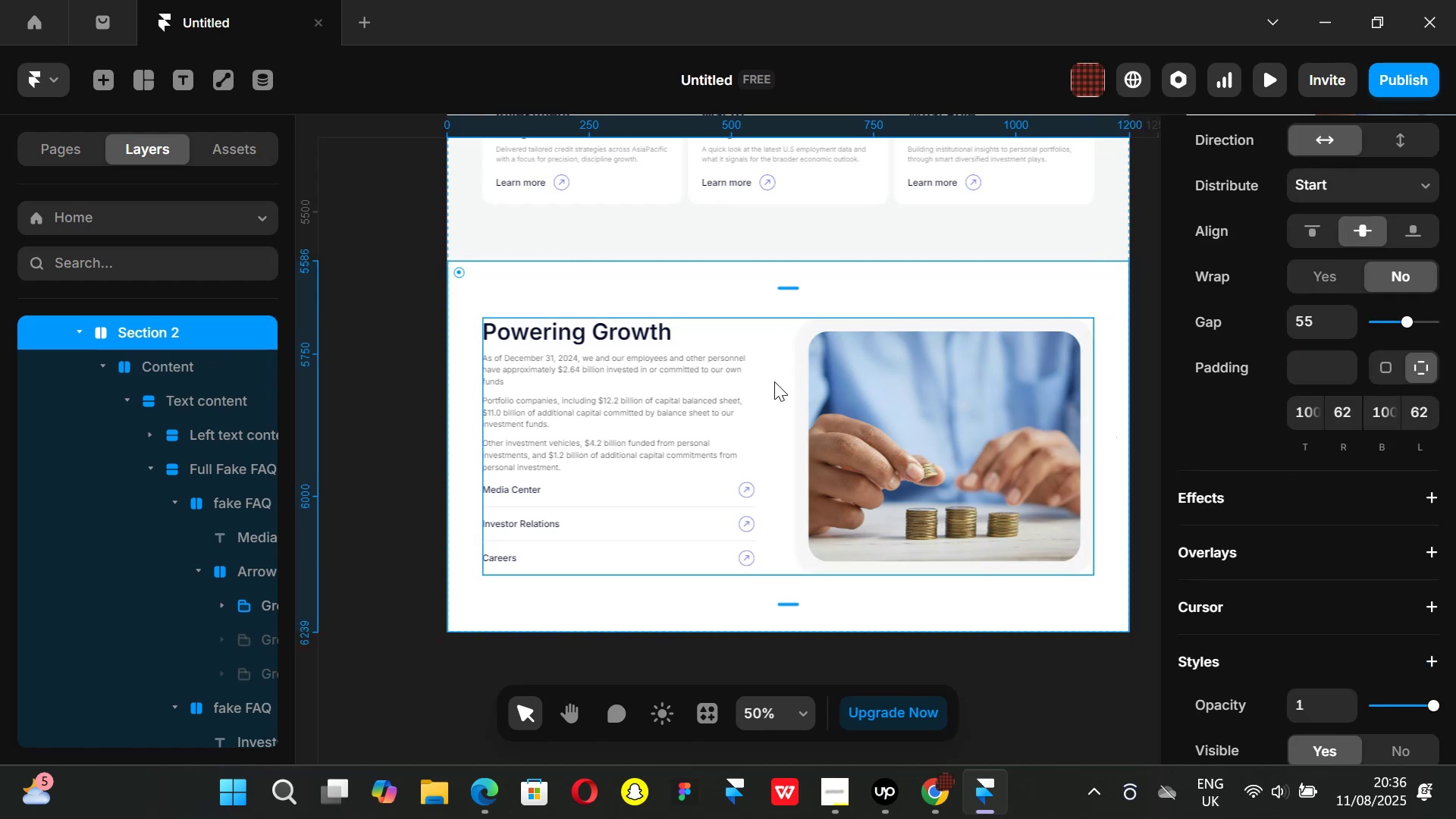 
key(Control+ControlLeft)
 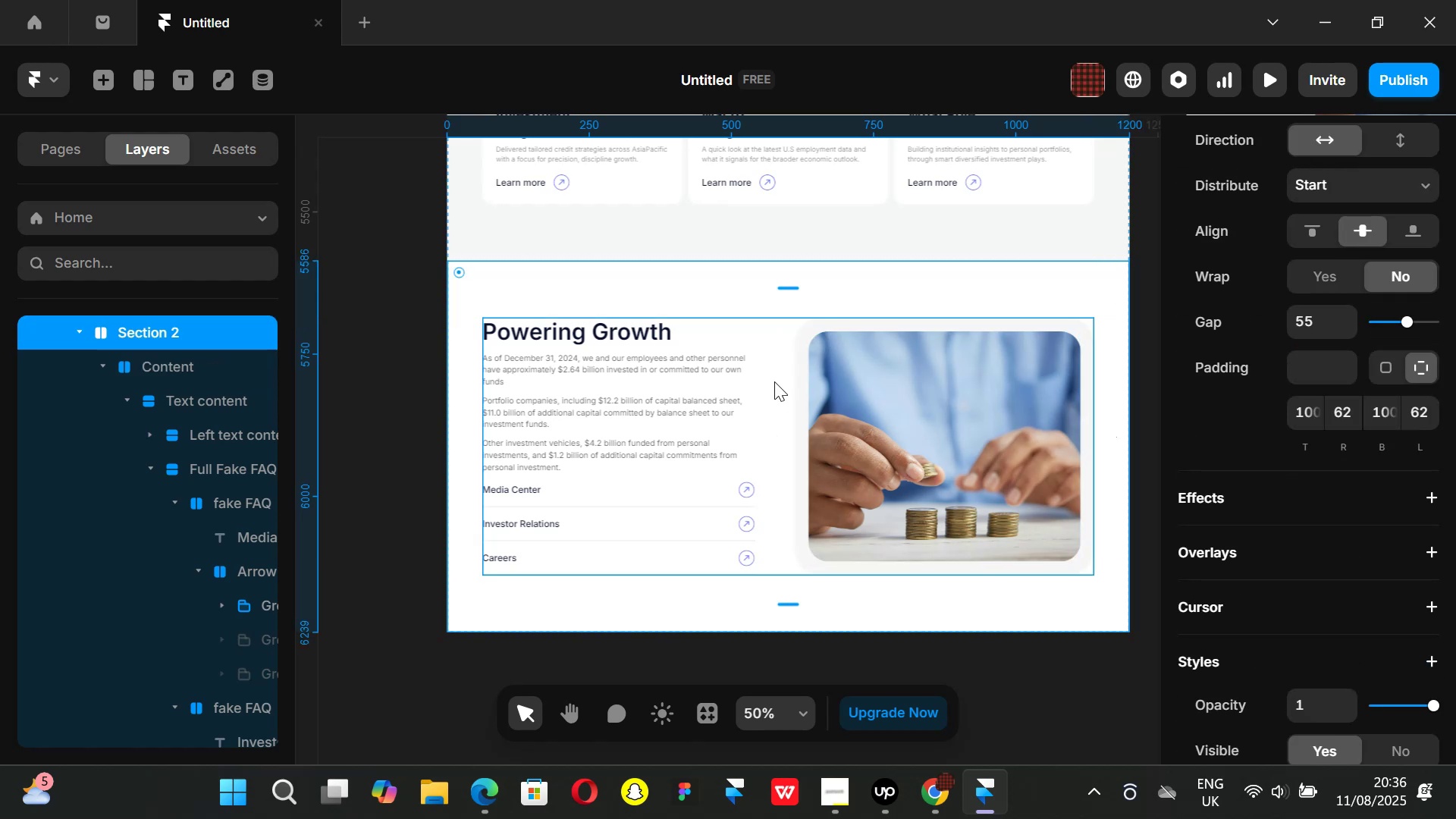 
key(Control+P)
 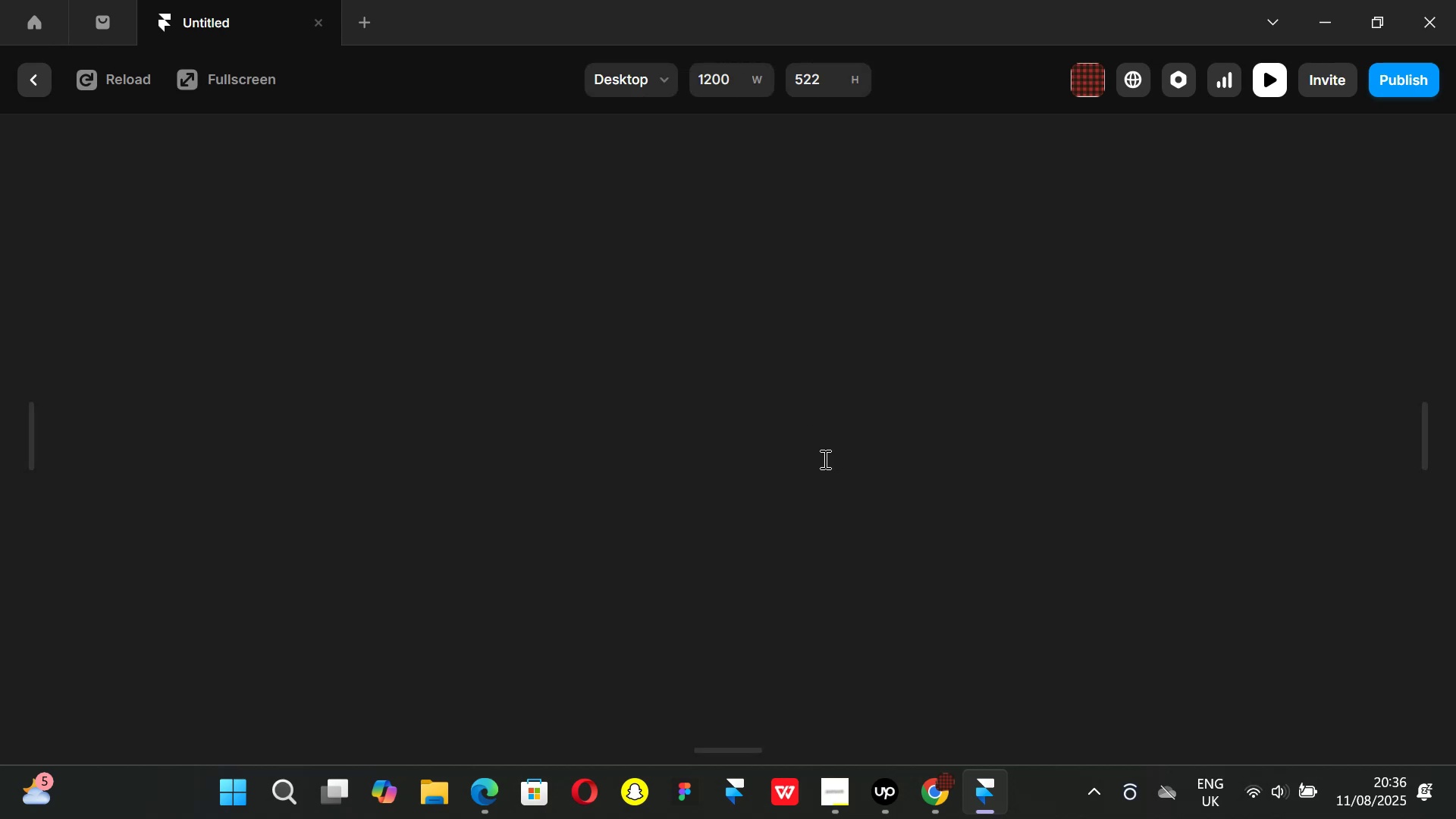 
scroll: coordinate [938, 488], scroll_direction: down, amount: 39.0
 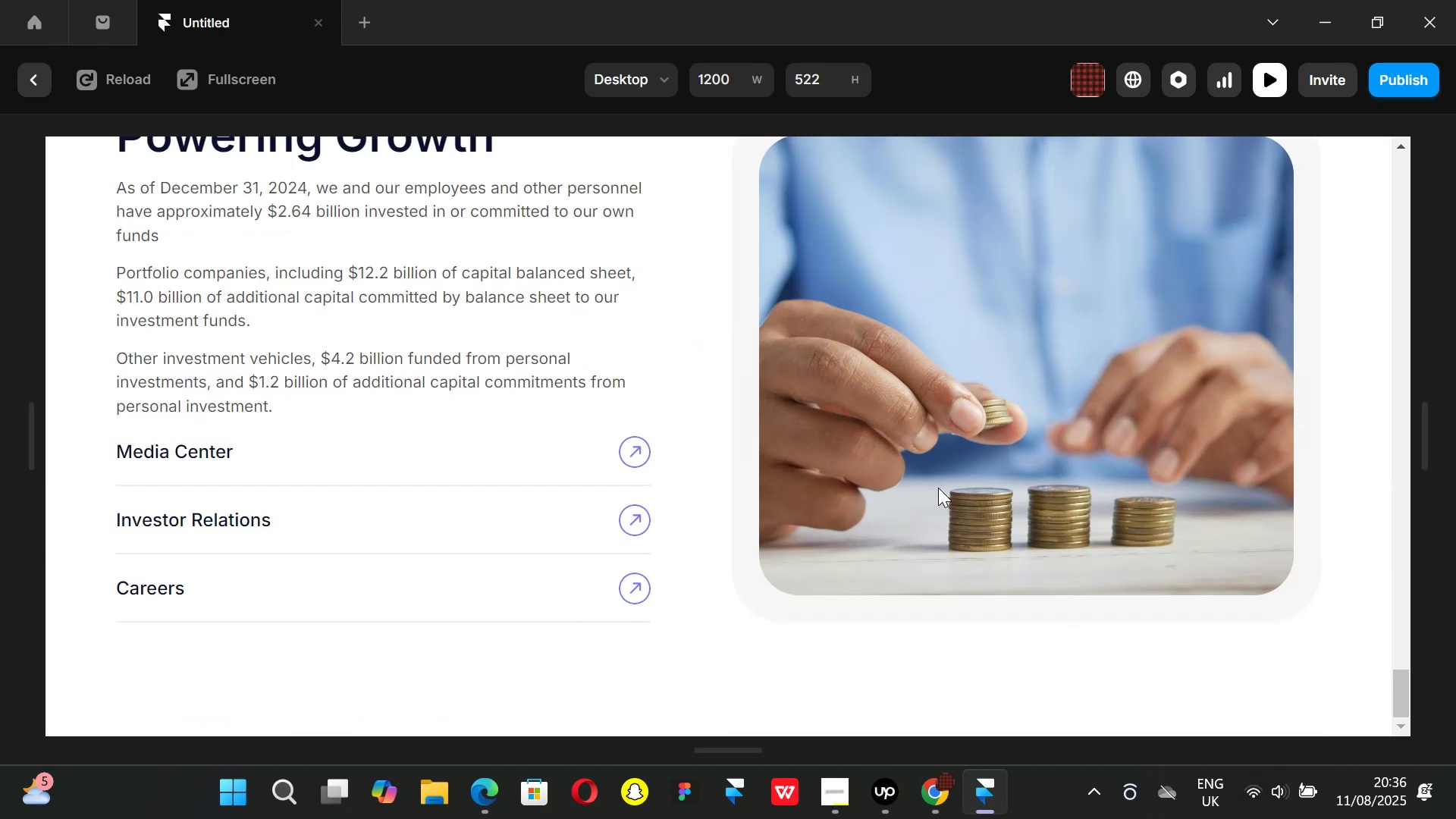 
scroll: coordinate [938, 488], scroll_direction: up, amount: 1.0
 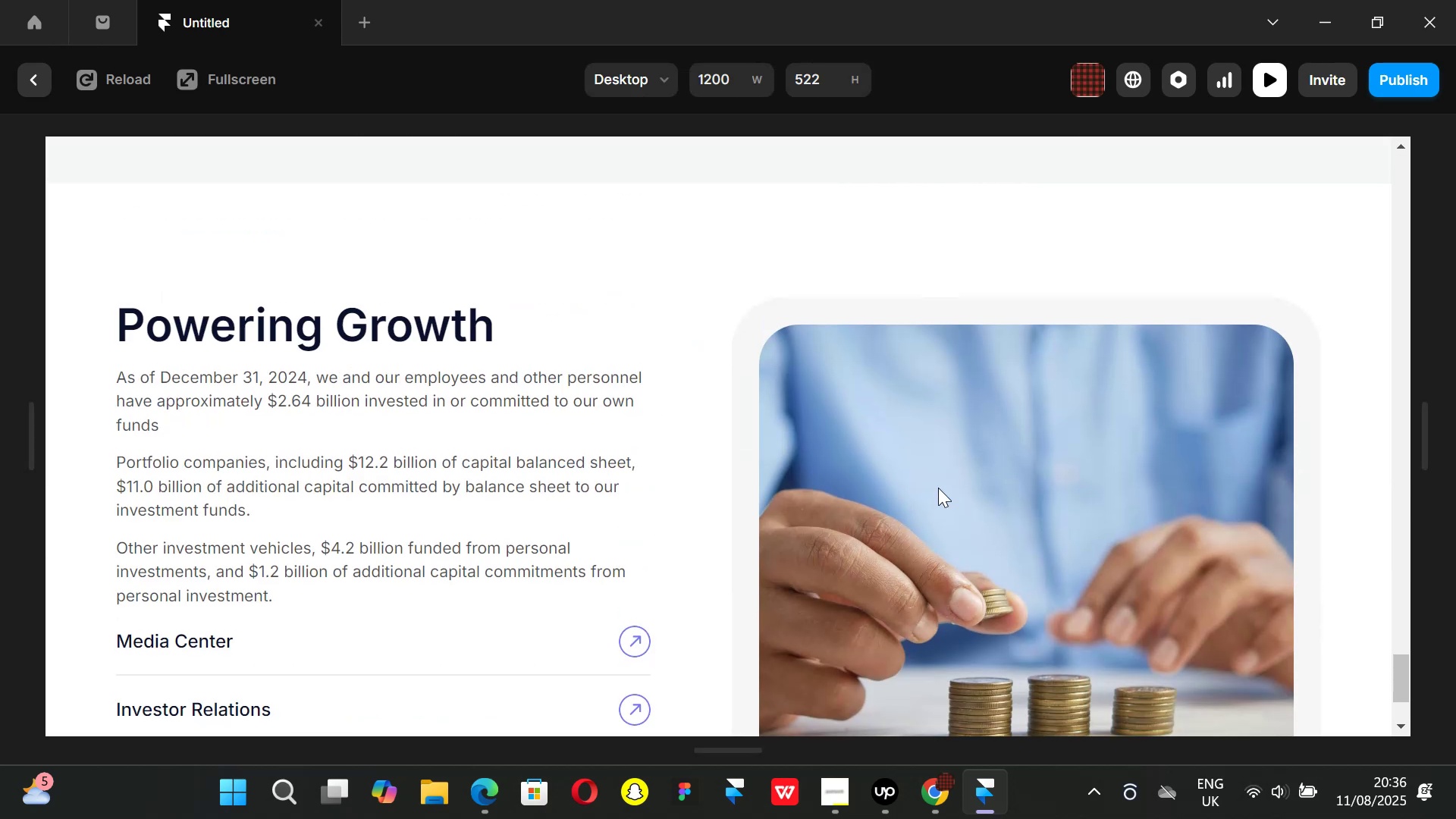 
scroll: coordinate [938, 488], scroll_direction: none, amount: 0.0
 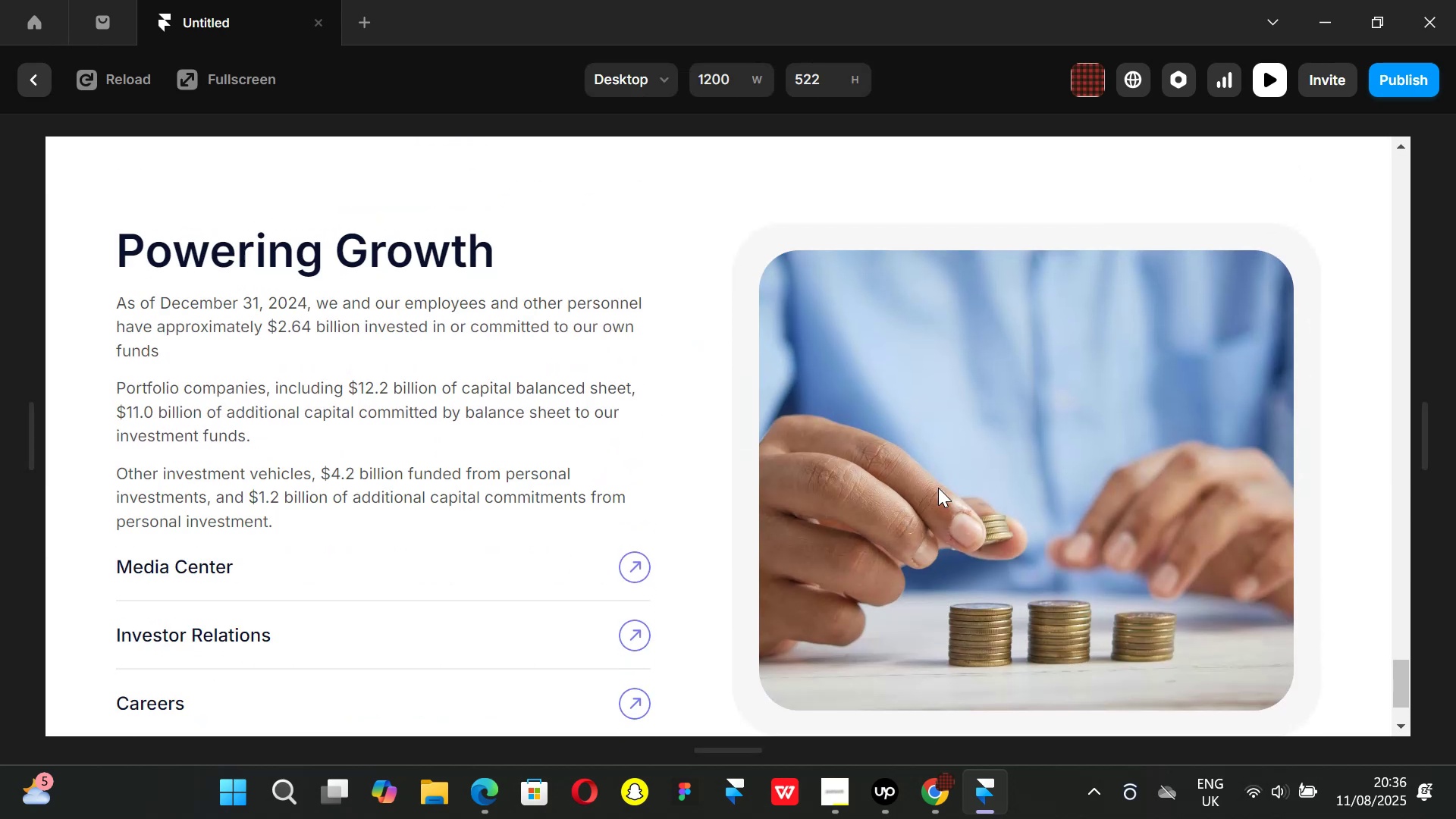 
scroll: coordinate [940, 488], scroll_direction: down, amount: 2.0
 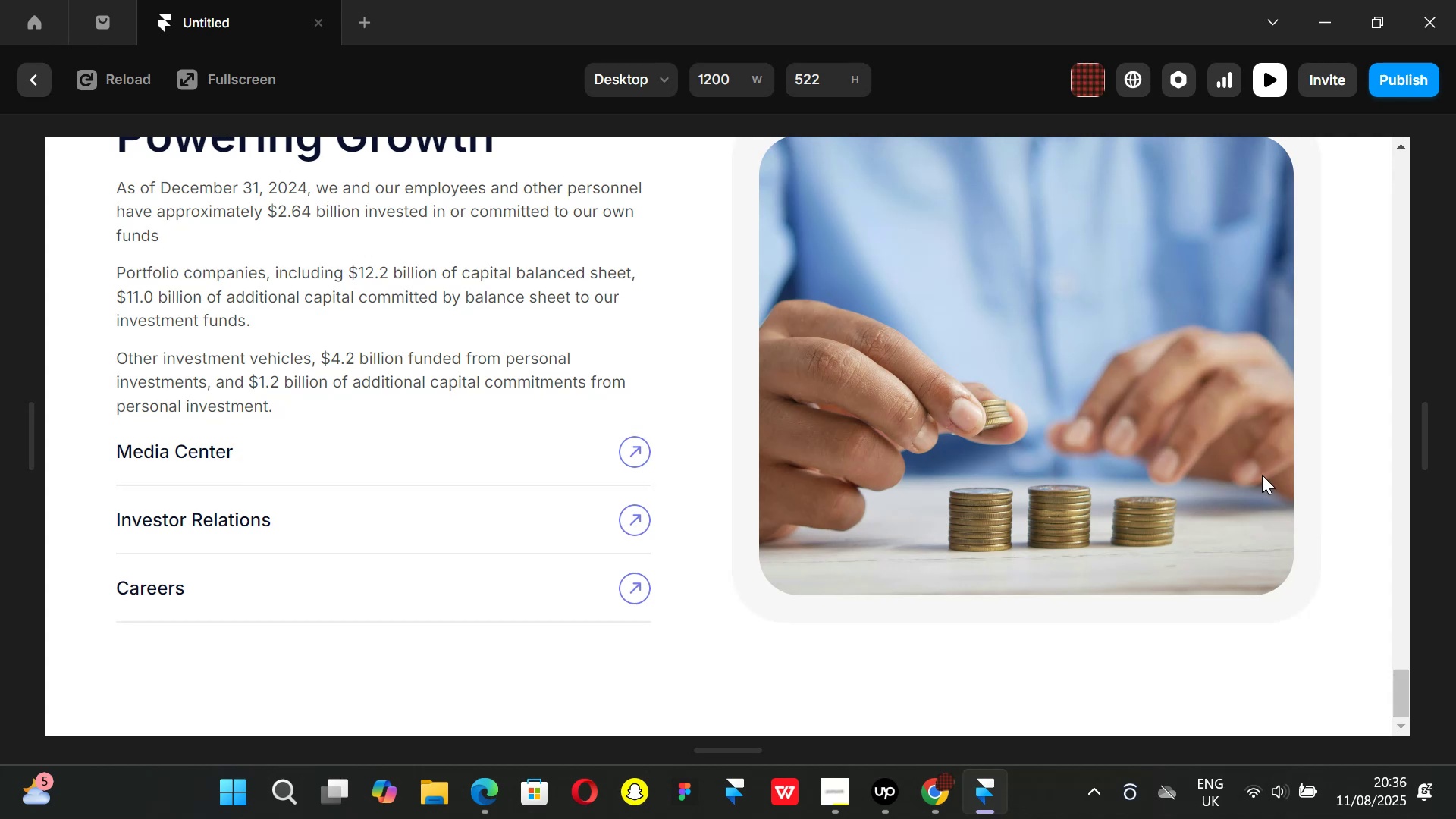 
scroll: coordinate [1128, 472], scroll_direction: up, amount: 1.0
 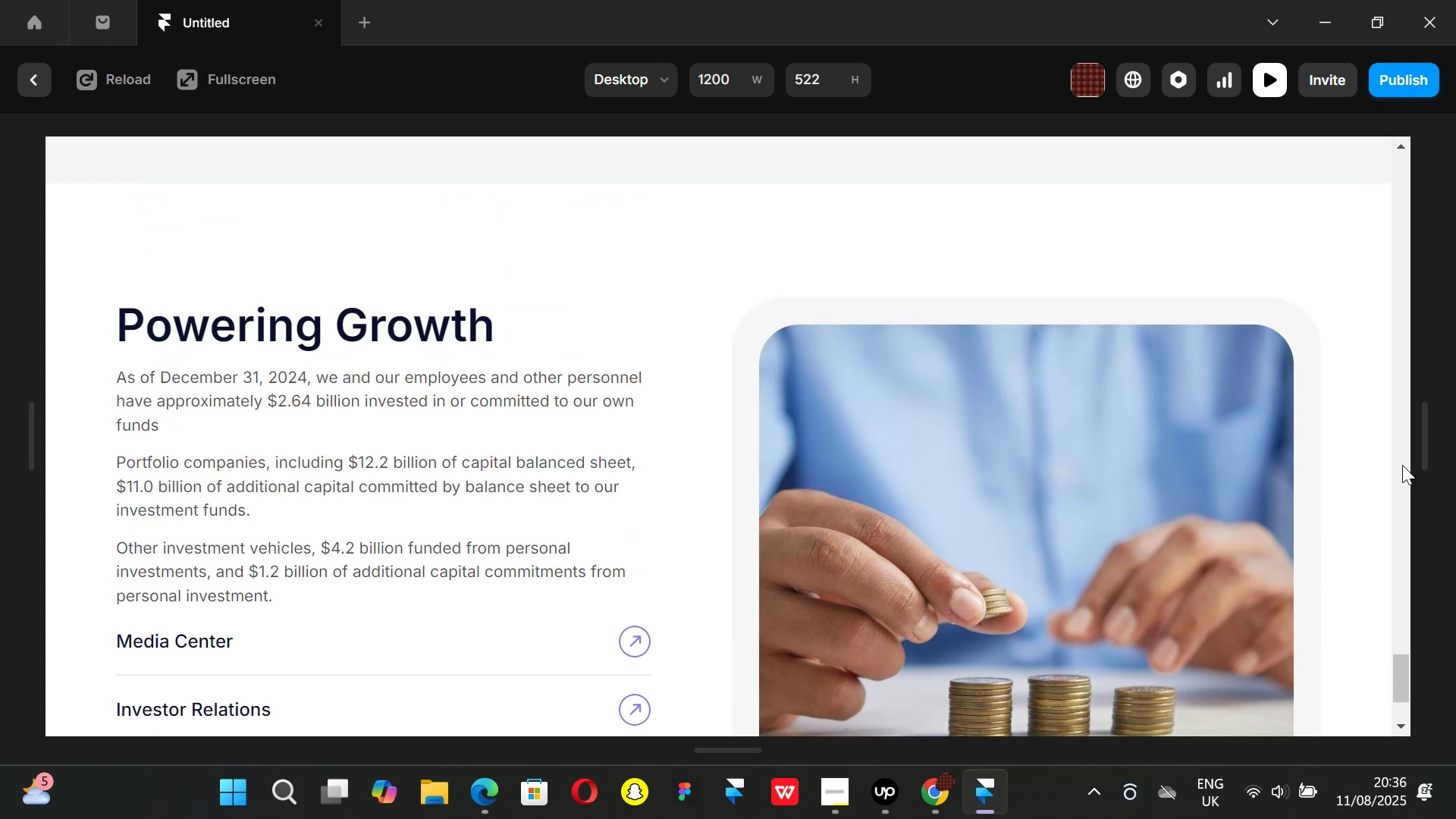 
left_click_drag(start_coordinate=[1417, 452], to_coordinate=[1392, 418])
 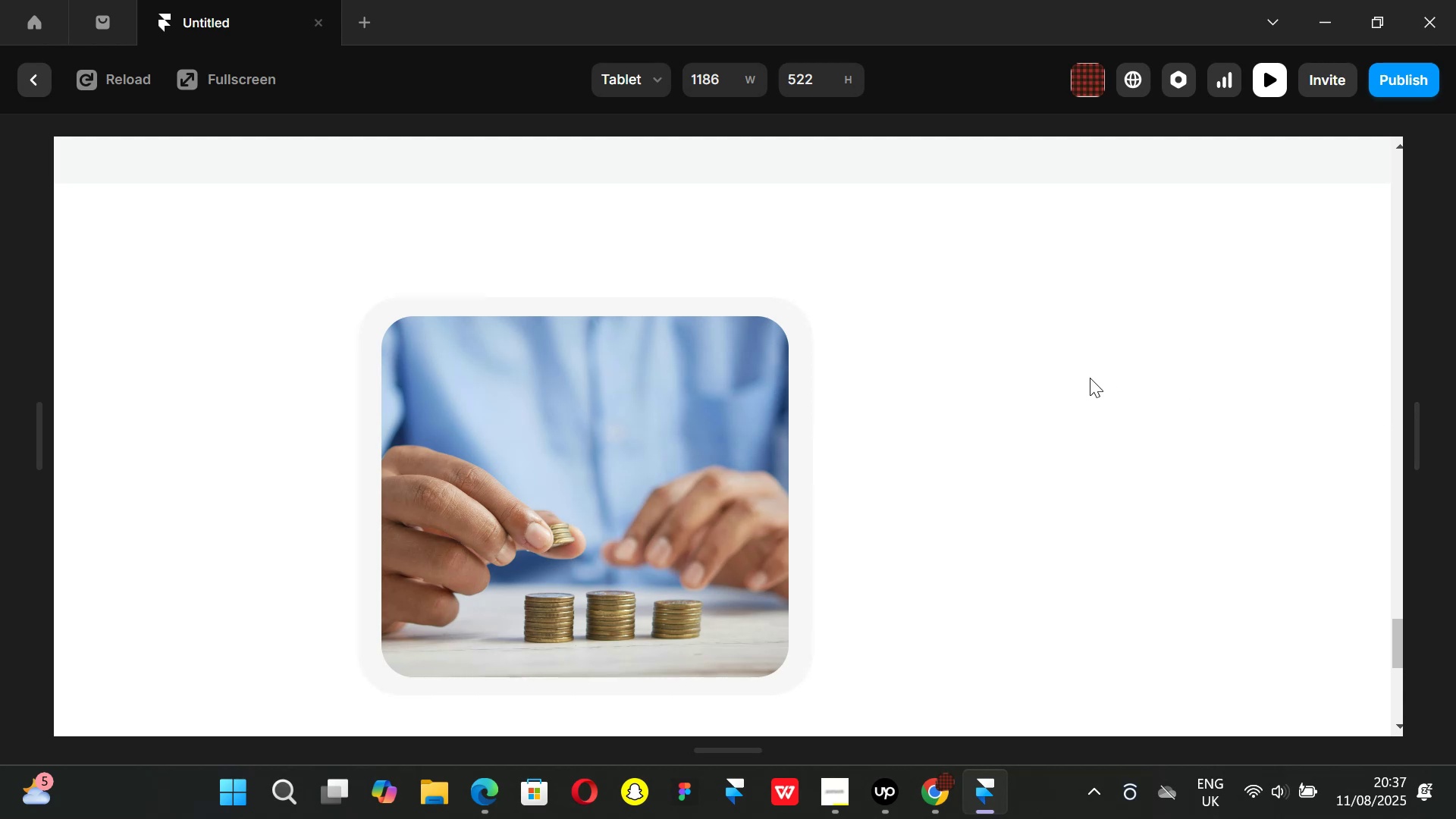 
scroll: coordinate [965, 381], scroll_direction: down, amount: 7.0
 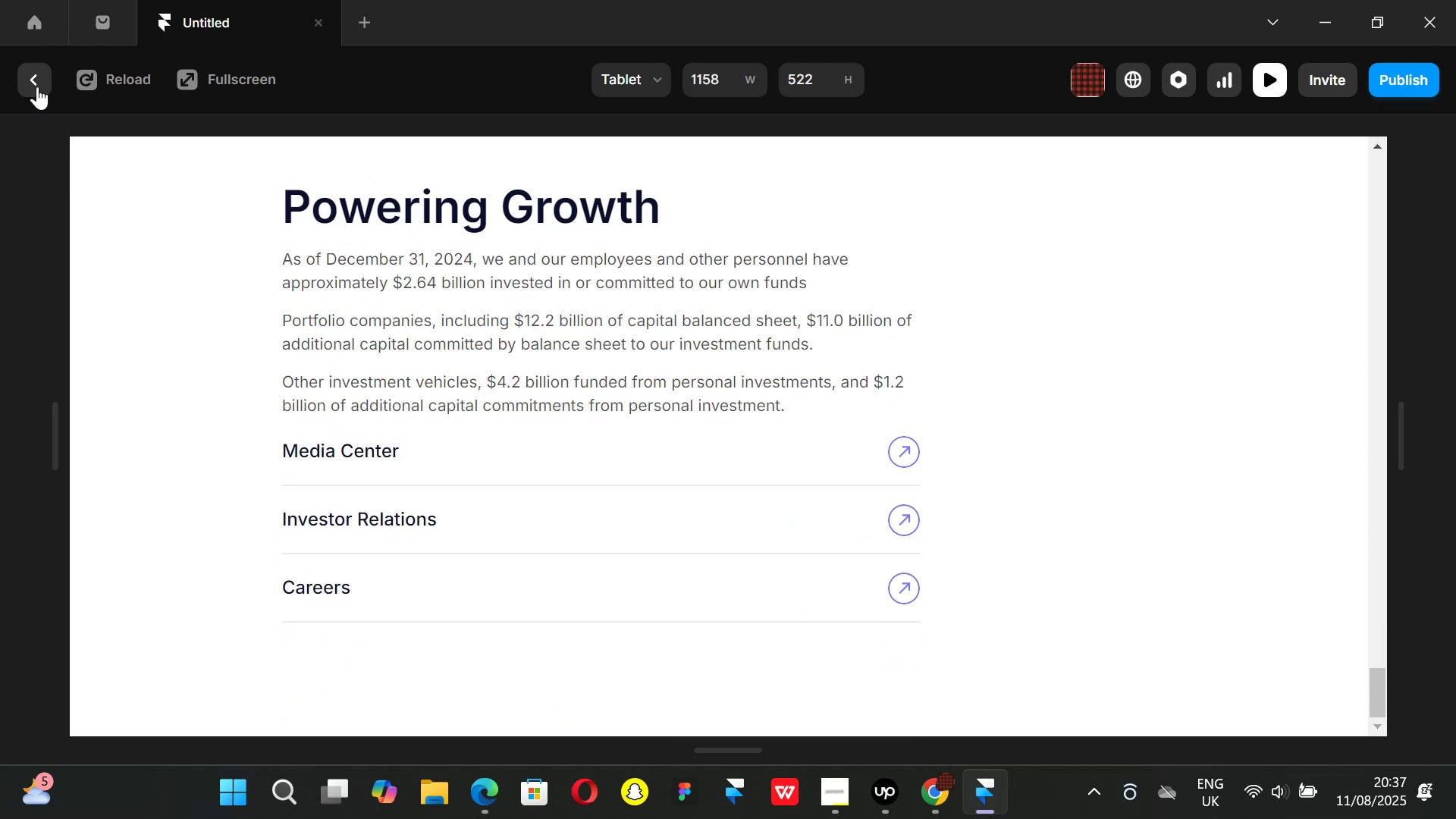 
left_click([37, 86])
 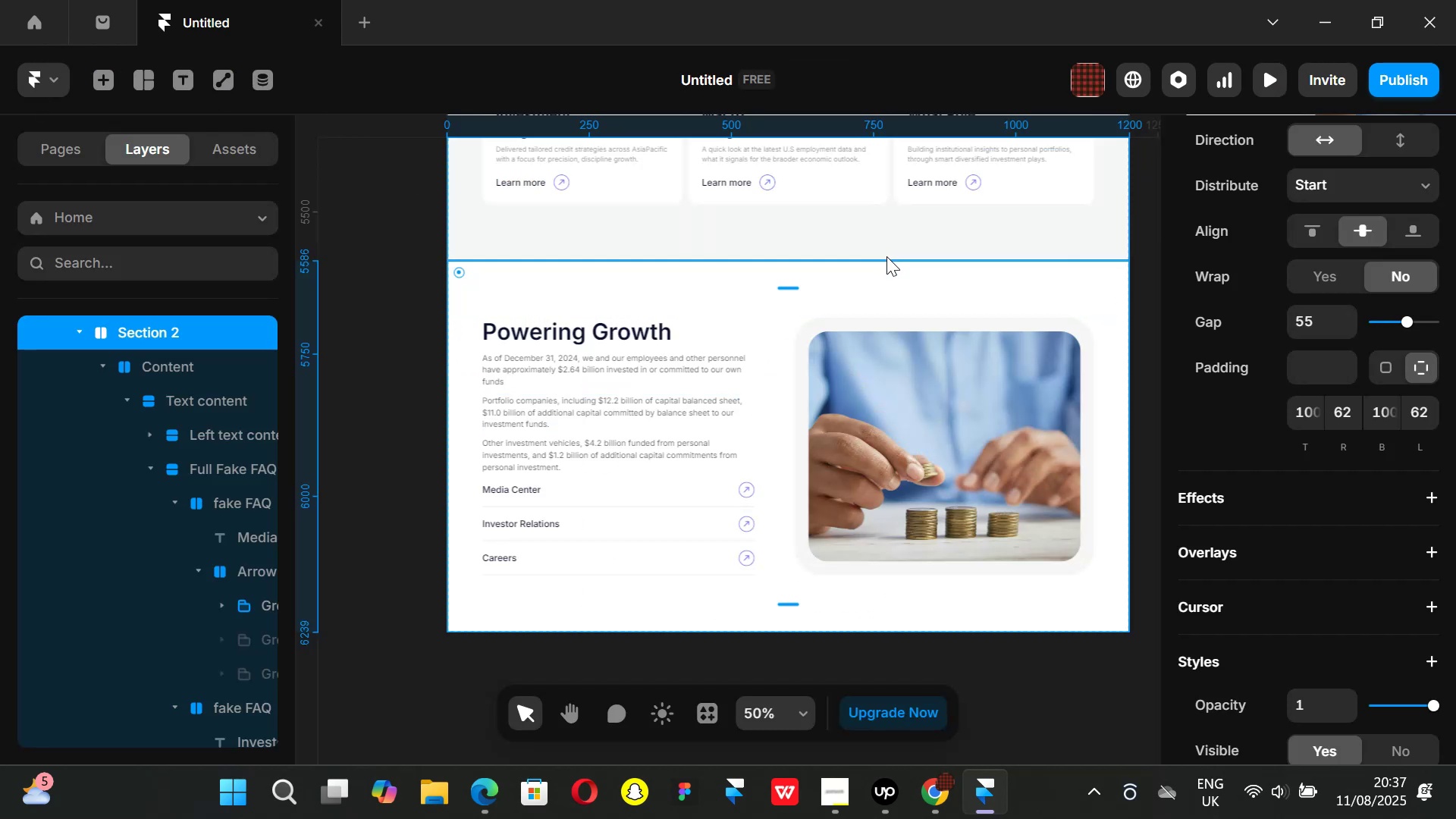 
hold_key(key=ShiftLeft, duration=1.5)
scroll: coordinate [886, 299], scroll_direction: down, amount: 10.0
 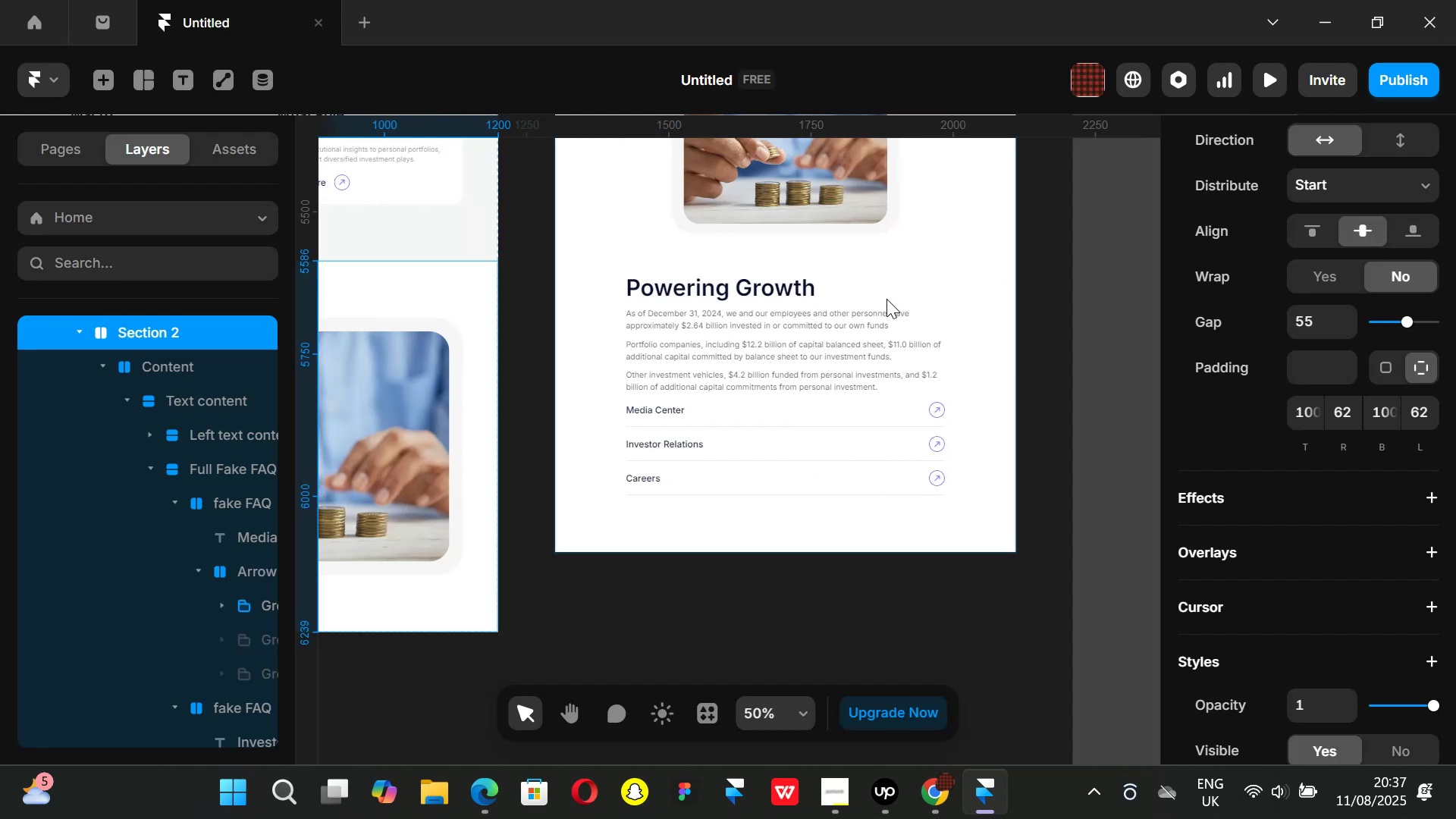 
hold_key(key=ShiftLeft, duration=1.16)
 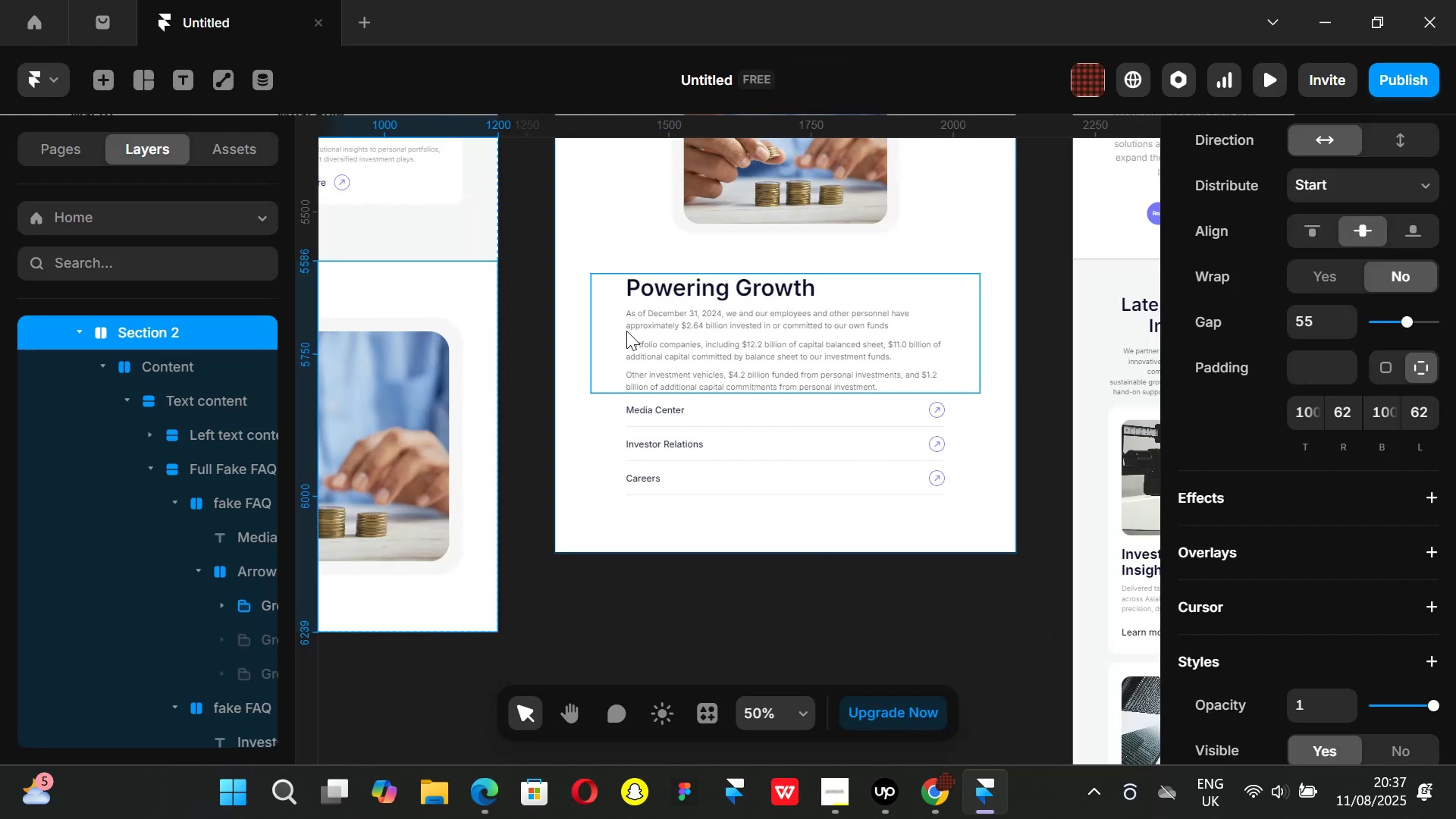 
key(Control+P)
 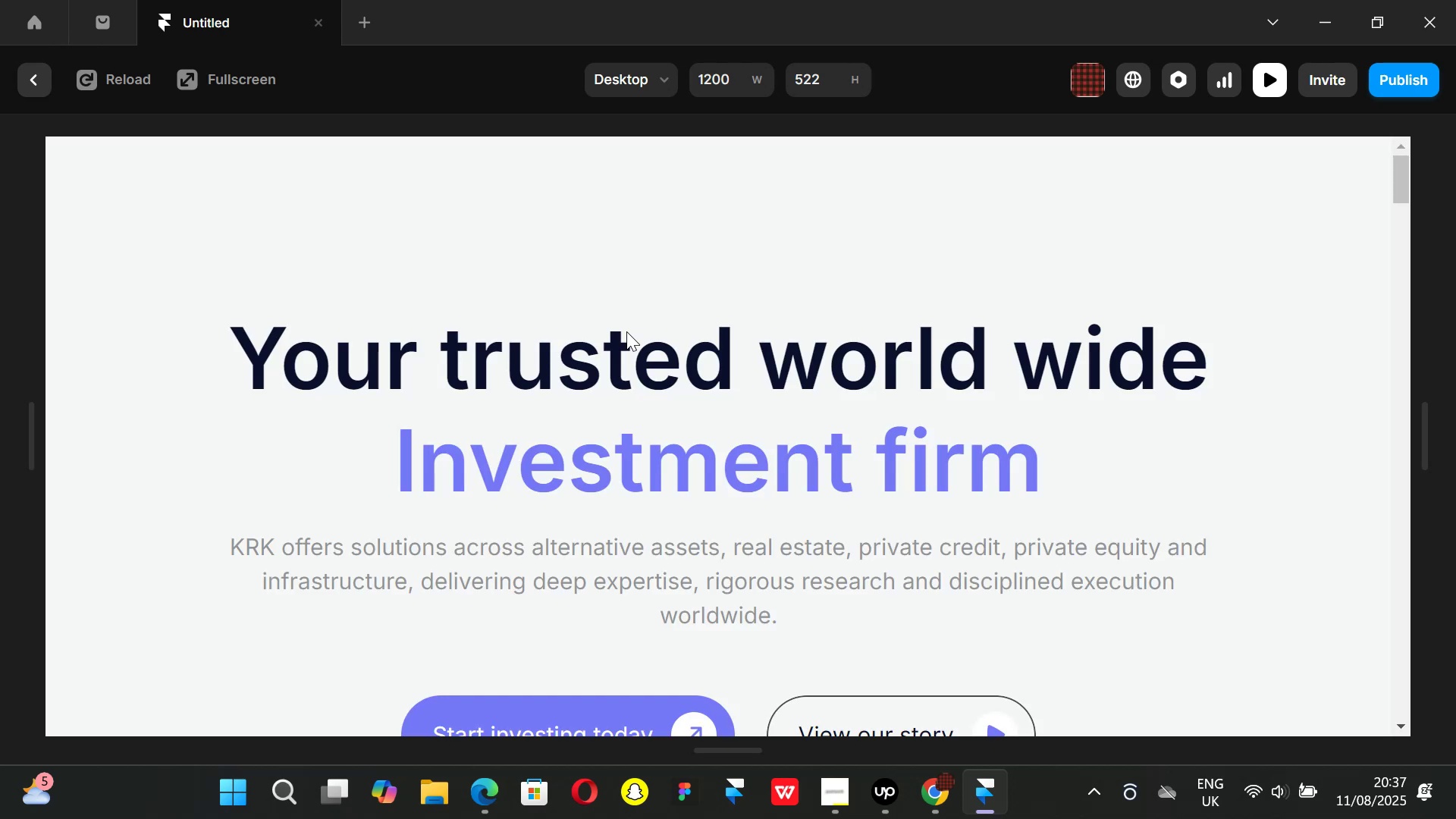 
scroll: coordinate [886, 469], scroll_direction: down, amount: 49.0
 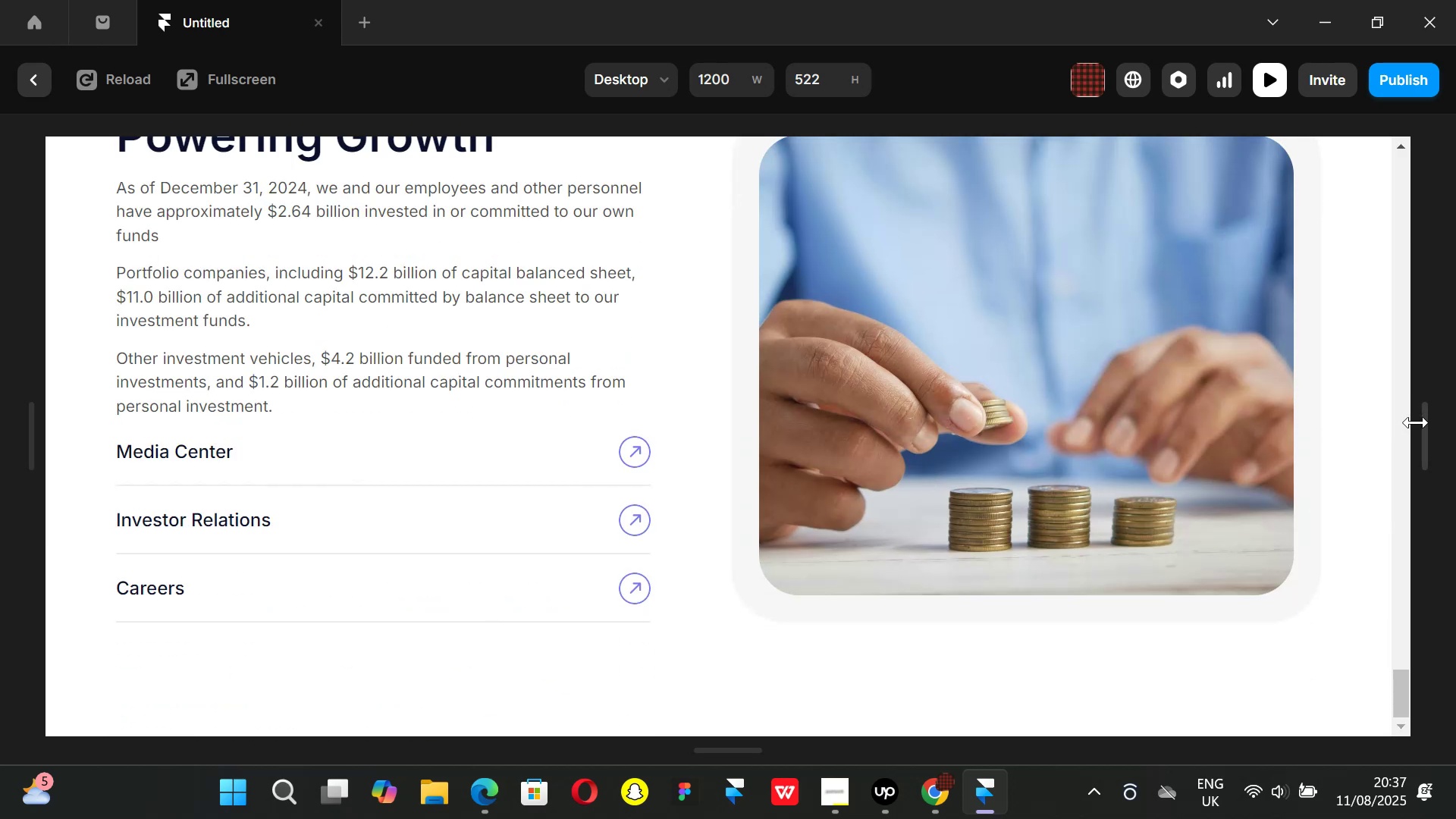 
left_click_drag(start_coordinate=[1416, 422], to_coordinate=[1404, 423])
 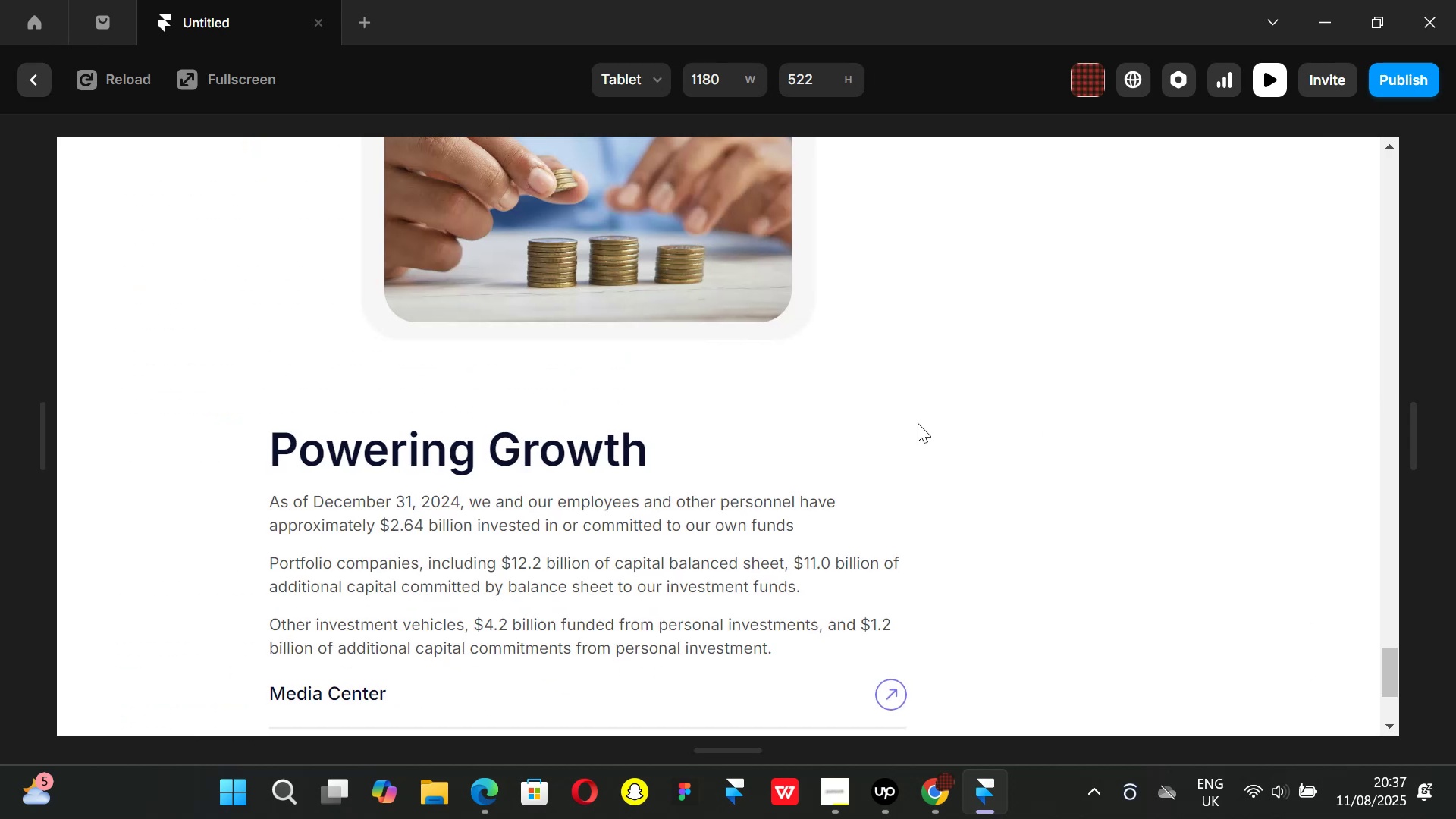 
scroll: coordinate [918, 423], scroll_direction: down, amount: 6.0
 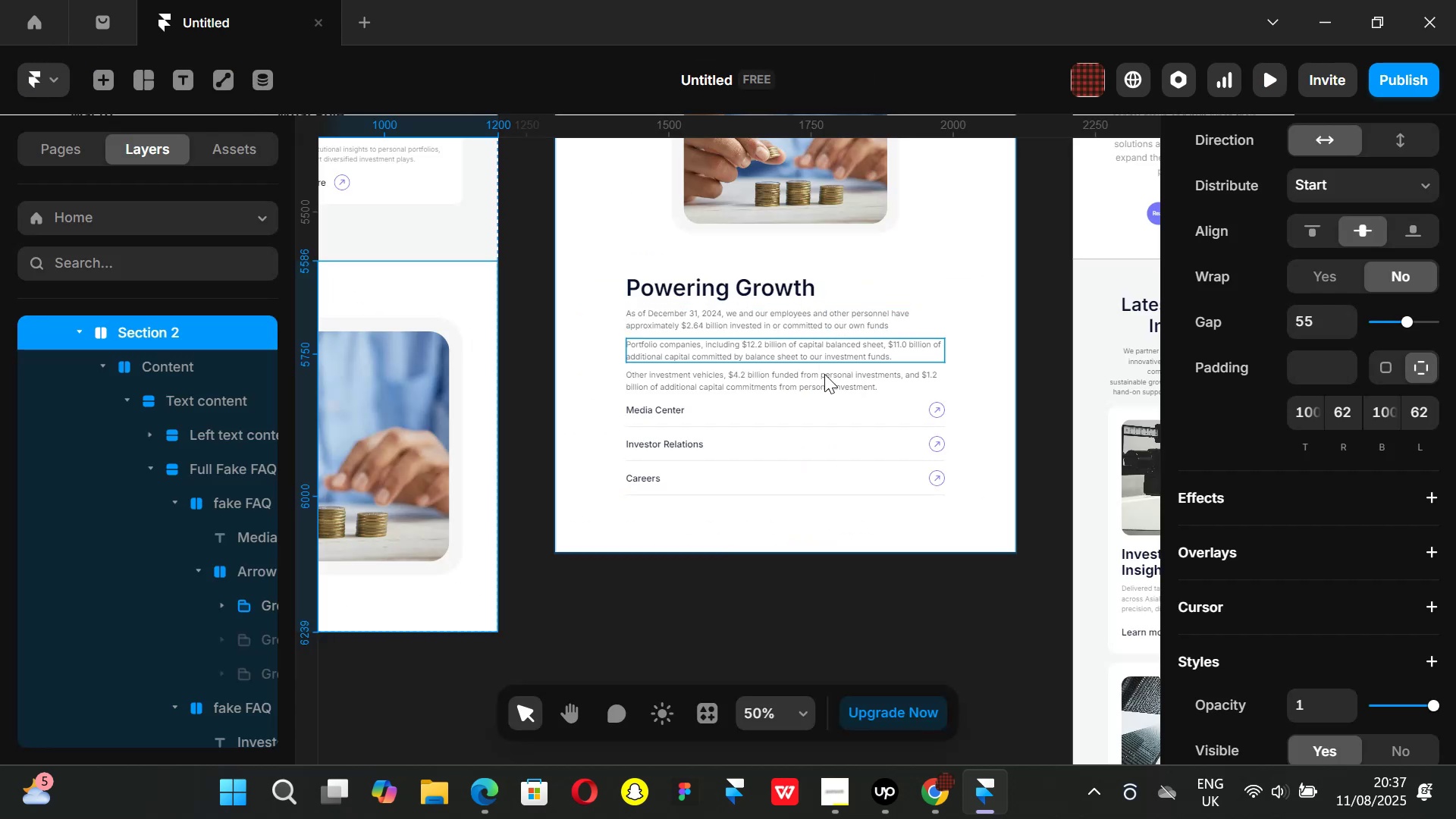 
scroll: coordinate [873, 366], scroll_direction: up, amount: 4.0
 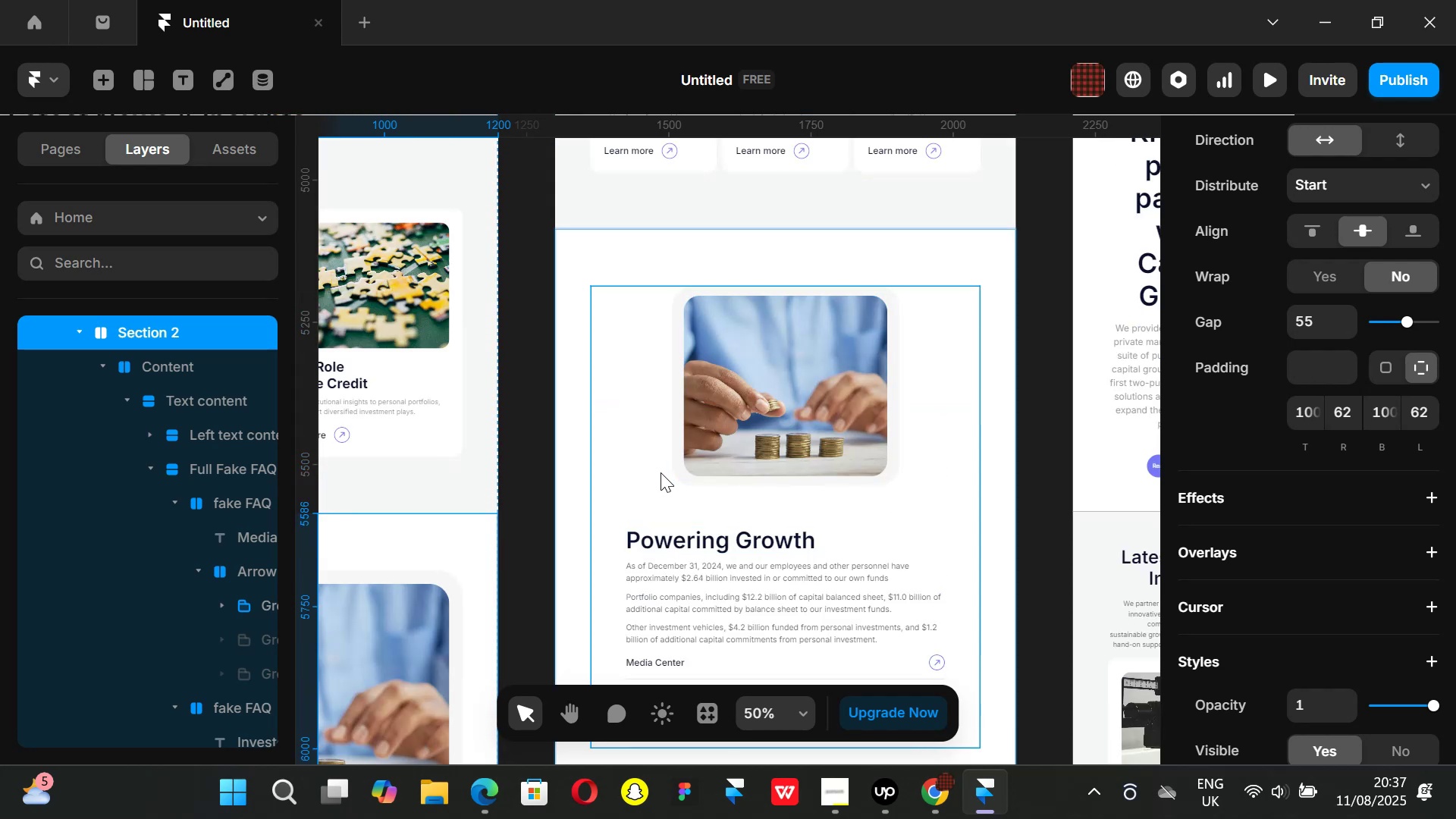 
left_click([661, 472])
 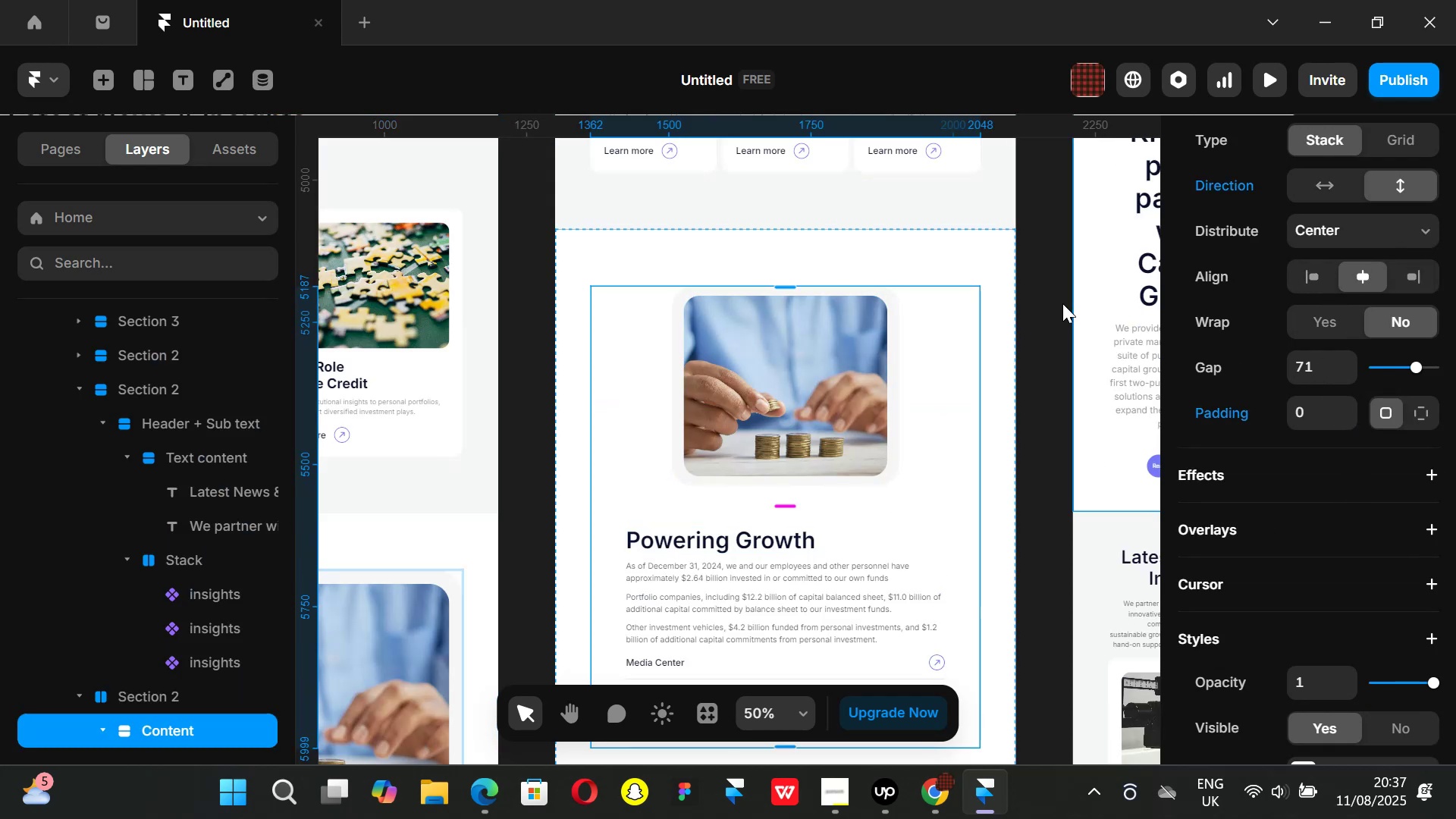 
scroll: coordinate [727, 453], scroll_direction: down, amount: 1.0
 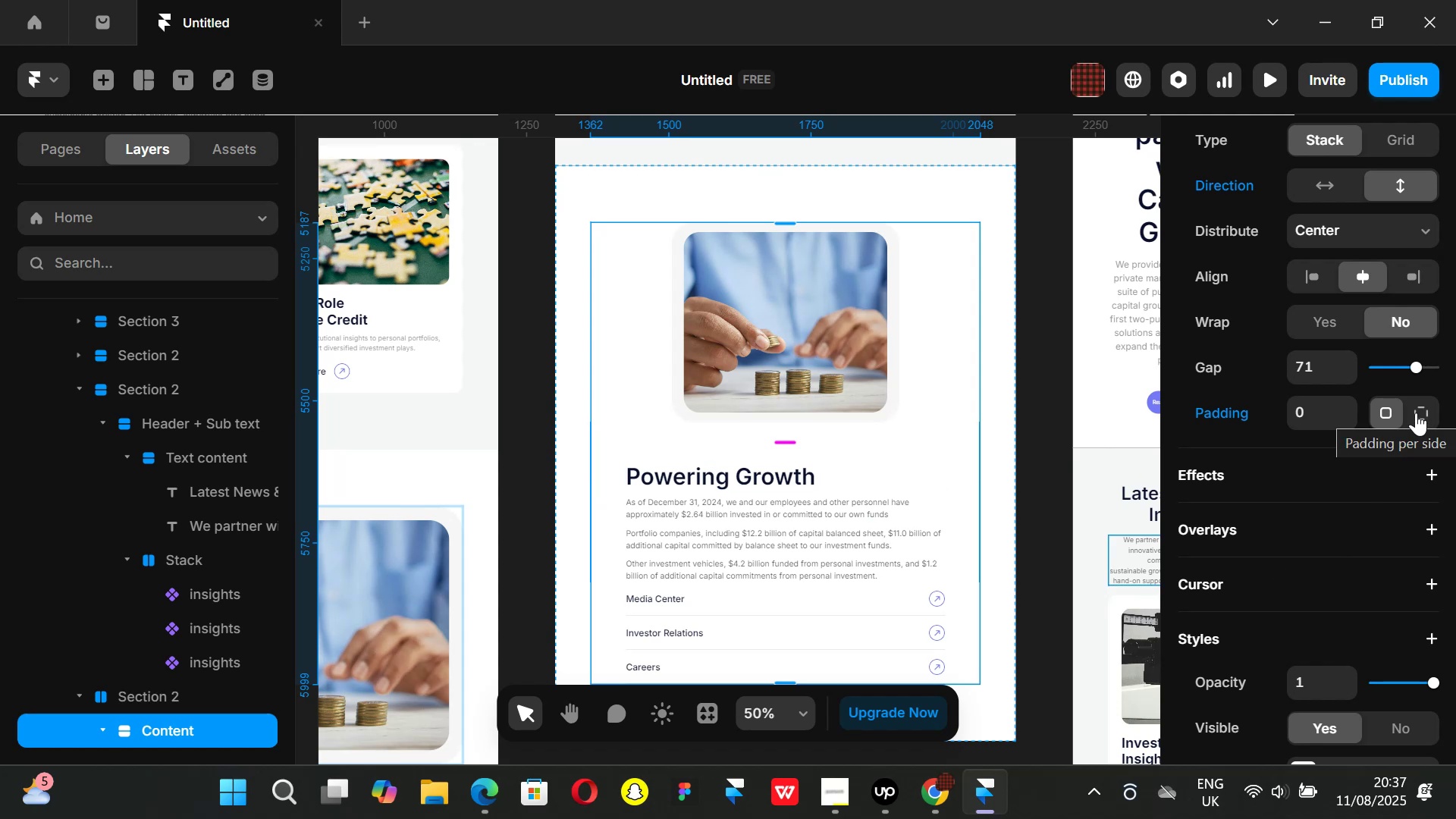 
wait(5.14)
 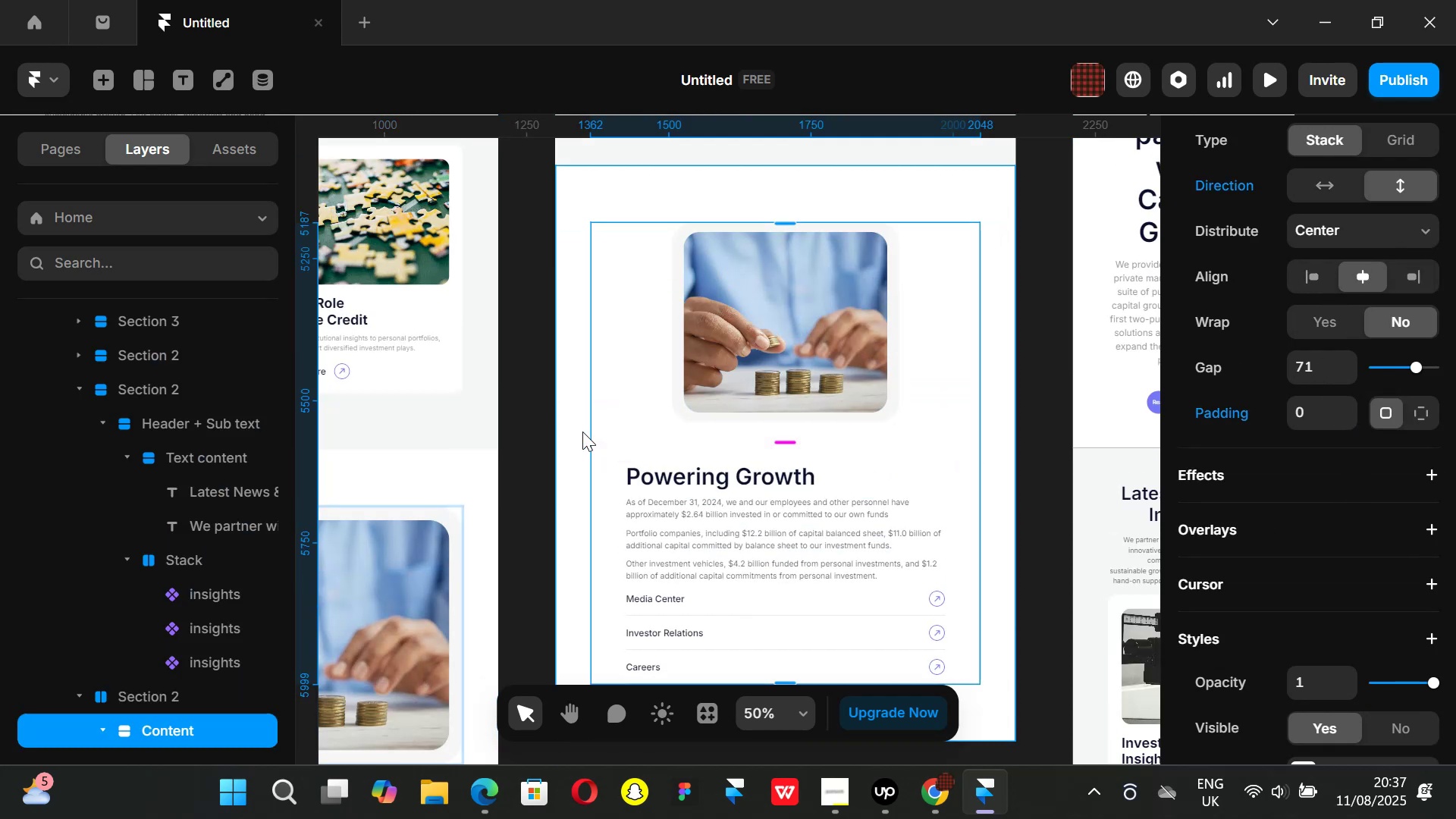 
scroll: coordinate [136, 585], scroll_direction: down, amount: 1.0
 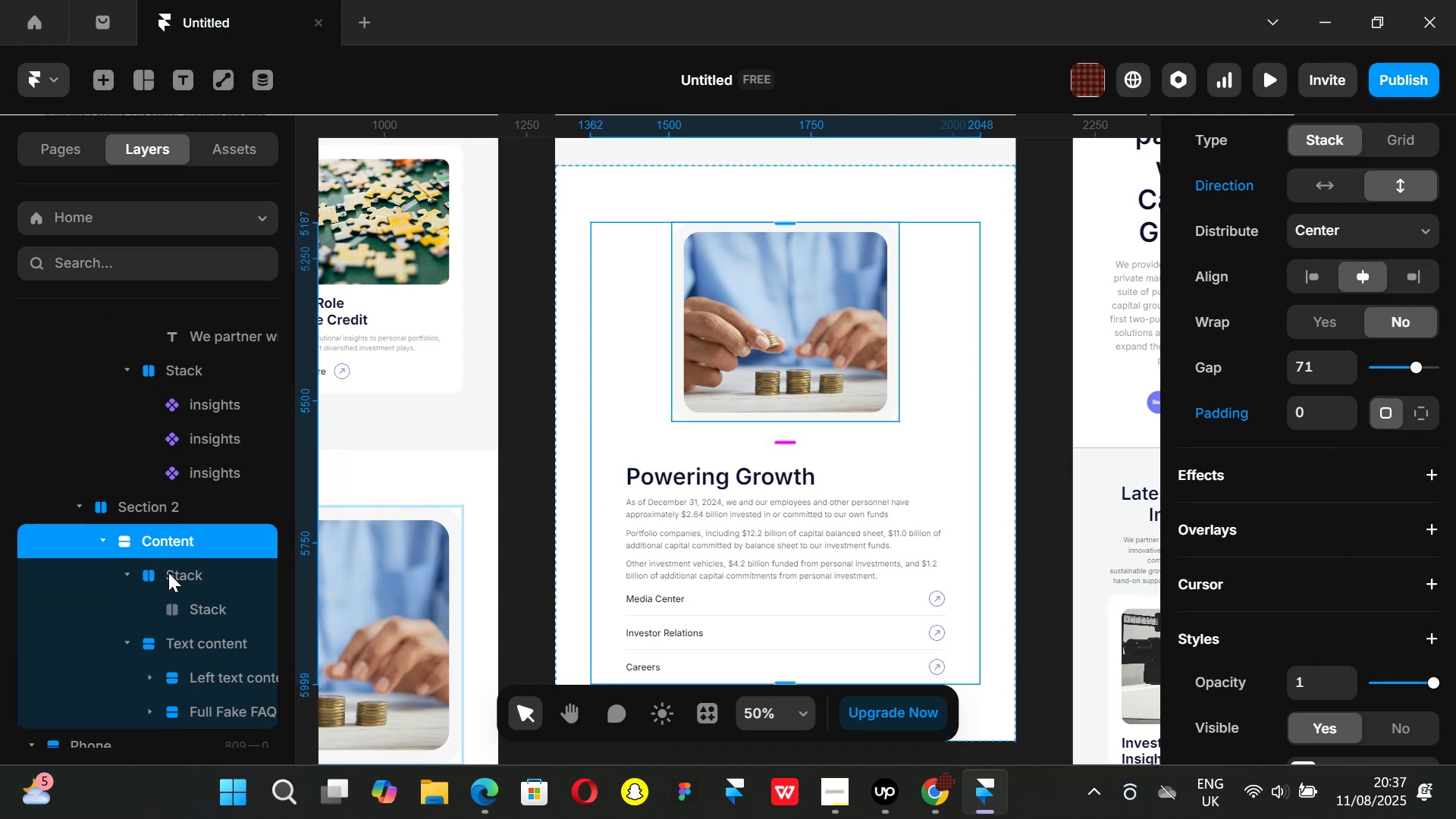 
left_click([168, 573])
 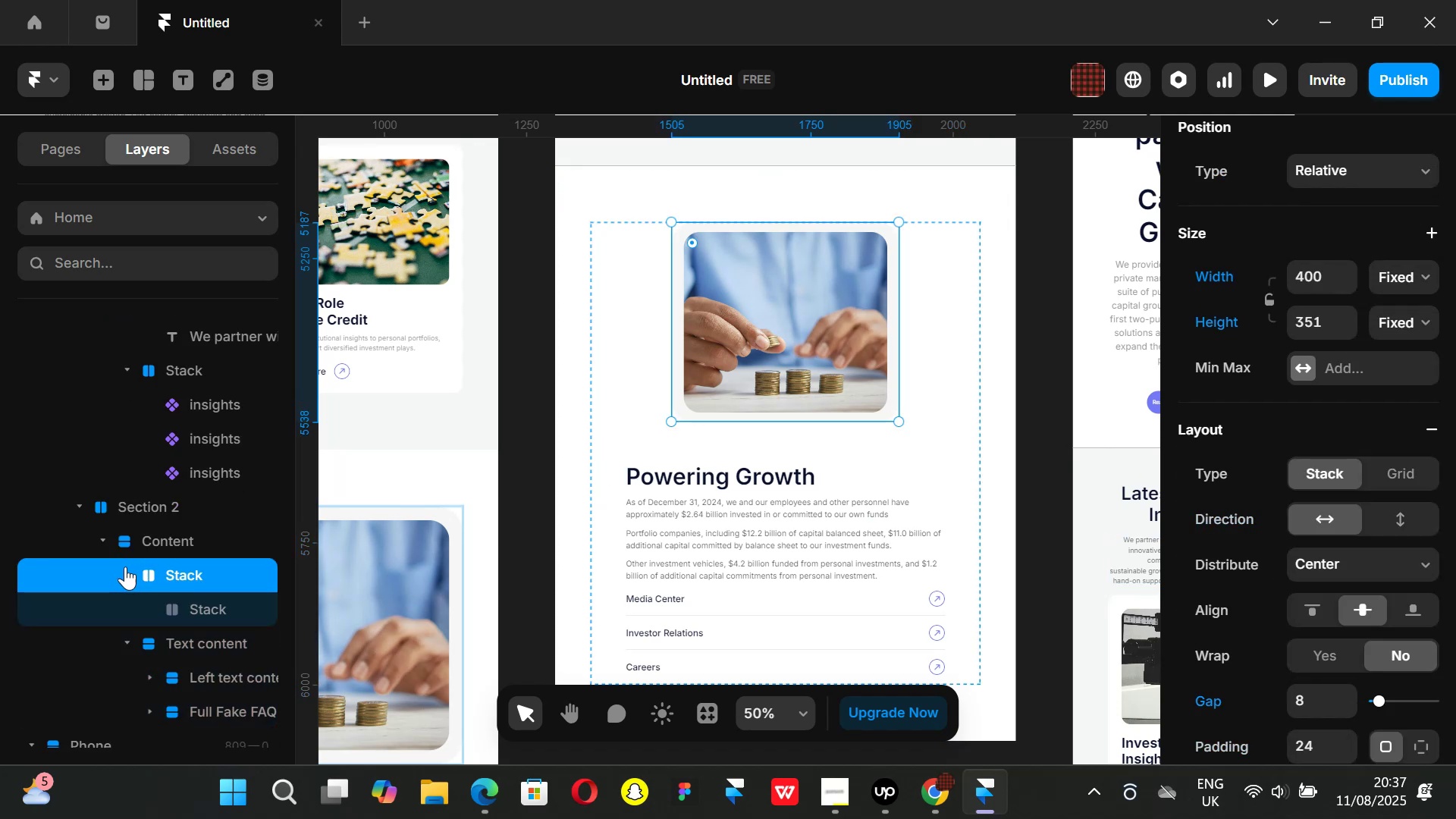 
left_click([124, 566])
 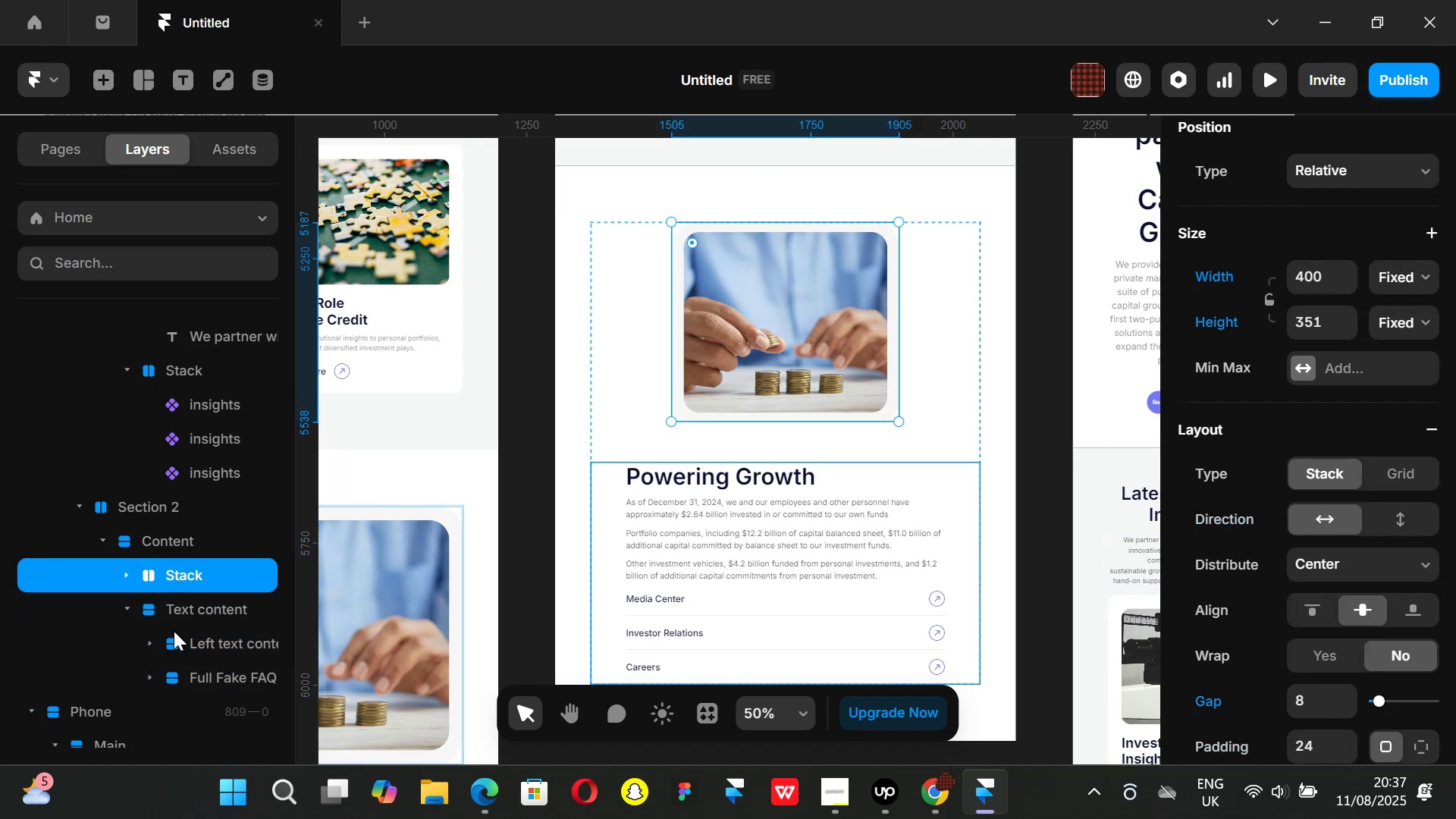 
left_click([180, 610])
 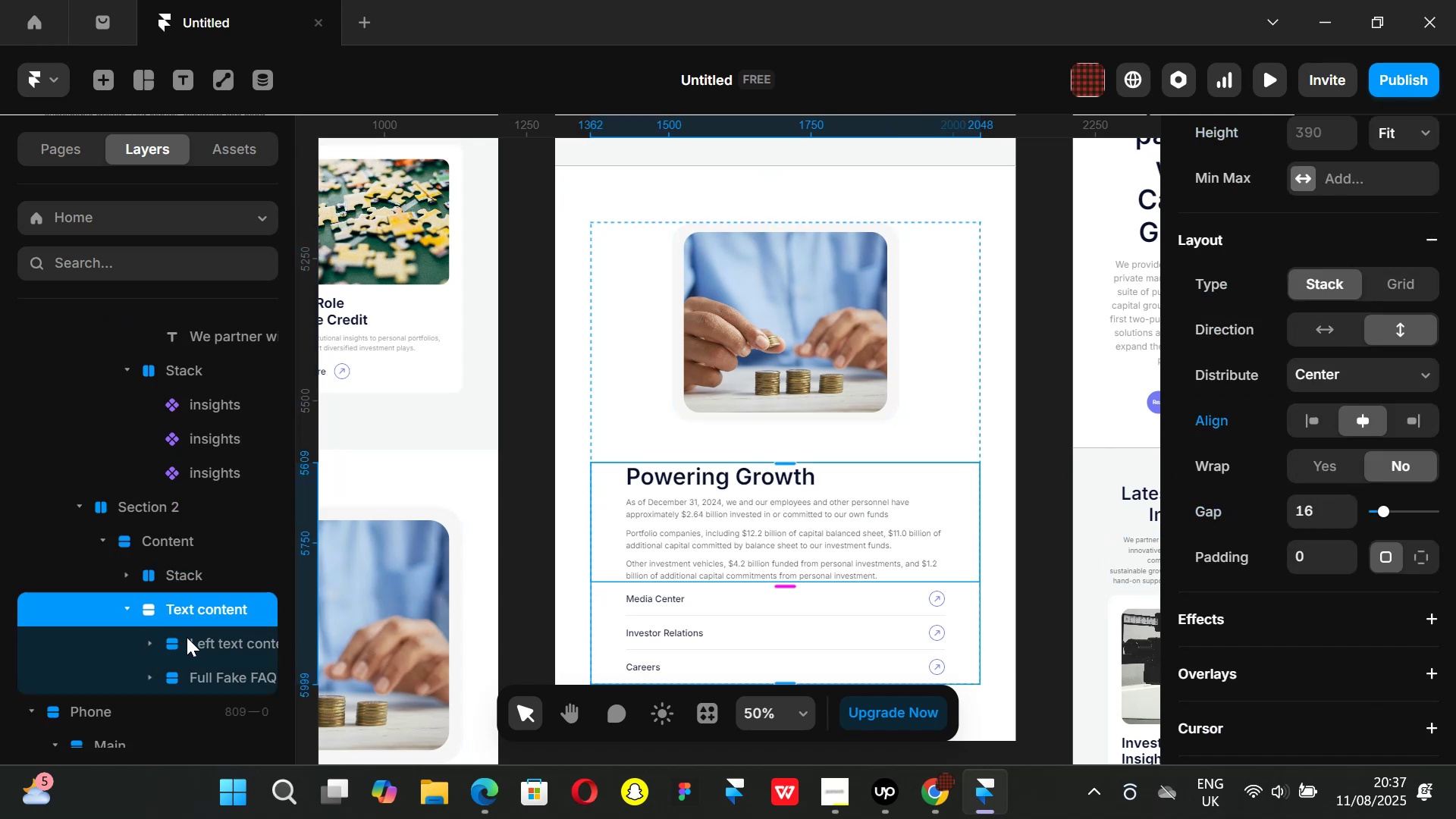 
left_click([196, 640])
 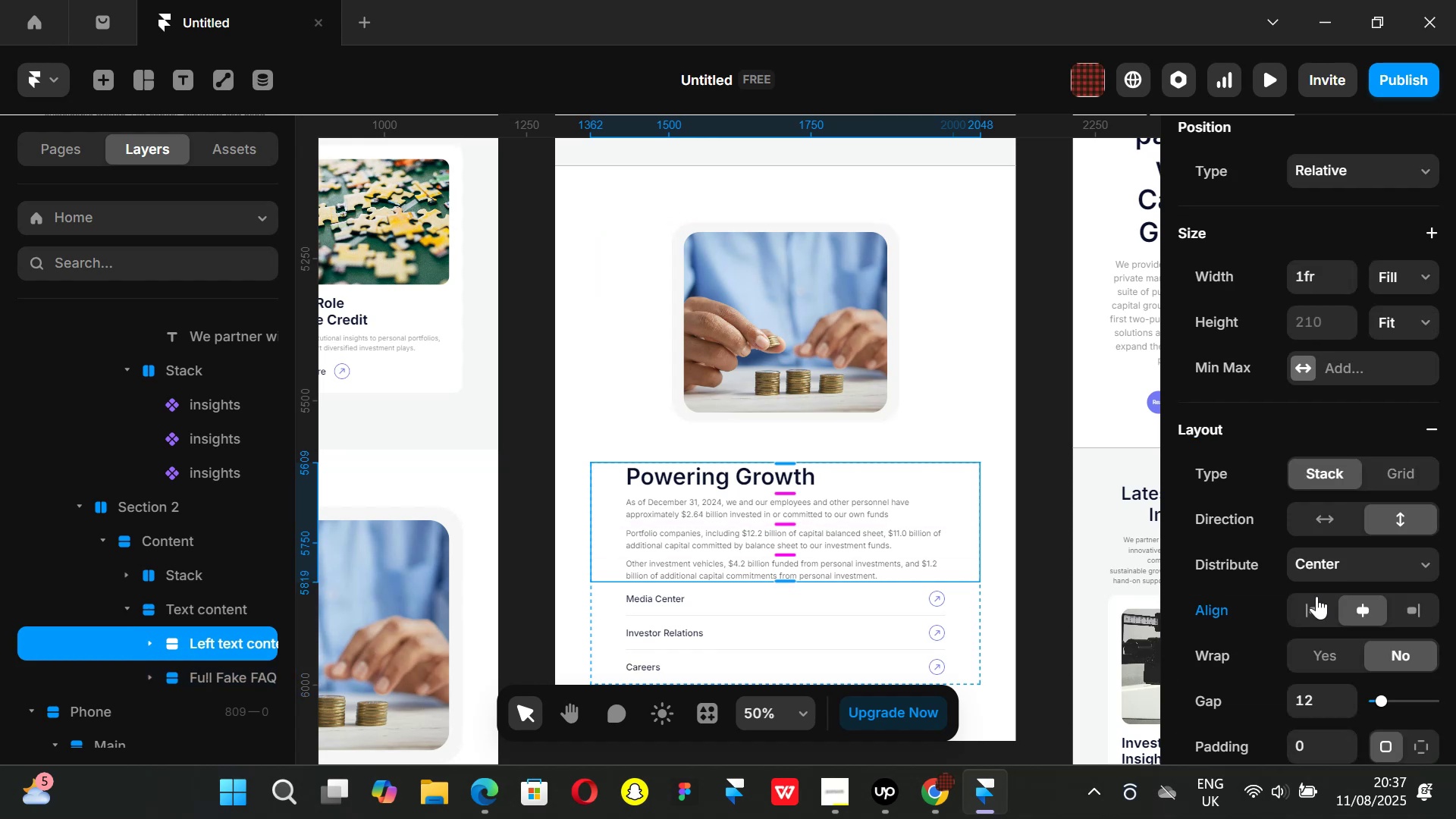 
scroll: coordinate [1373, 583], scroll_direction: down, amount: 1.0
 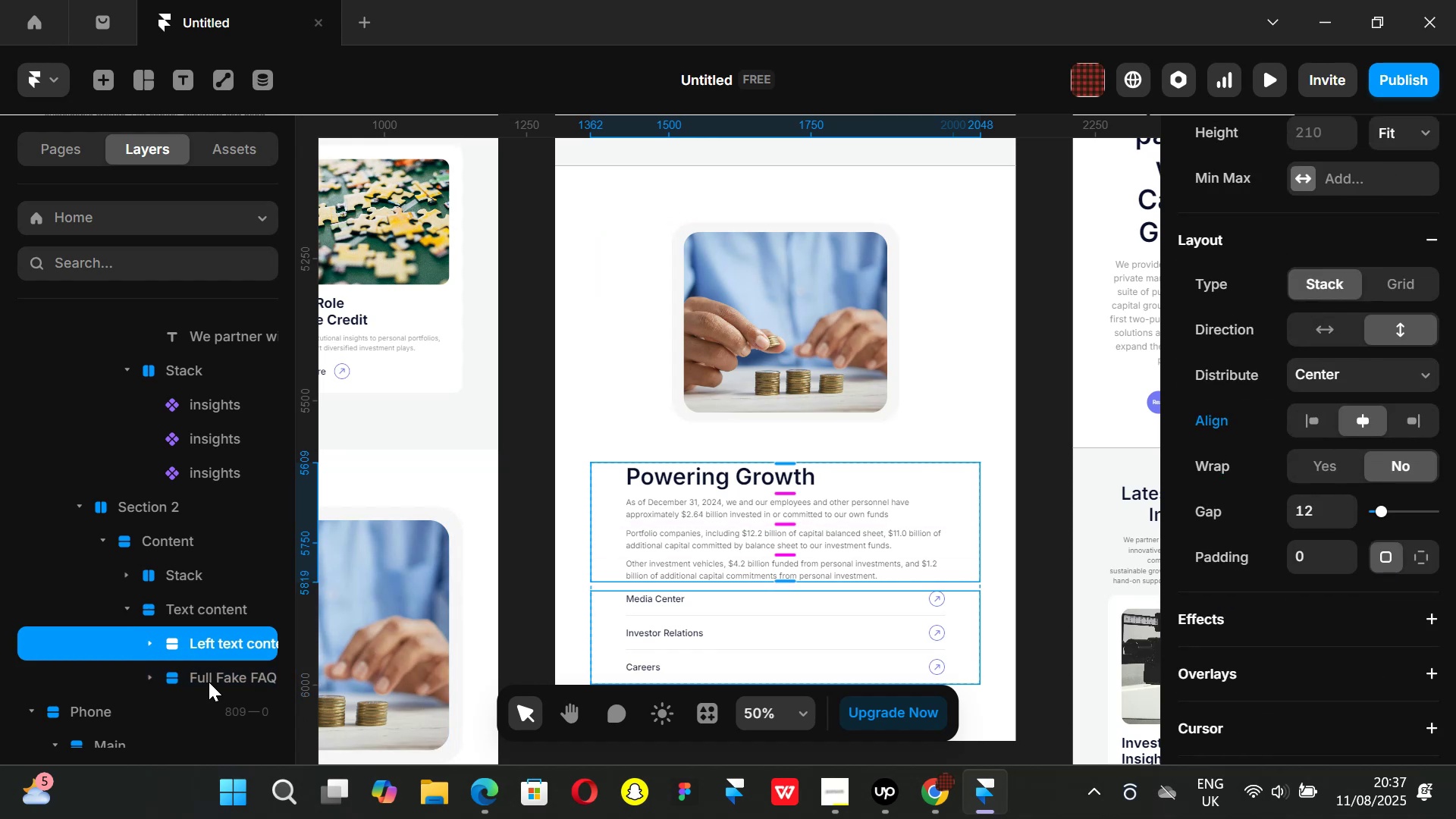 
left_click([206, 674])
 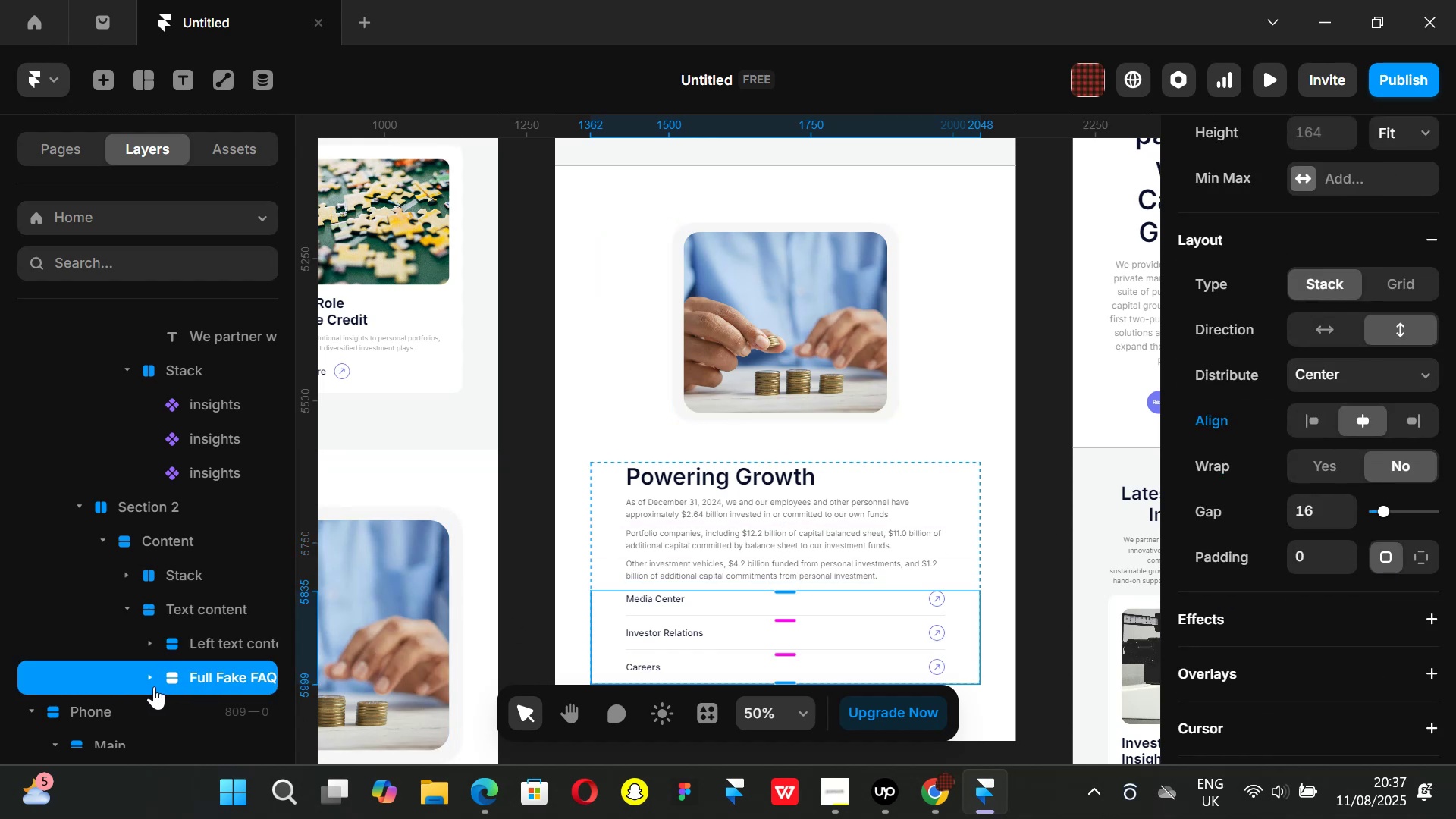 
left_click([152, 671])
 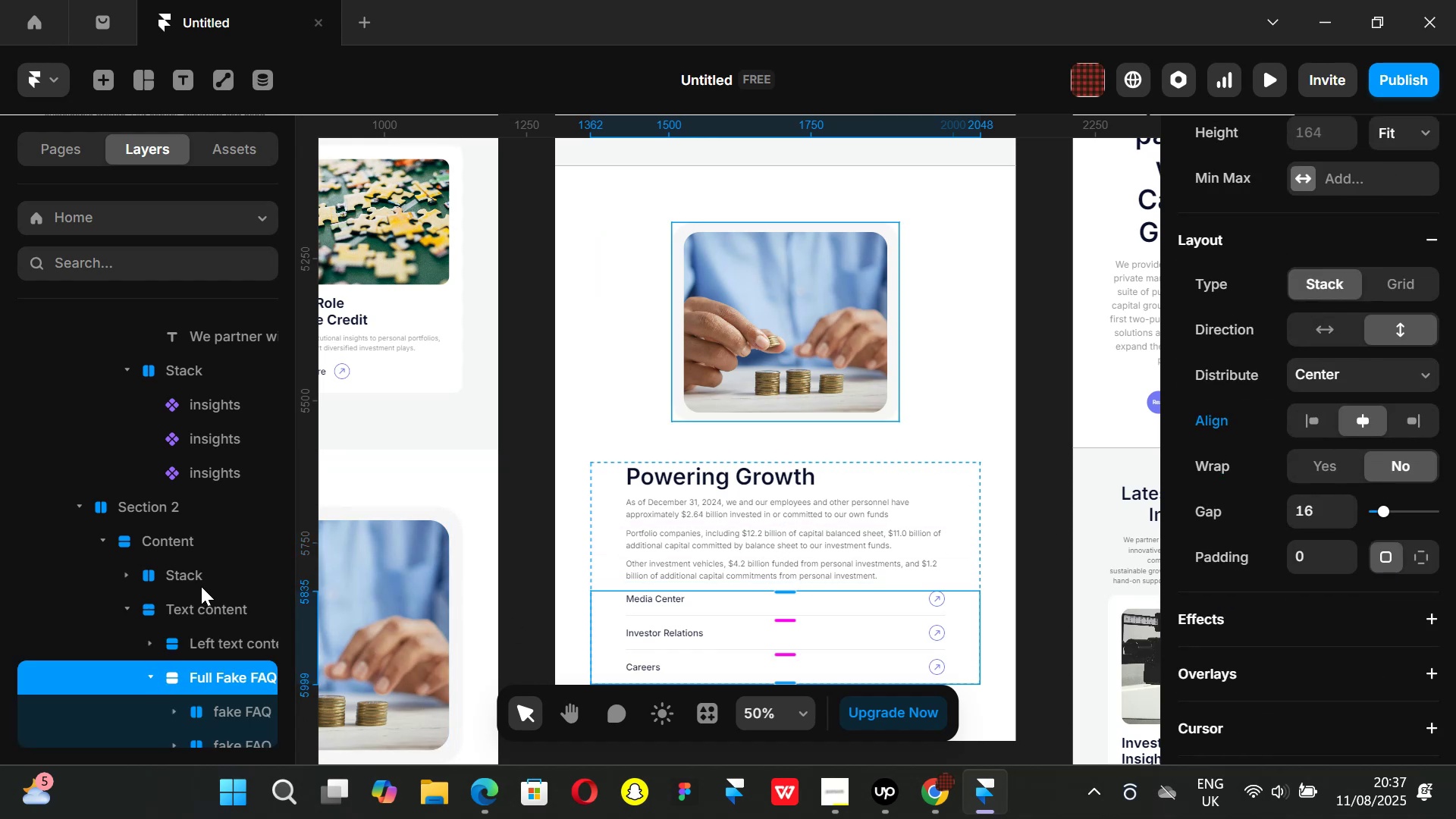 
scroll: coordinate [201, 586], scroll_direction: down, amount: 1.0
 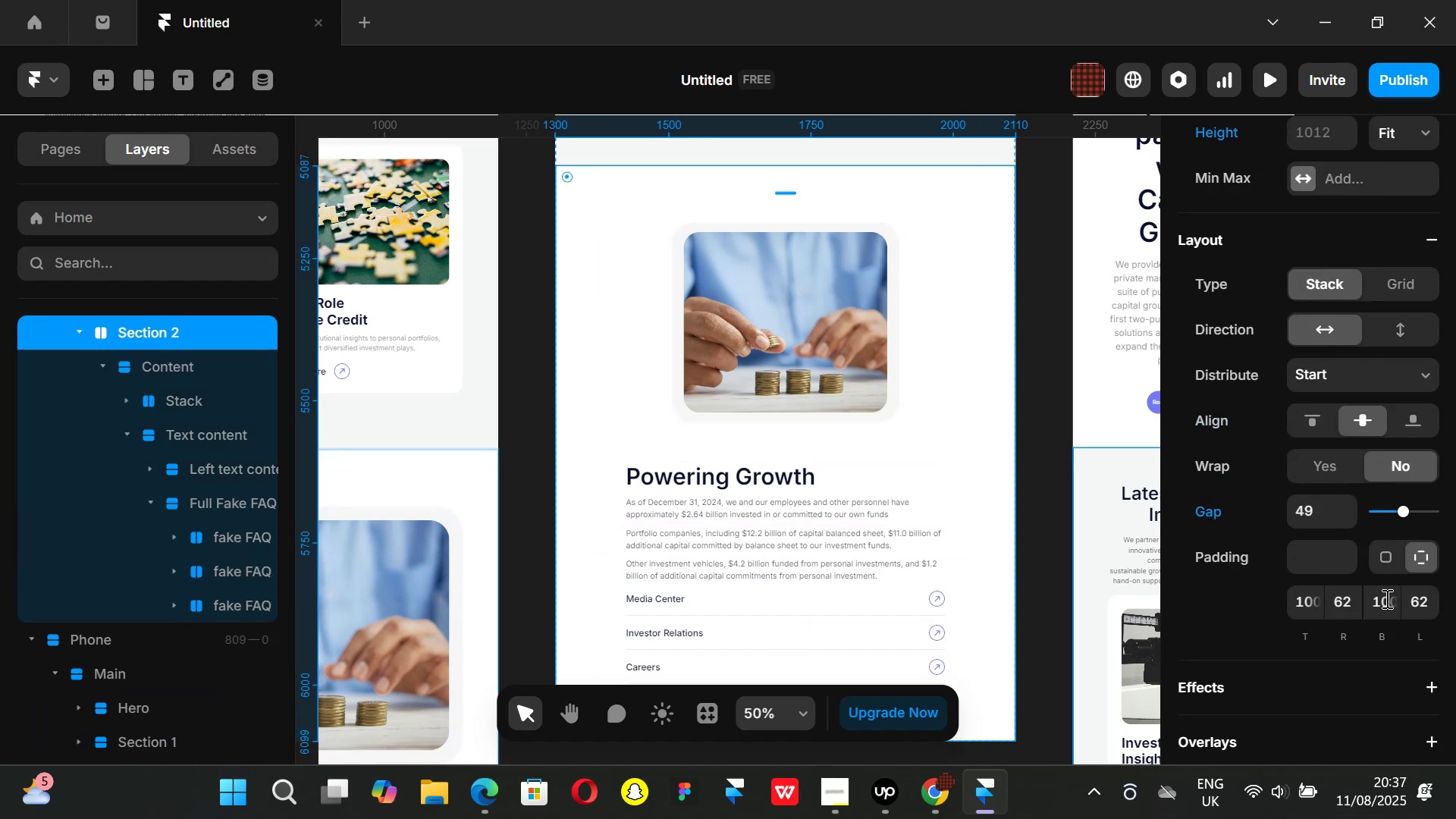 
key(Control+ControlLeft)
 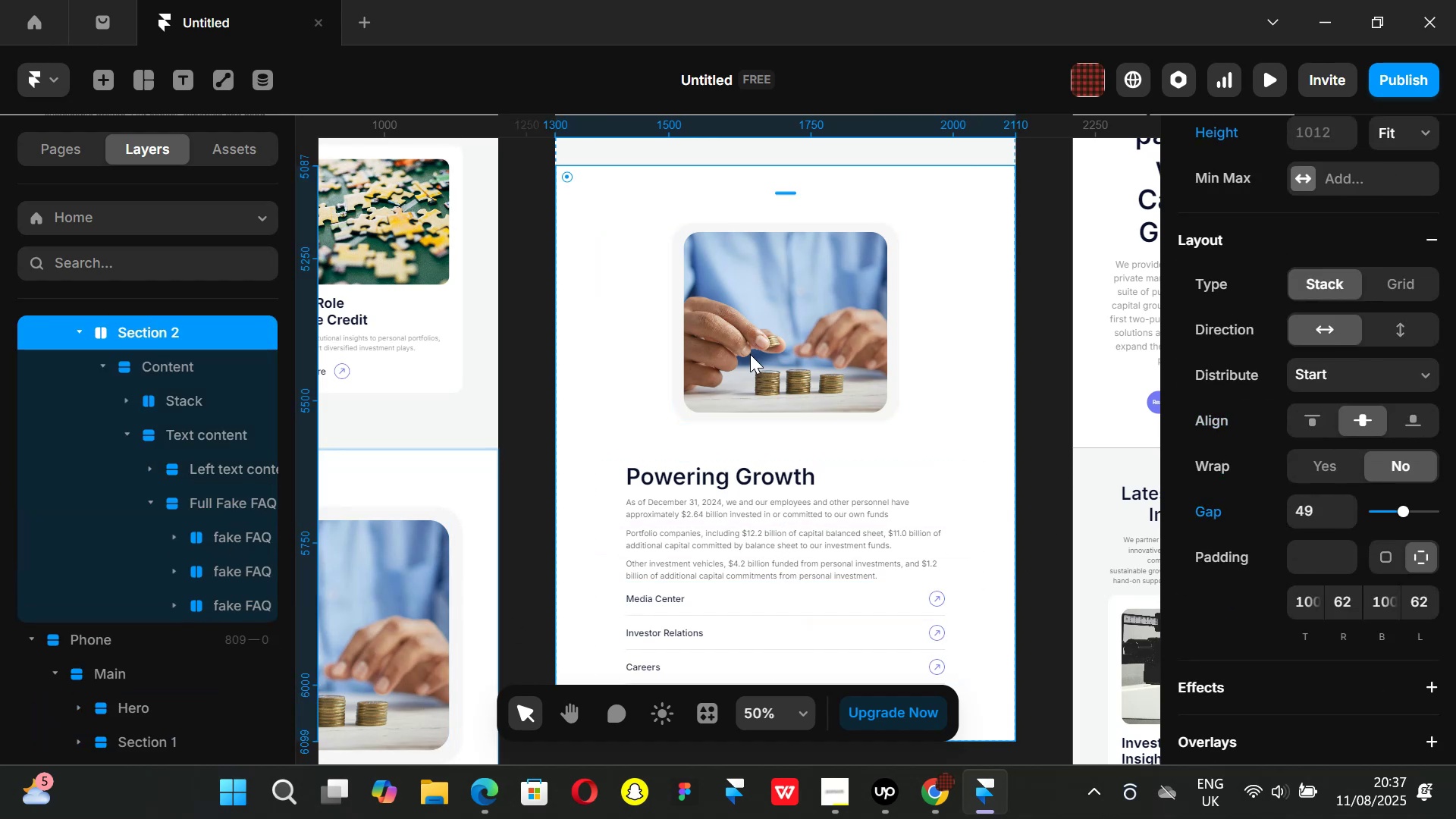 
key(Control+P)
 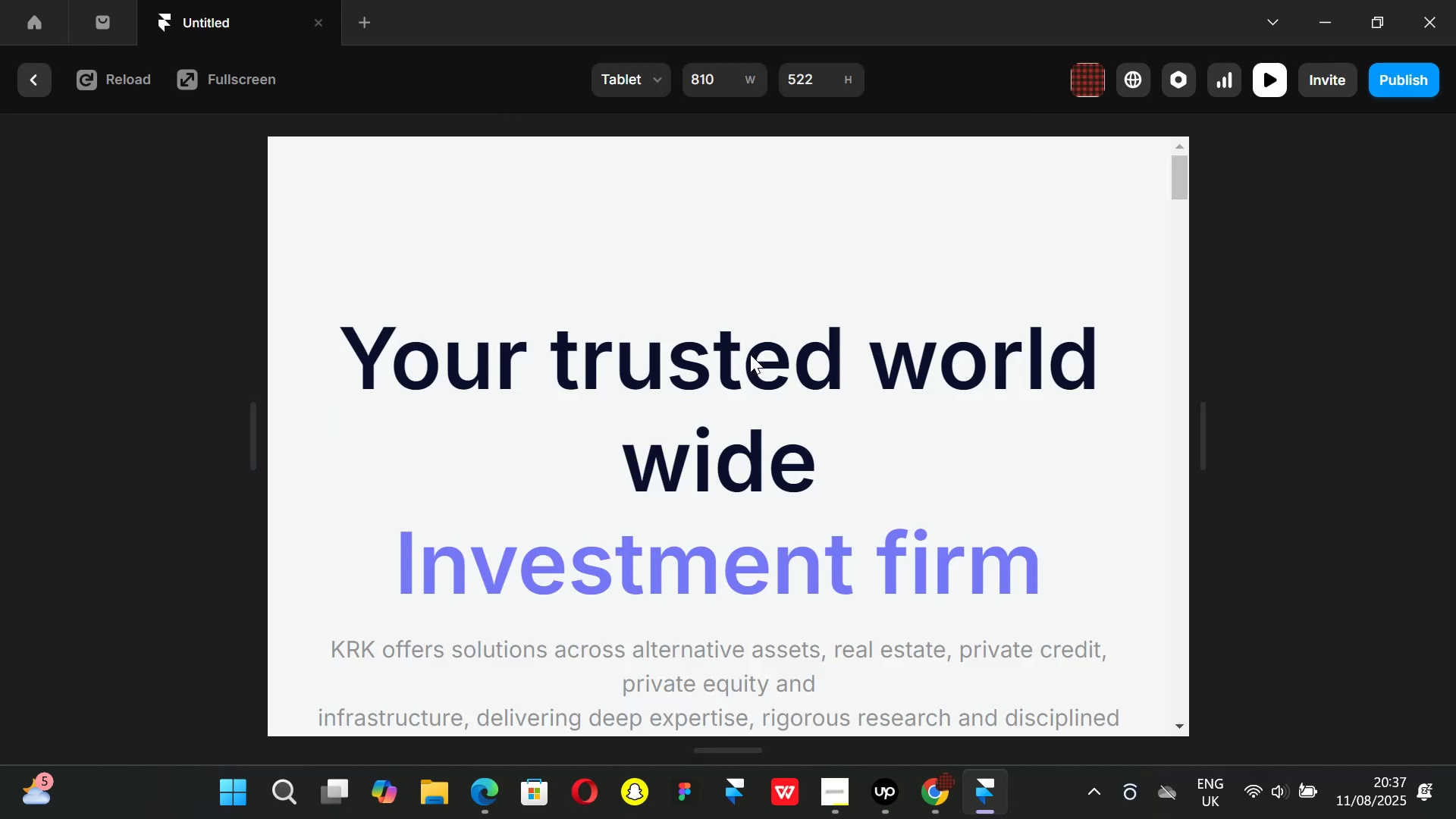 
scroll: coordinate [908, 485], scroll_direction: down, amount: 53.0
 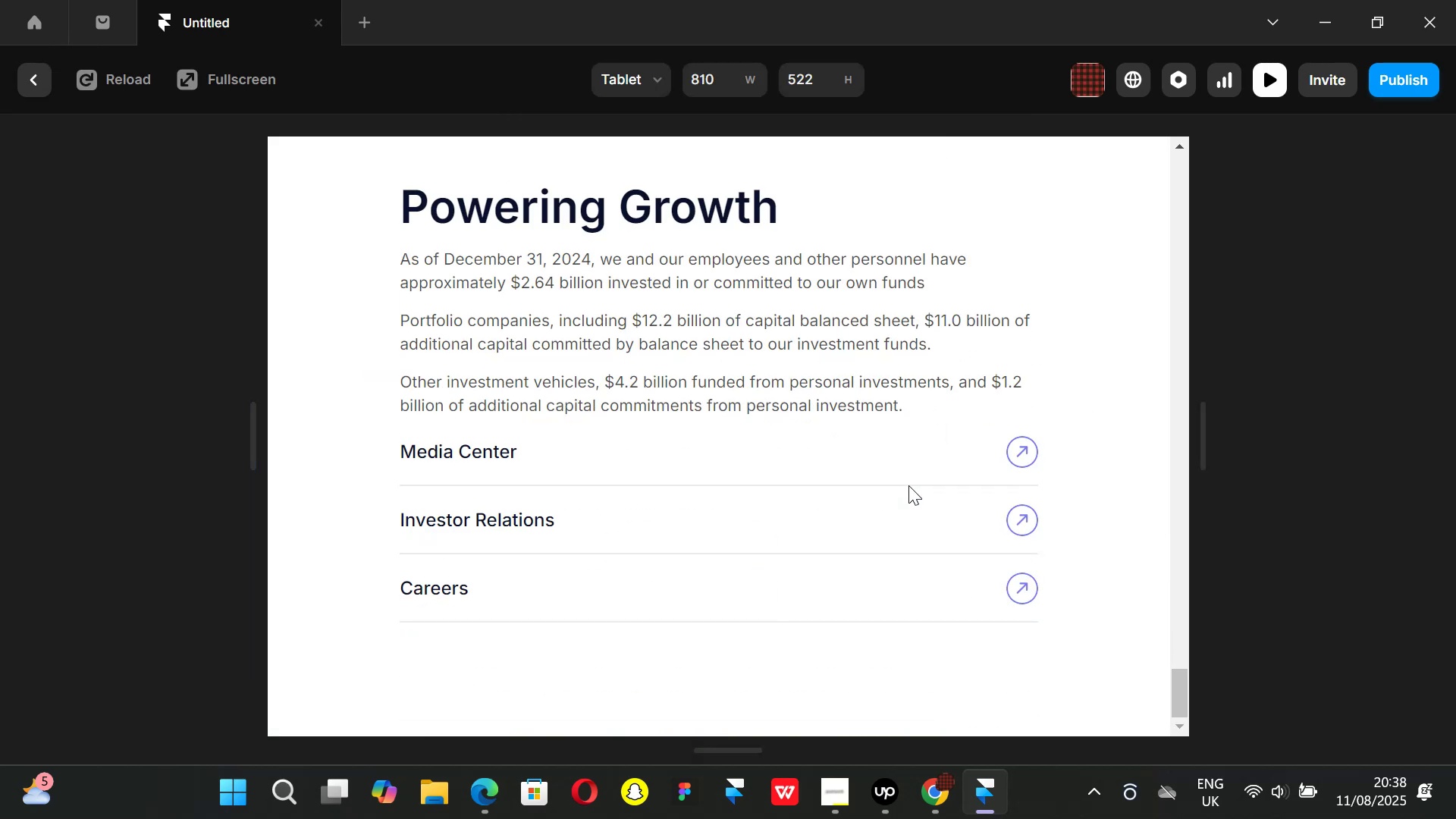 
scroll: coordinate [908, 485], scroll_direction: up, amount: 2.0
 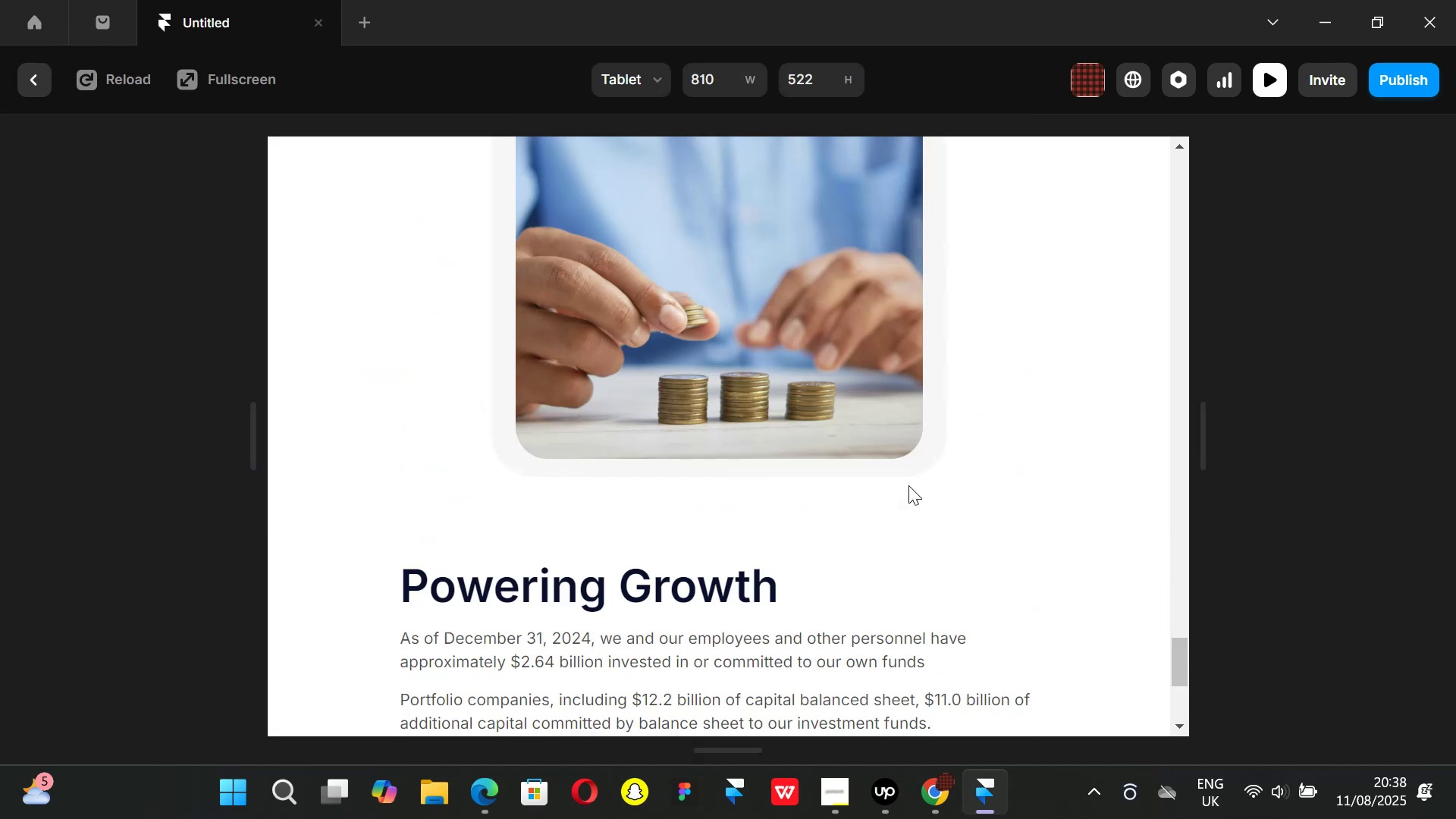 
scroll: coordinate [947, 495], scroll_direction: down, amount: 1.0
 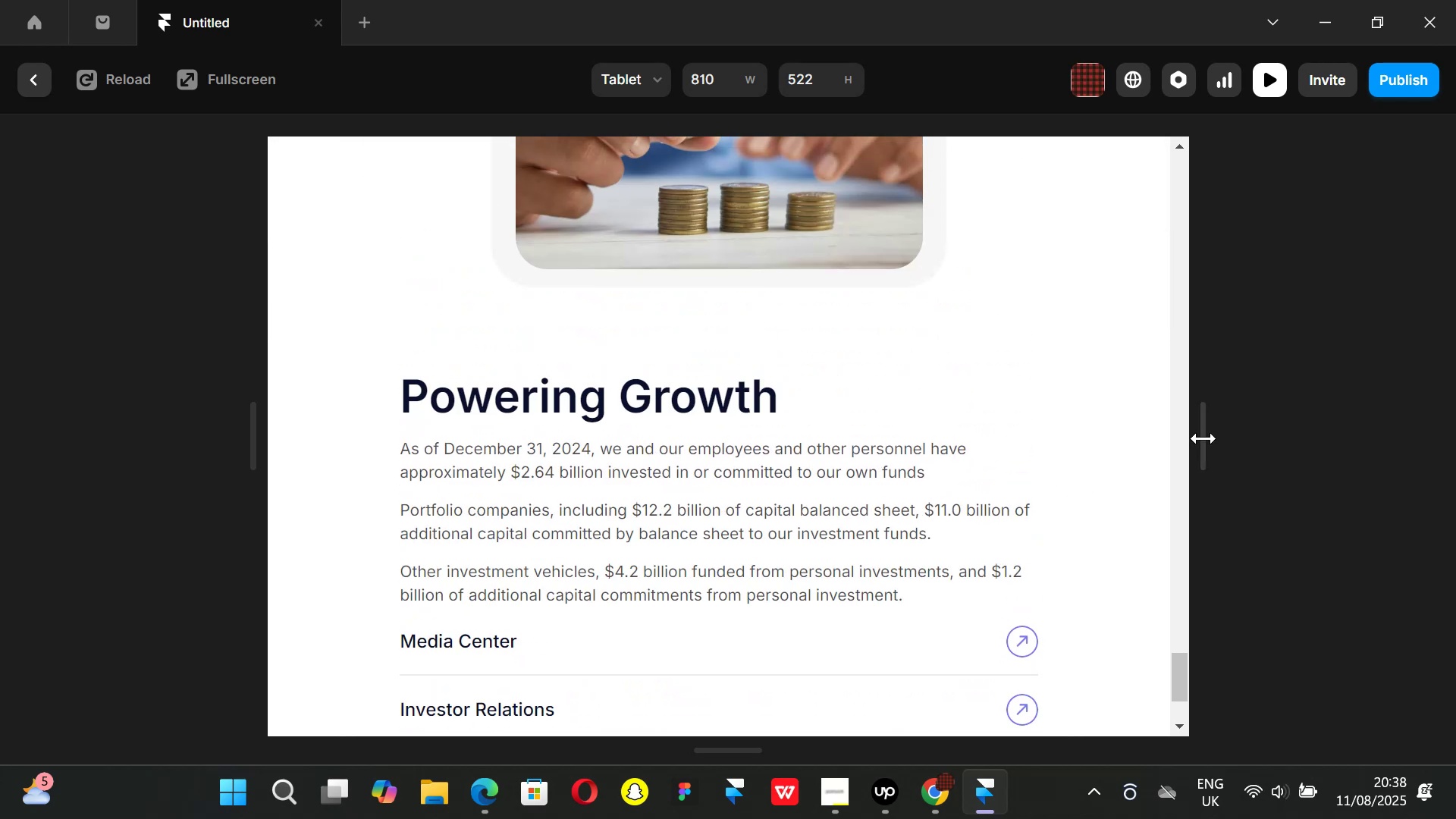 
left_click_drag(start_coordinate=[1202, 440], to_coordinate=[1214, 459])
 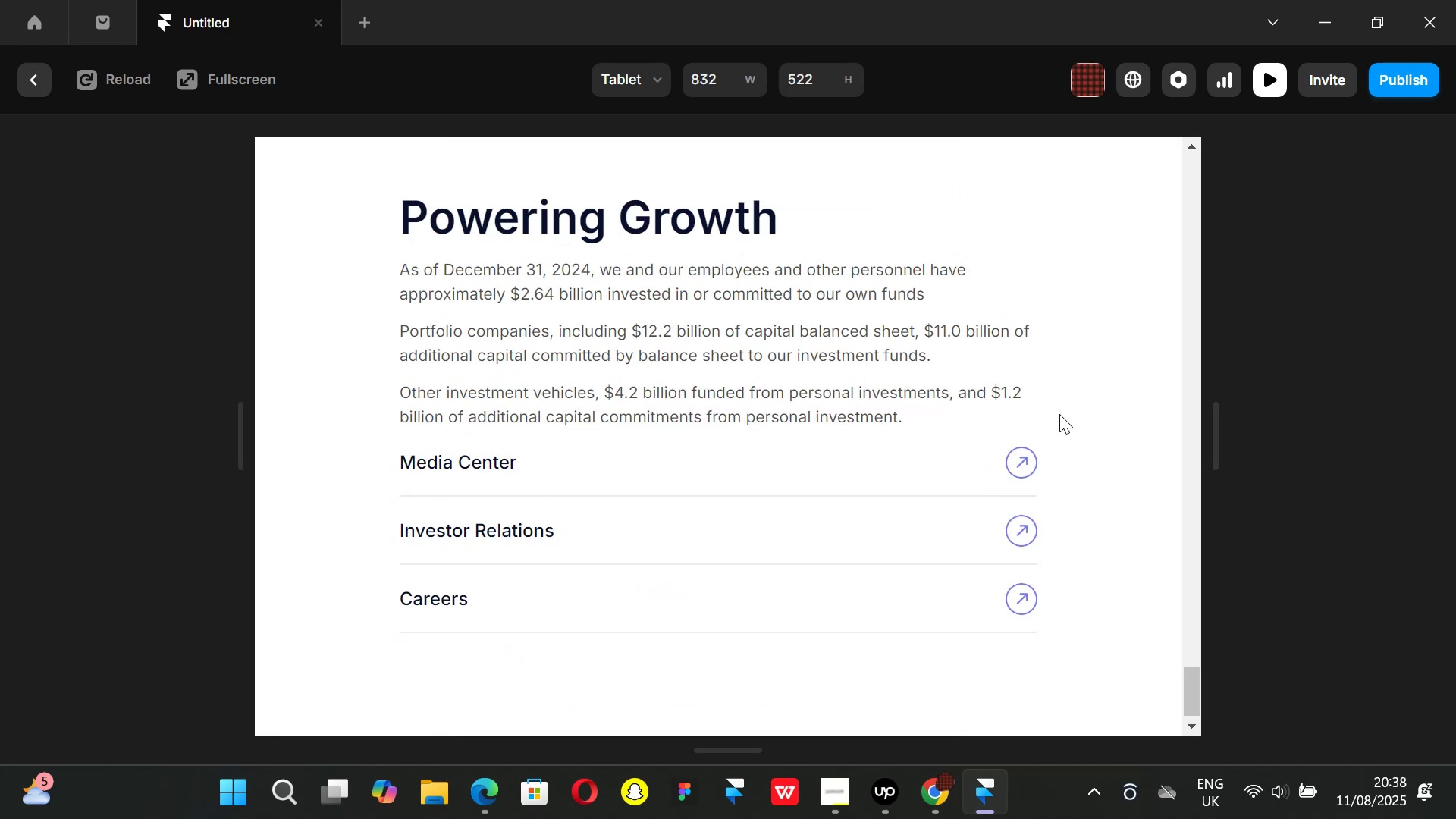 
scroll: coordinate [1129, 419], scroll_direction: up, amount: 3.0
 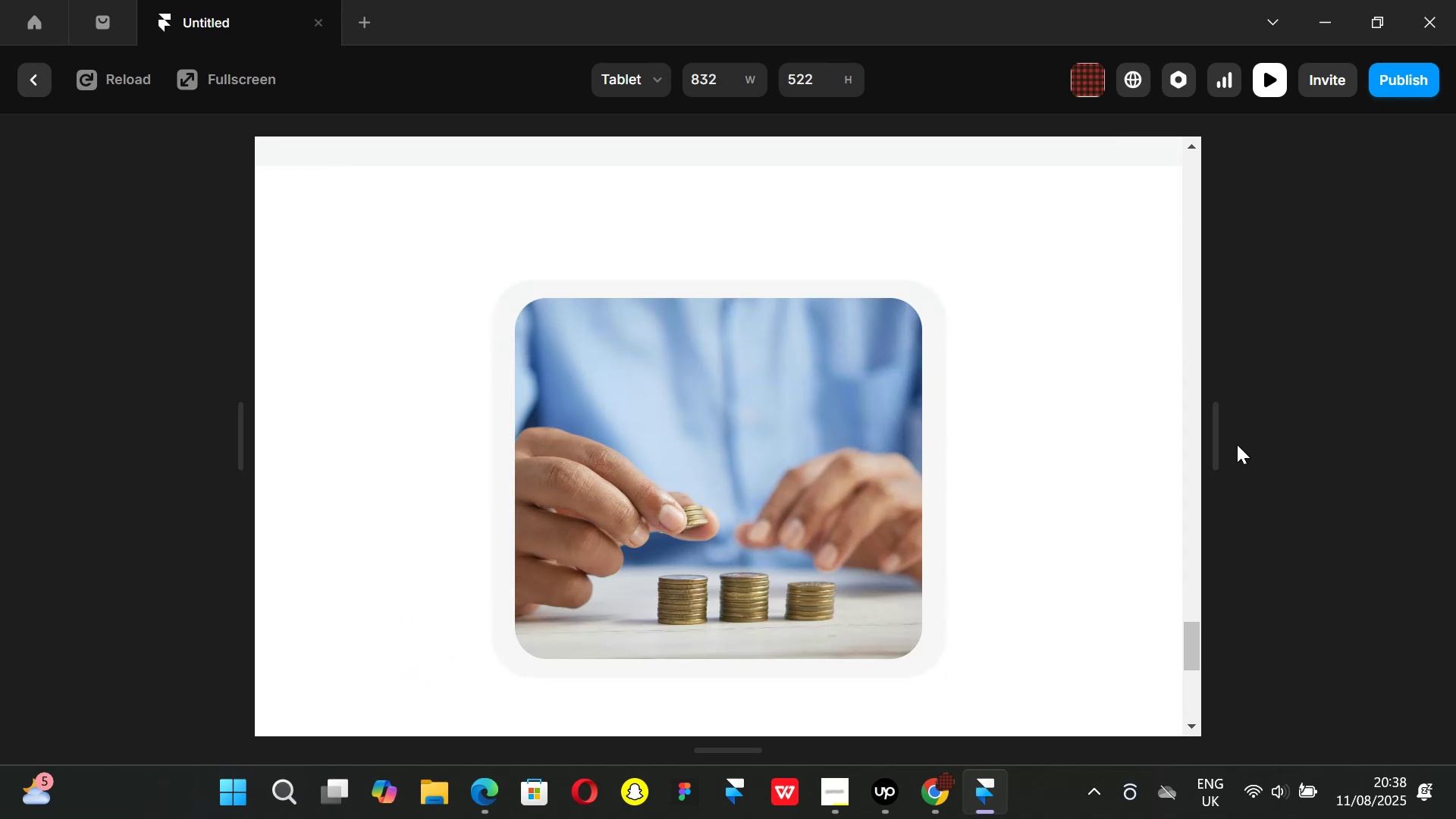 
left_click_drag(start_coordinate=[1220, 441], to_coordinate=[1385, 471])
 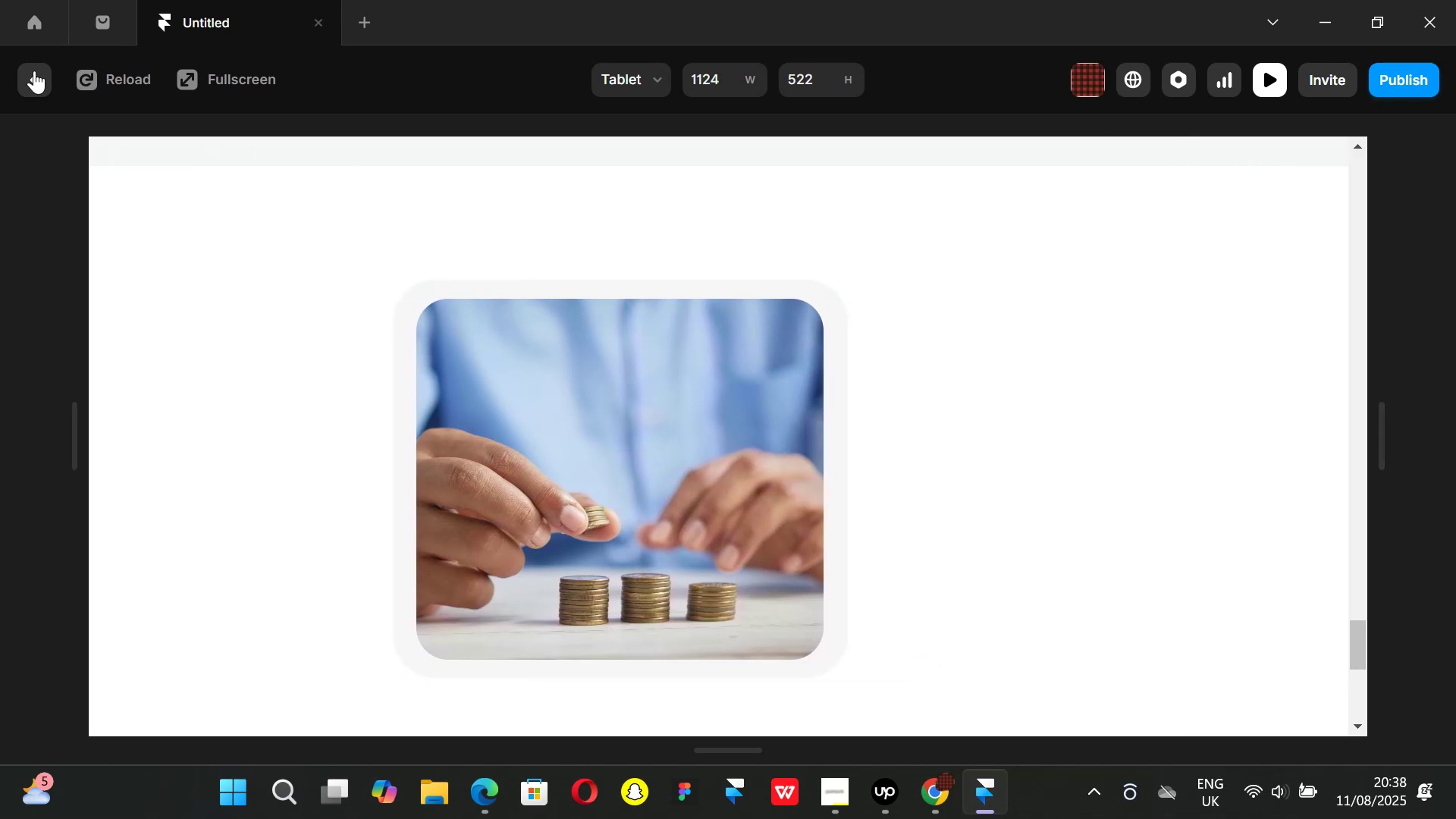 
left_click([34, 71])
 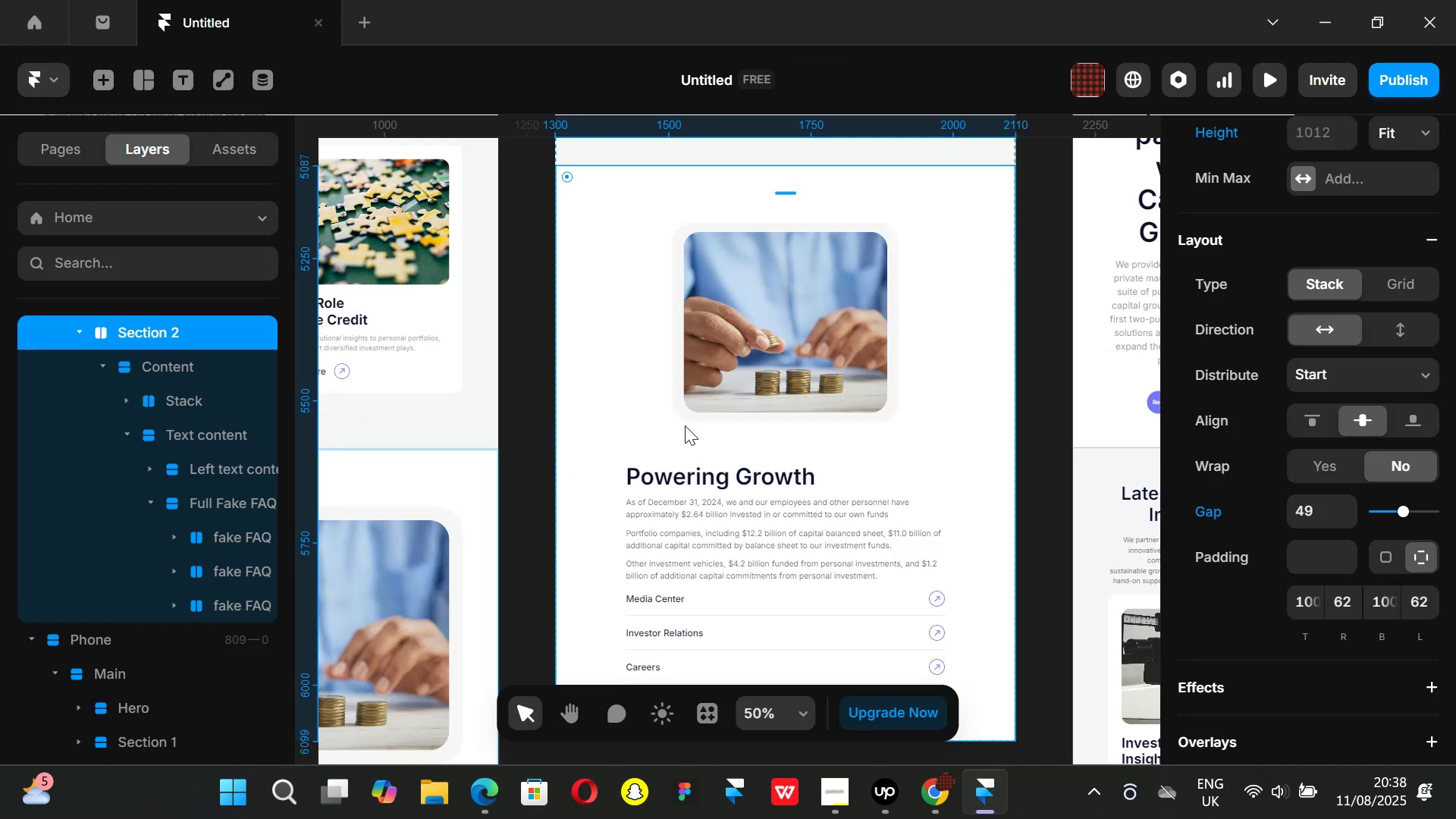 
left_click([144, 364])
 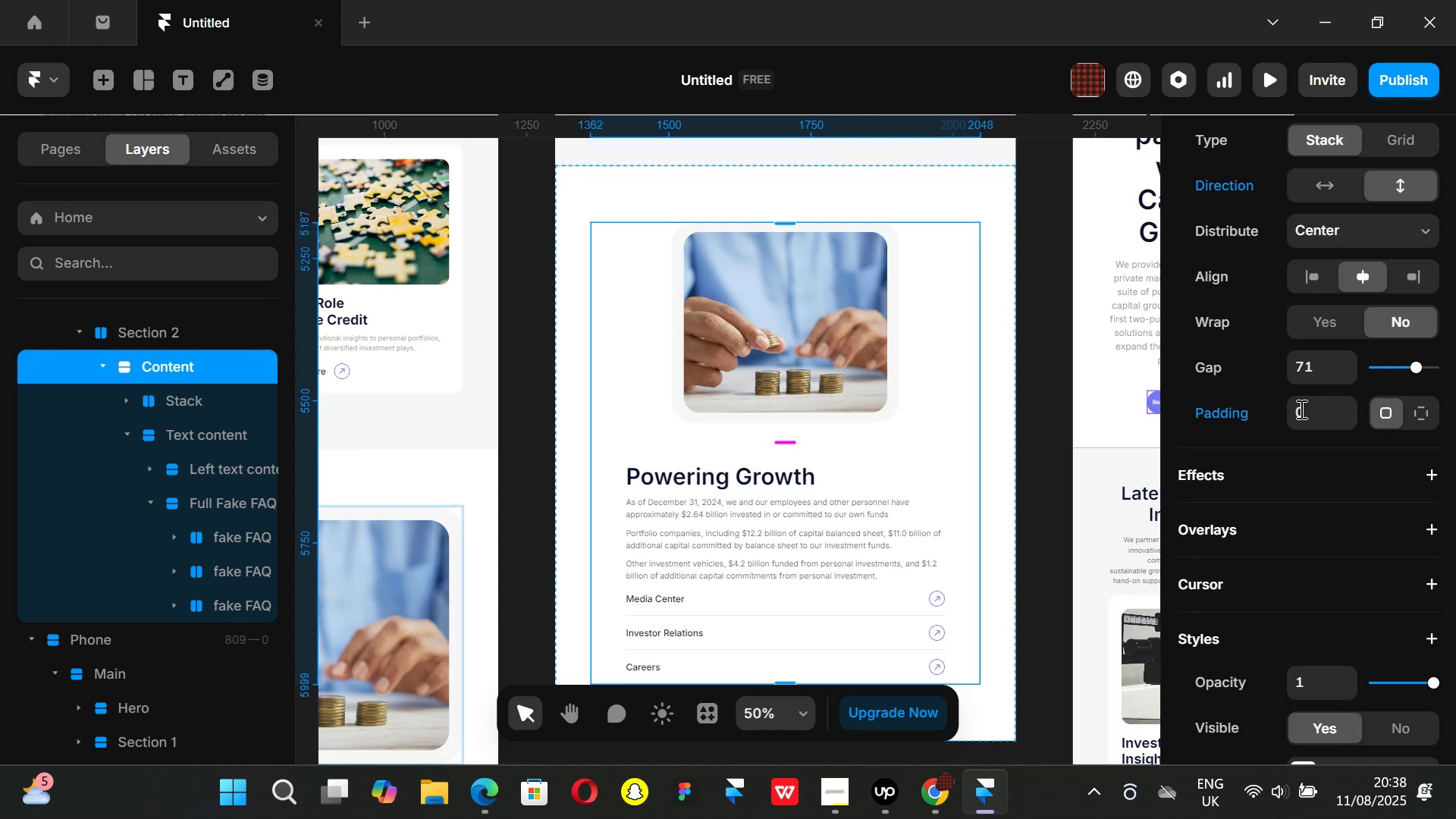 
scroll: coordinate [1320, 391], scroll_direction: up, amount: 4.0
 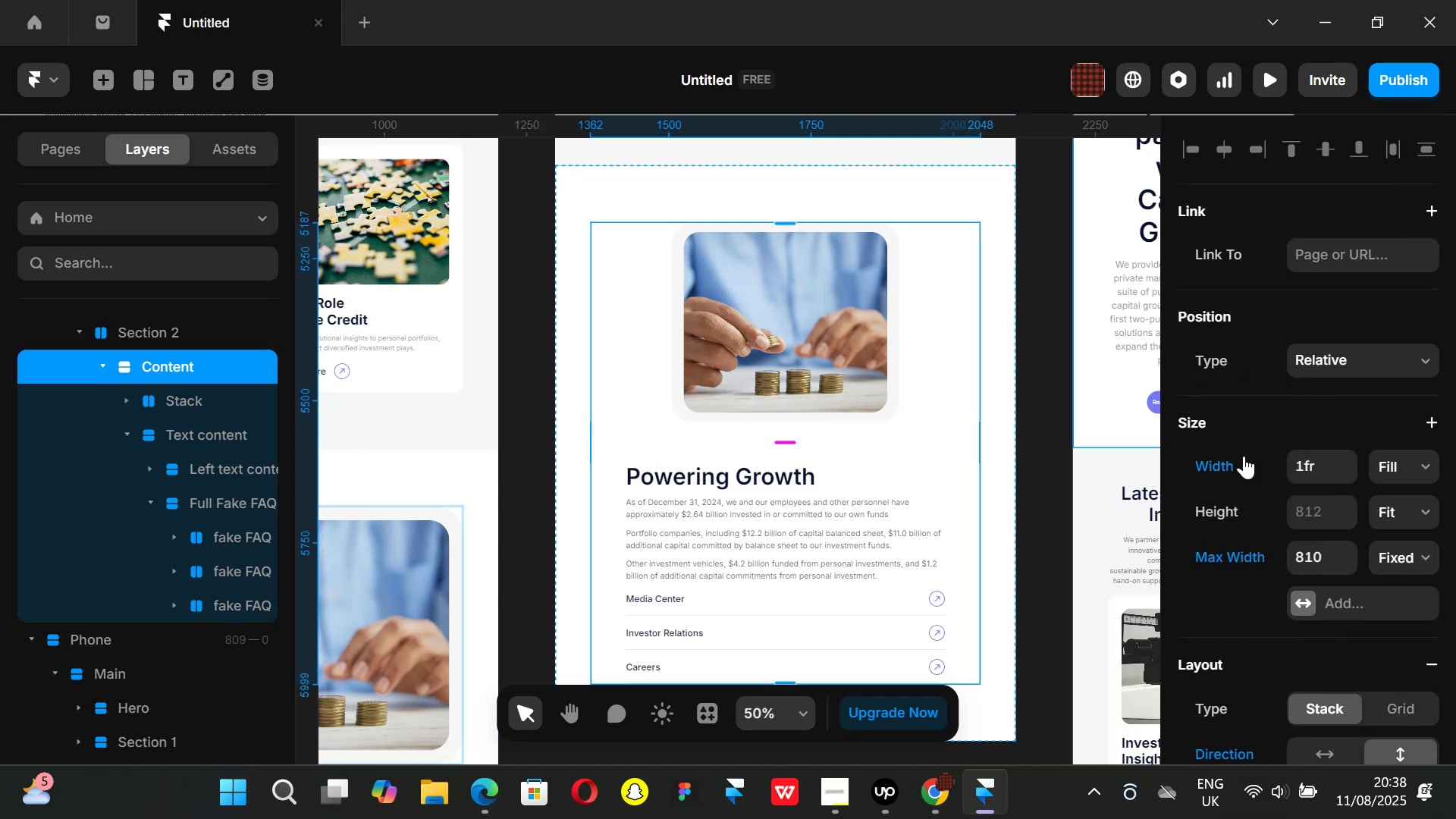 
left_click([1427, 460])
 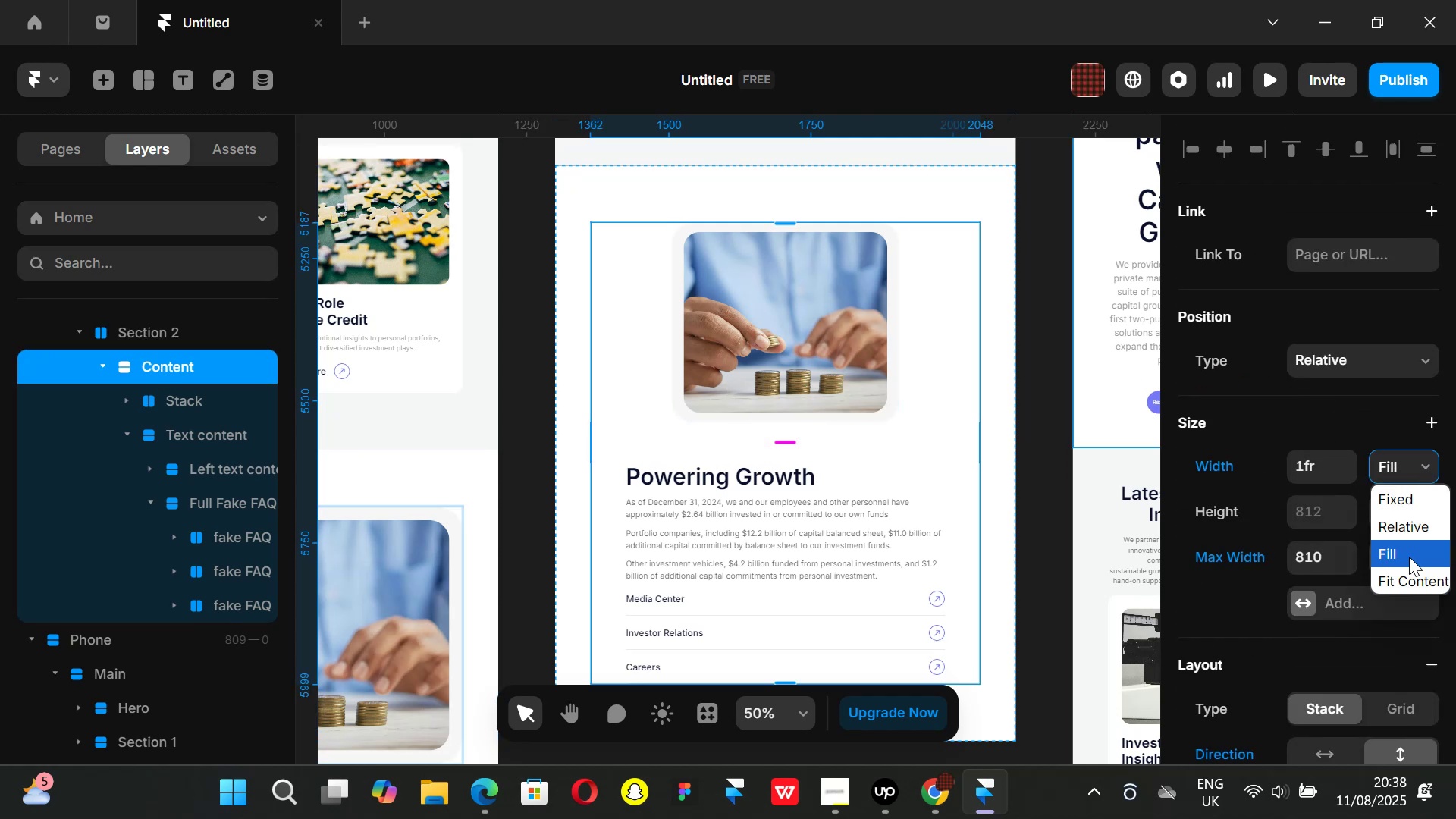 
left_click([1410, 506])
 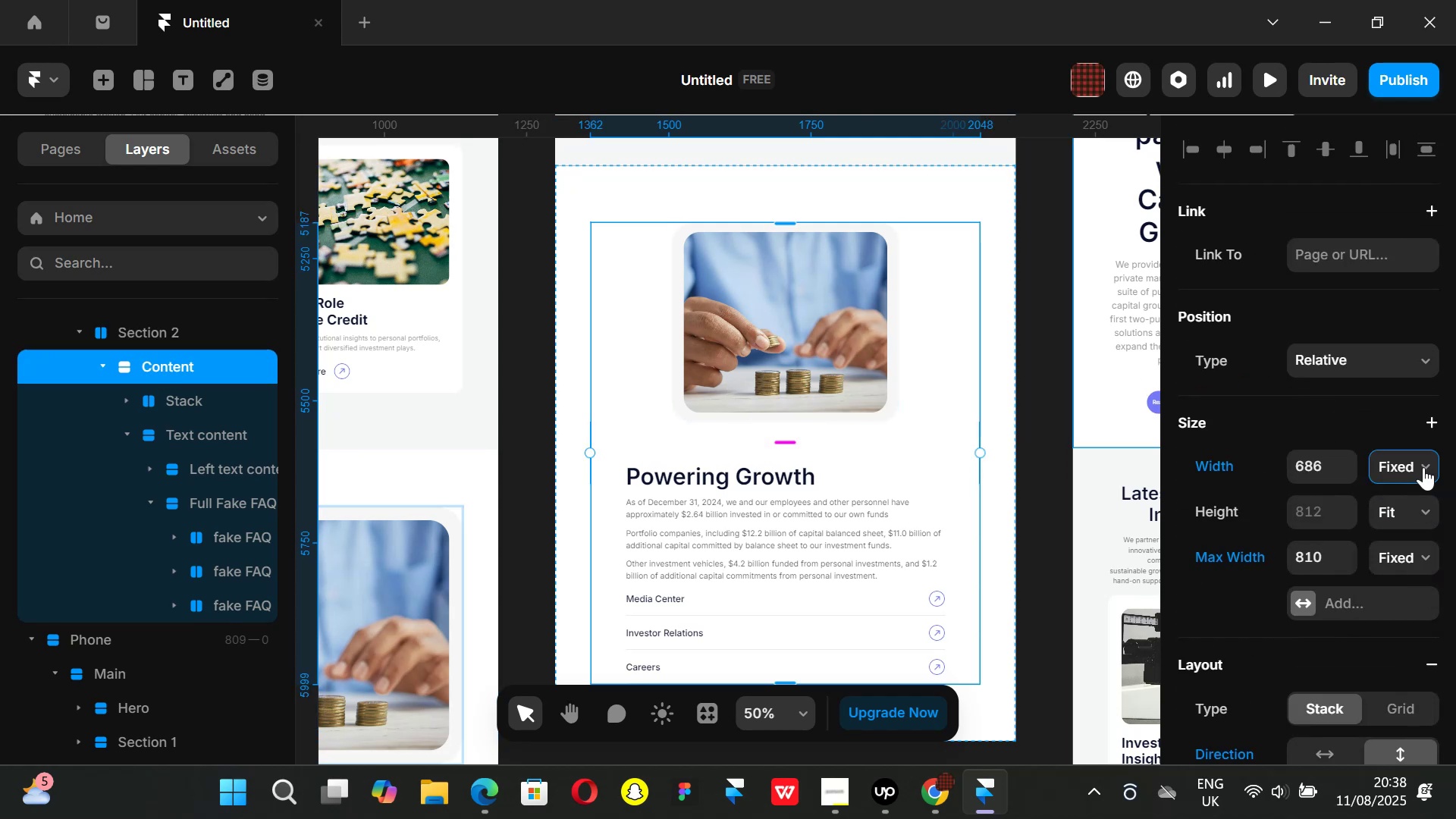 
left_click([1424, 466])
 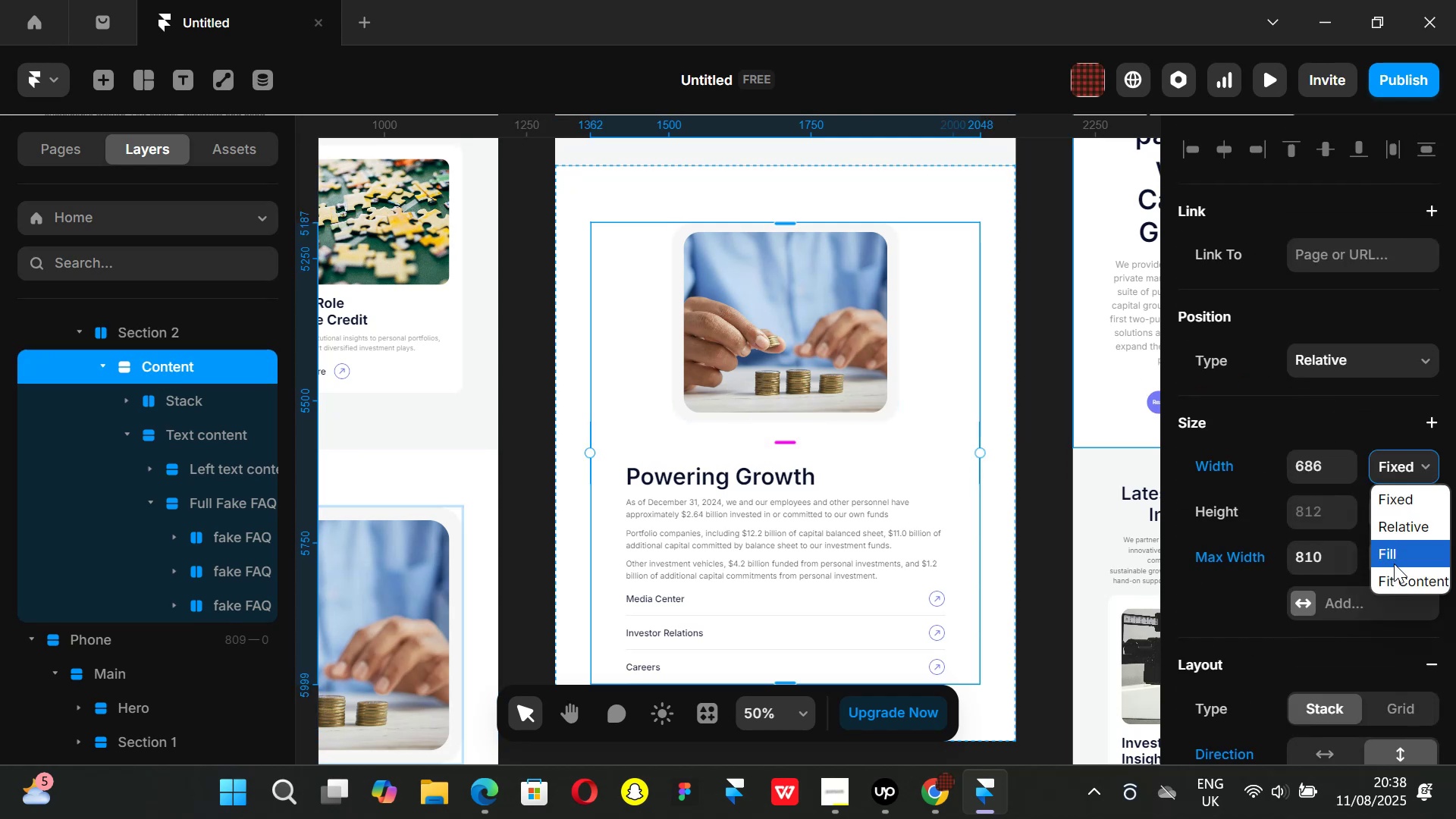 
left_click([1395, 557])
 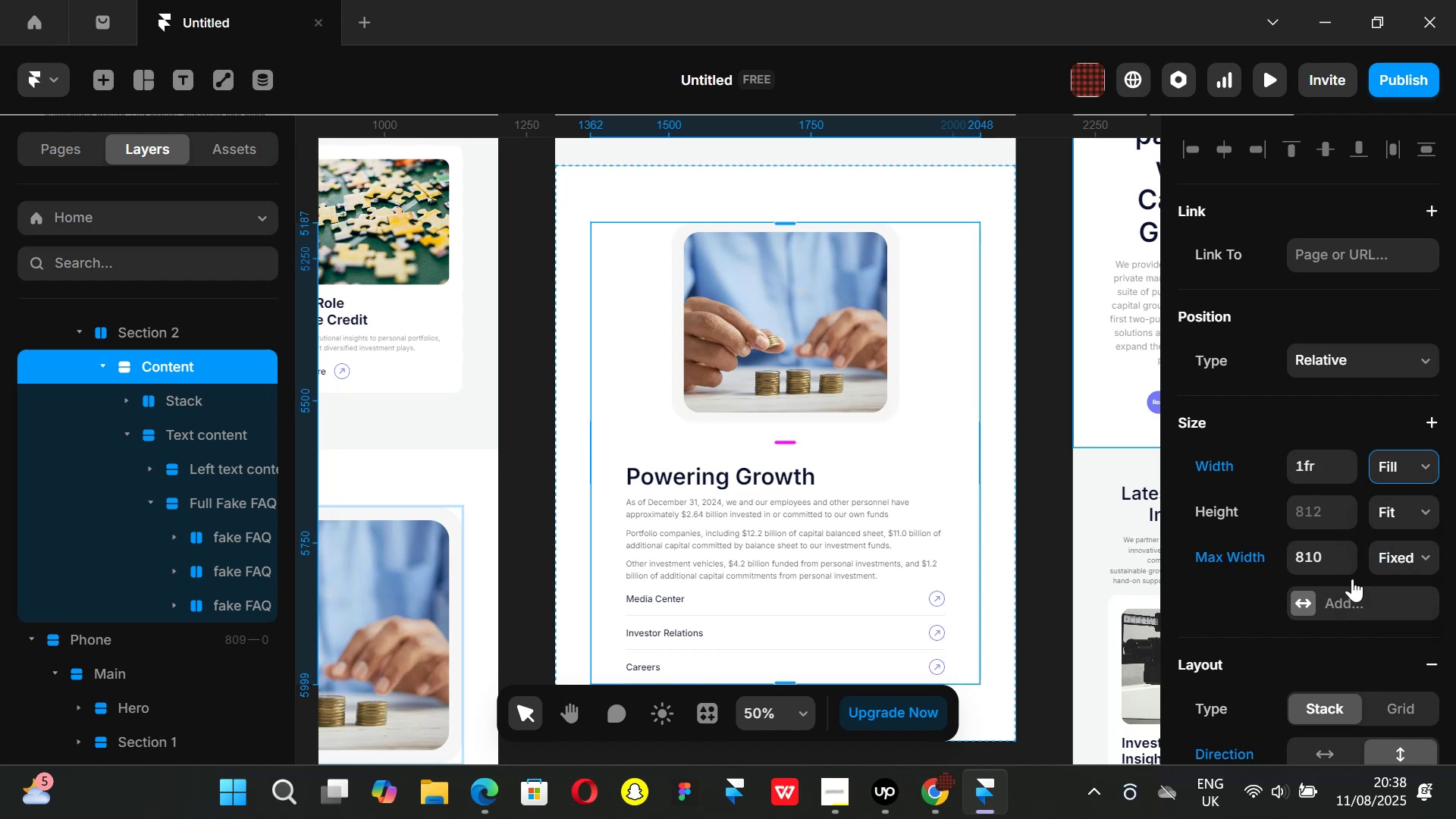 
left_click([1328, 555])
 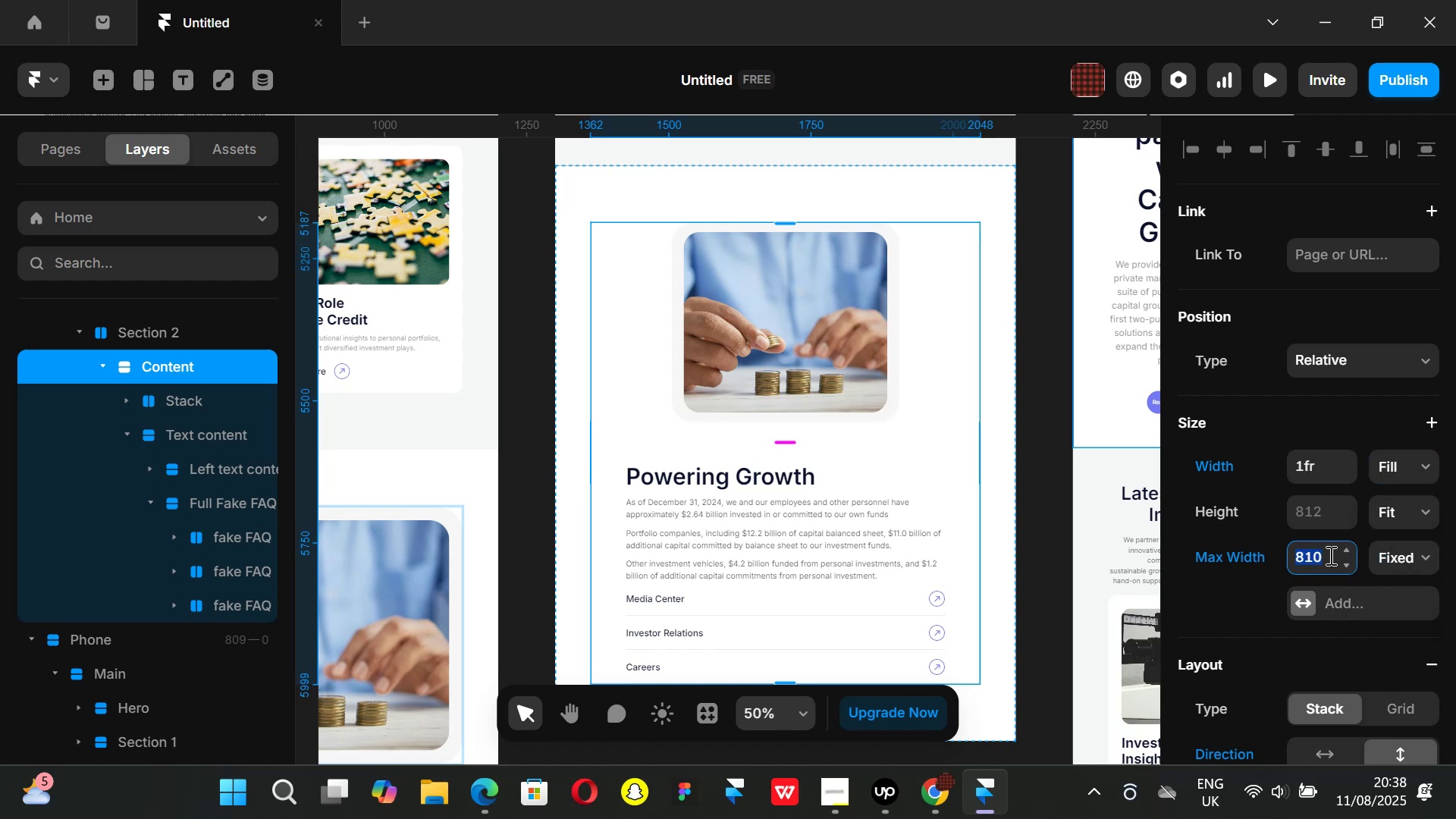 
type(686)
 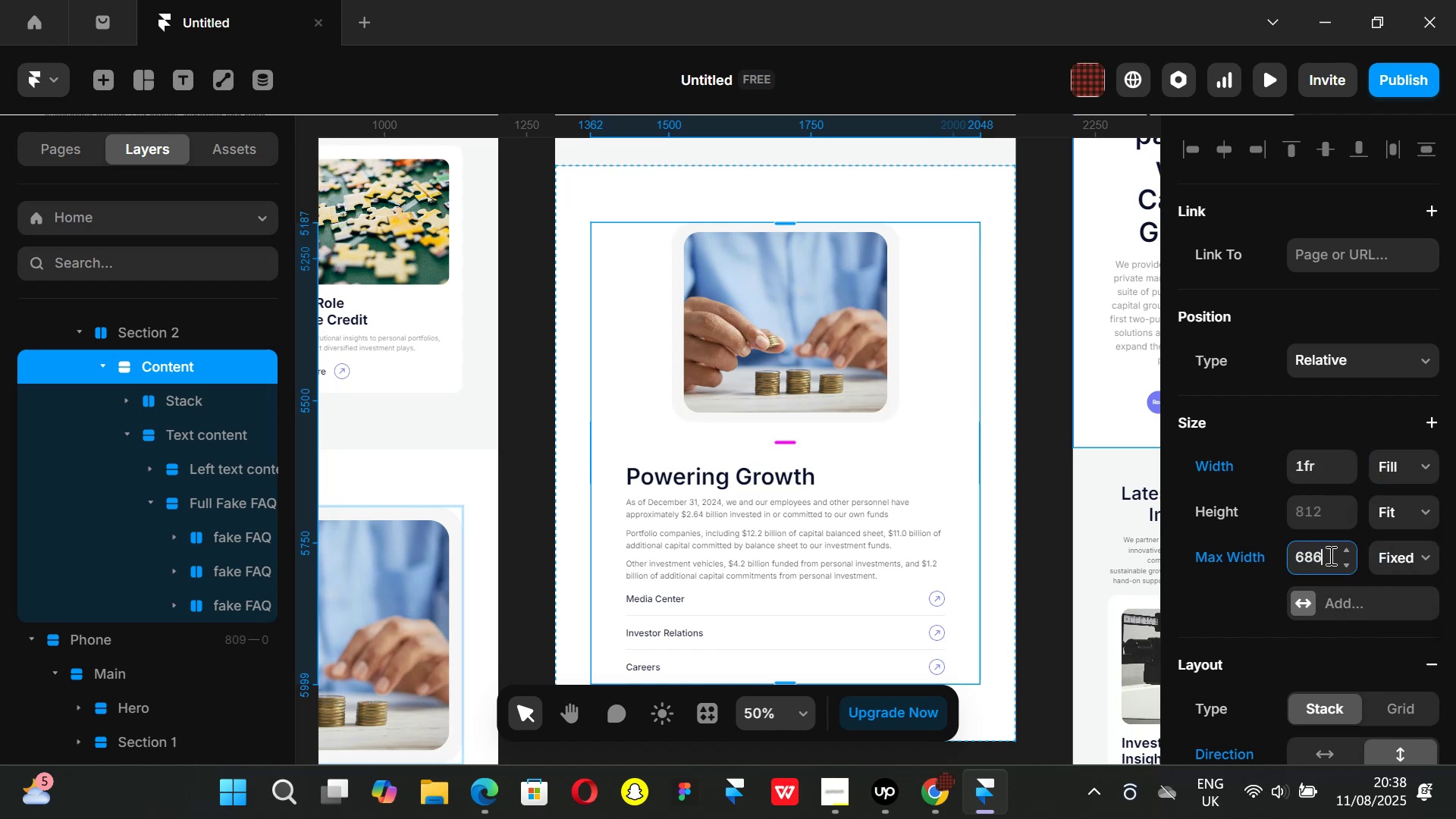 
key(Enter)
 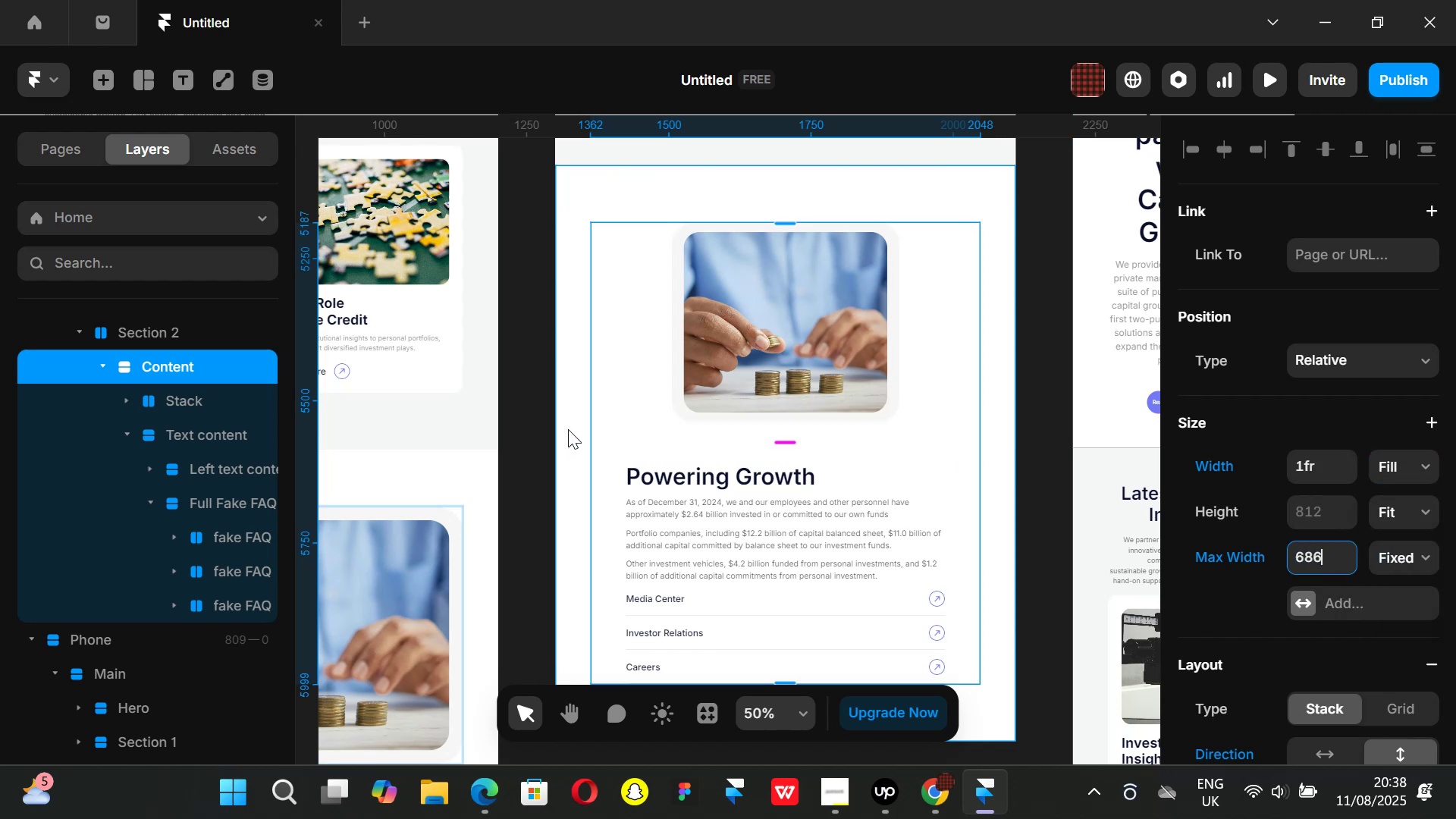 
left_click([544, 411])
 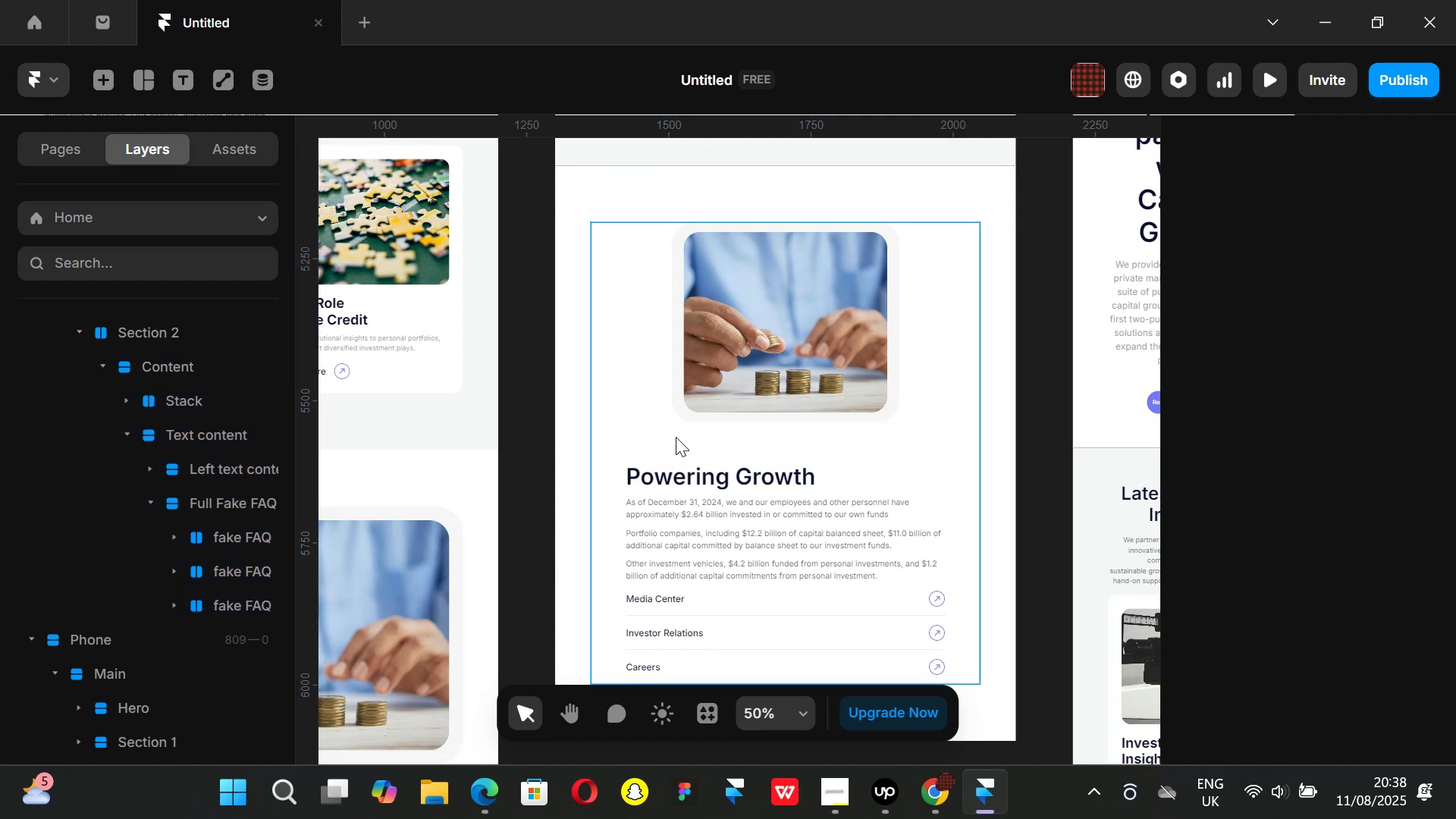 
left_click([676, 437])
 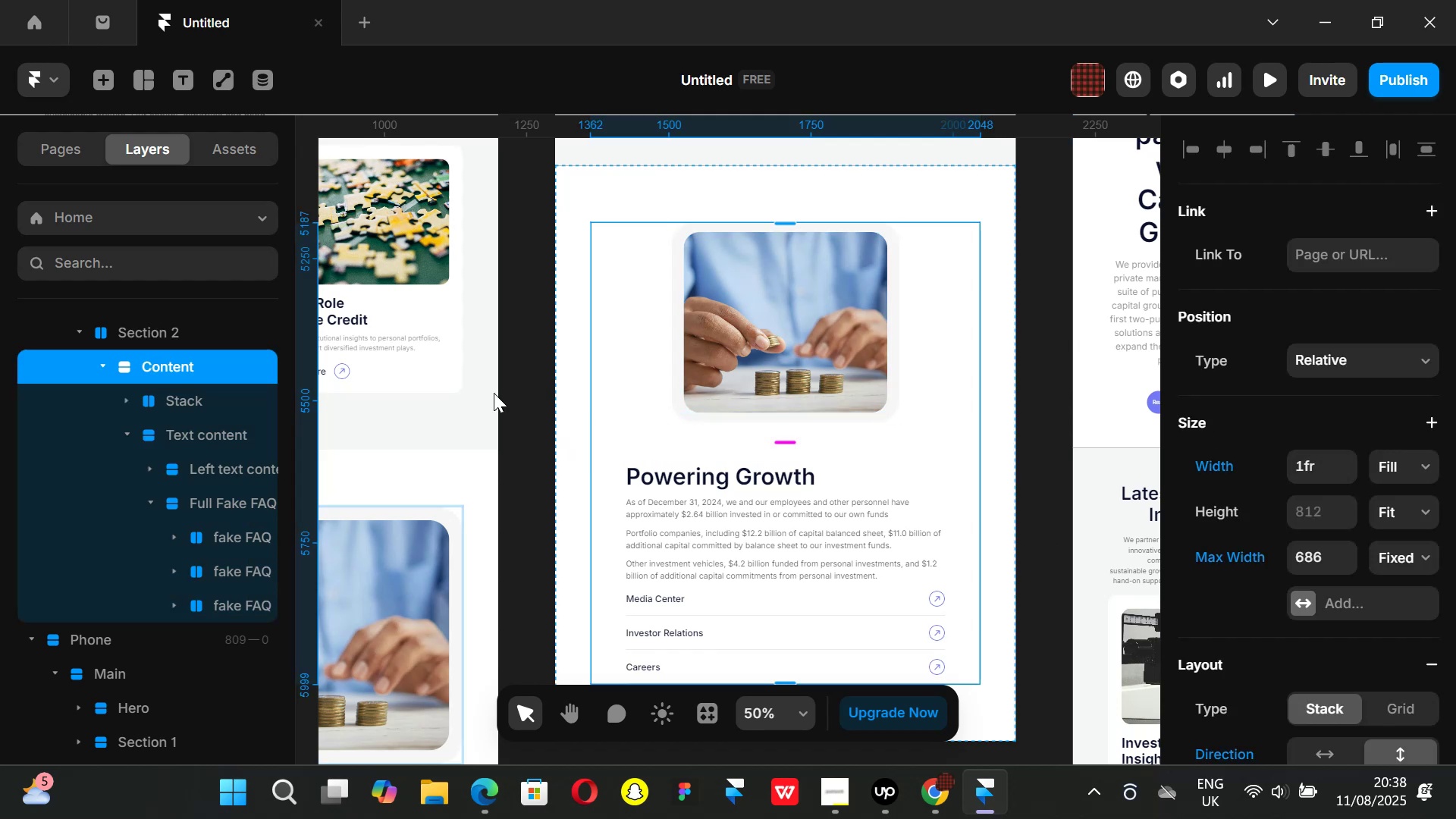 
left_click([541, 391])
 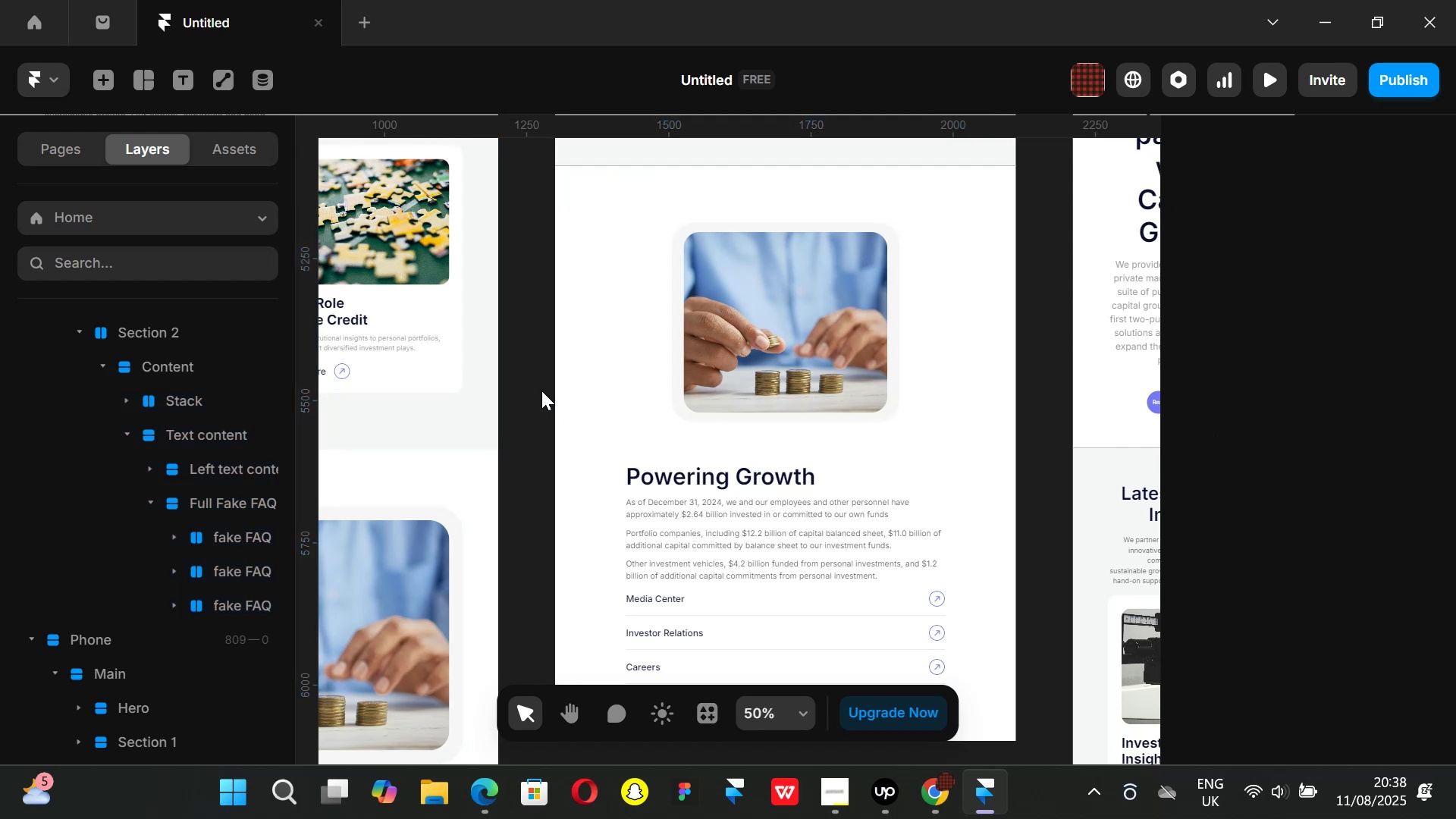 
key(Control+ControlLeft)
 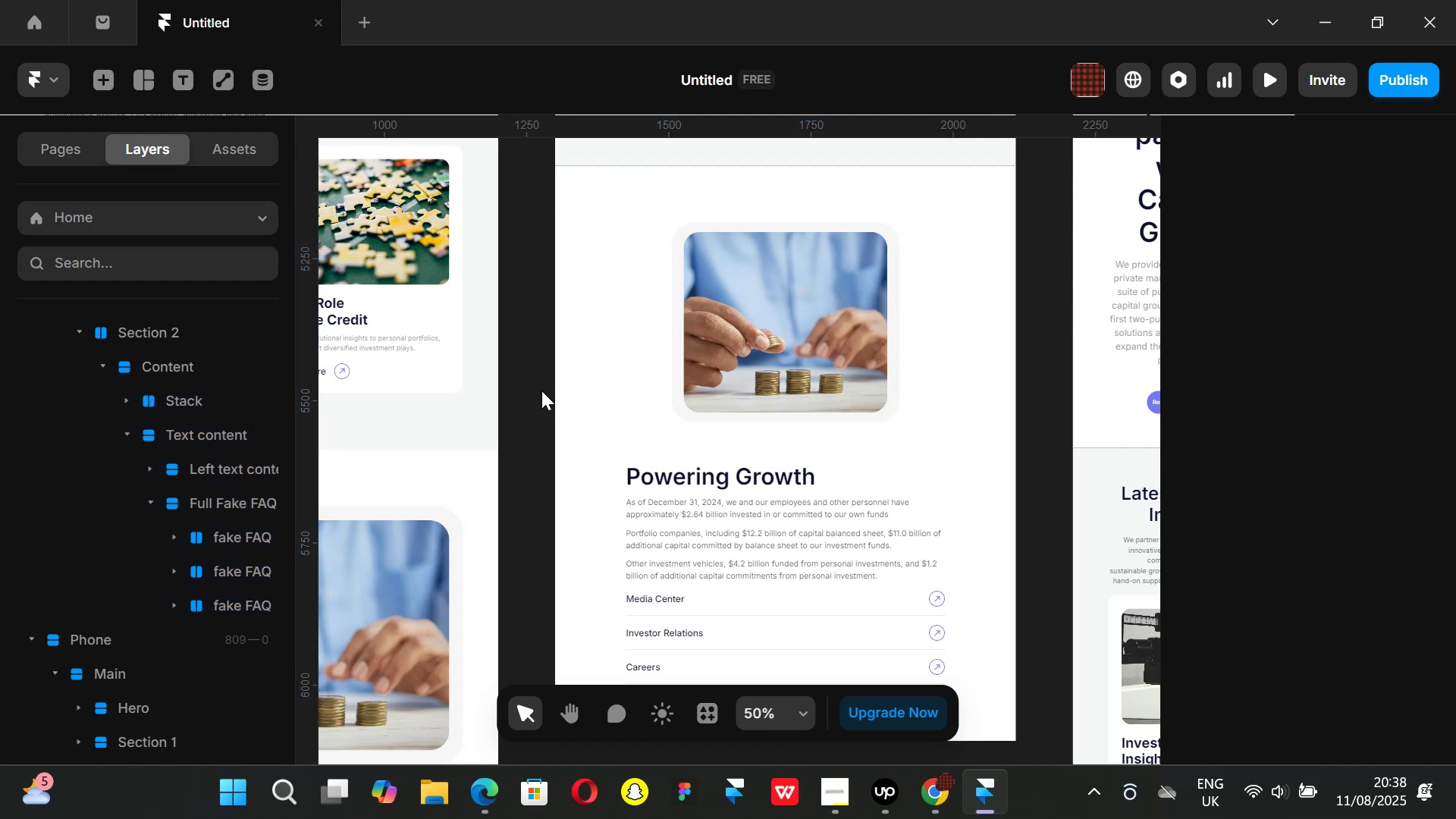 
key(Control+P)
 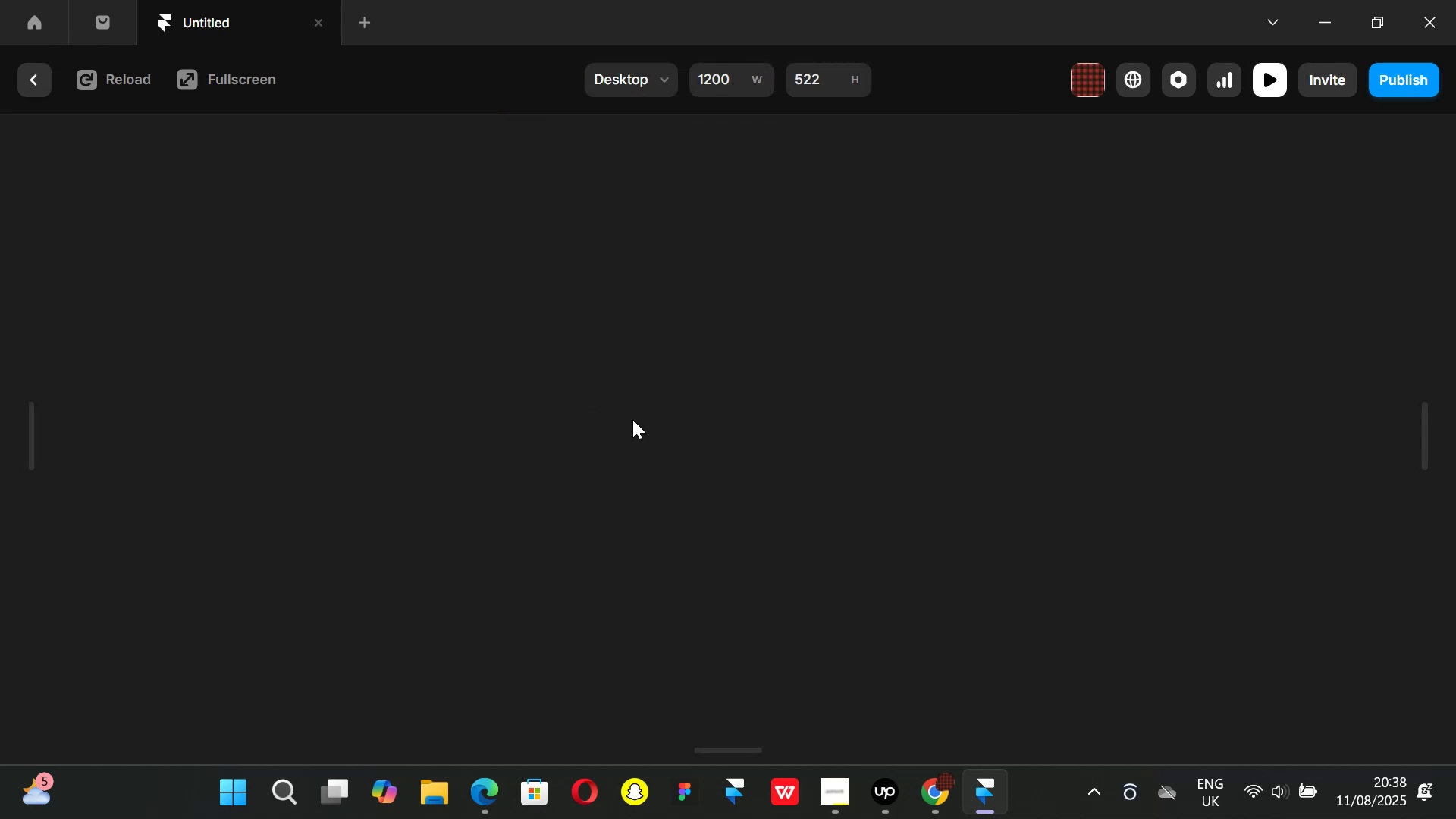 
scroll: coordinate [632, 419], scroll_direction: down, amount: 39.0
 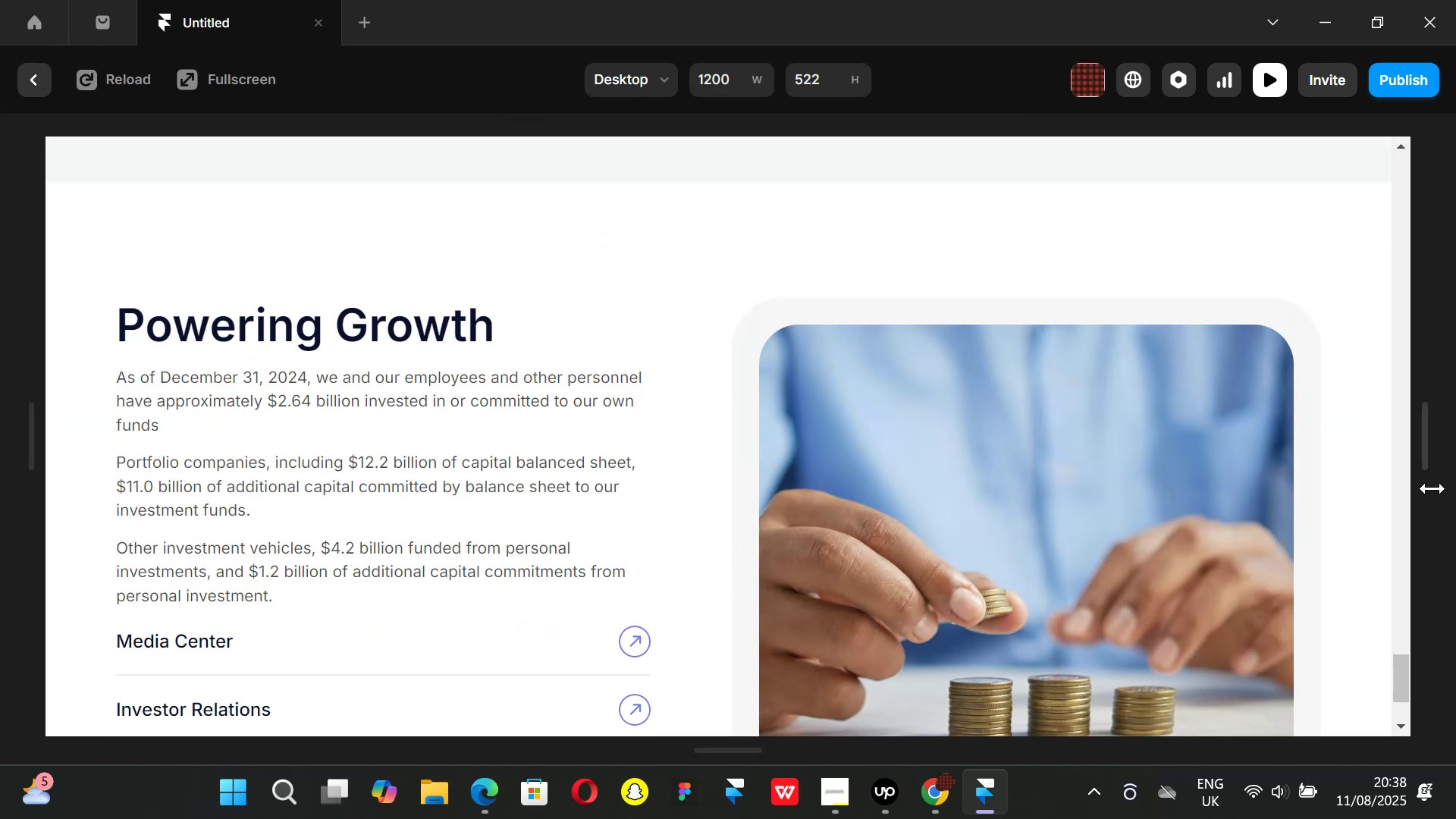 
left_click_drag(start_coordinate=[1431, 456], to_coordinate=[1393, 455])
 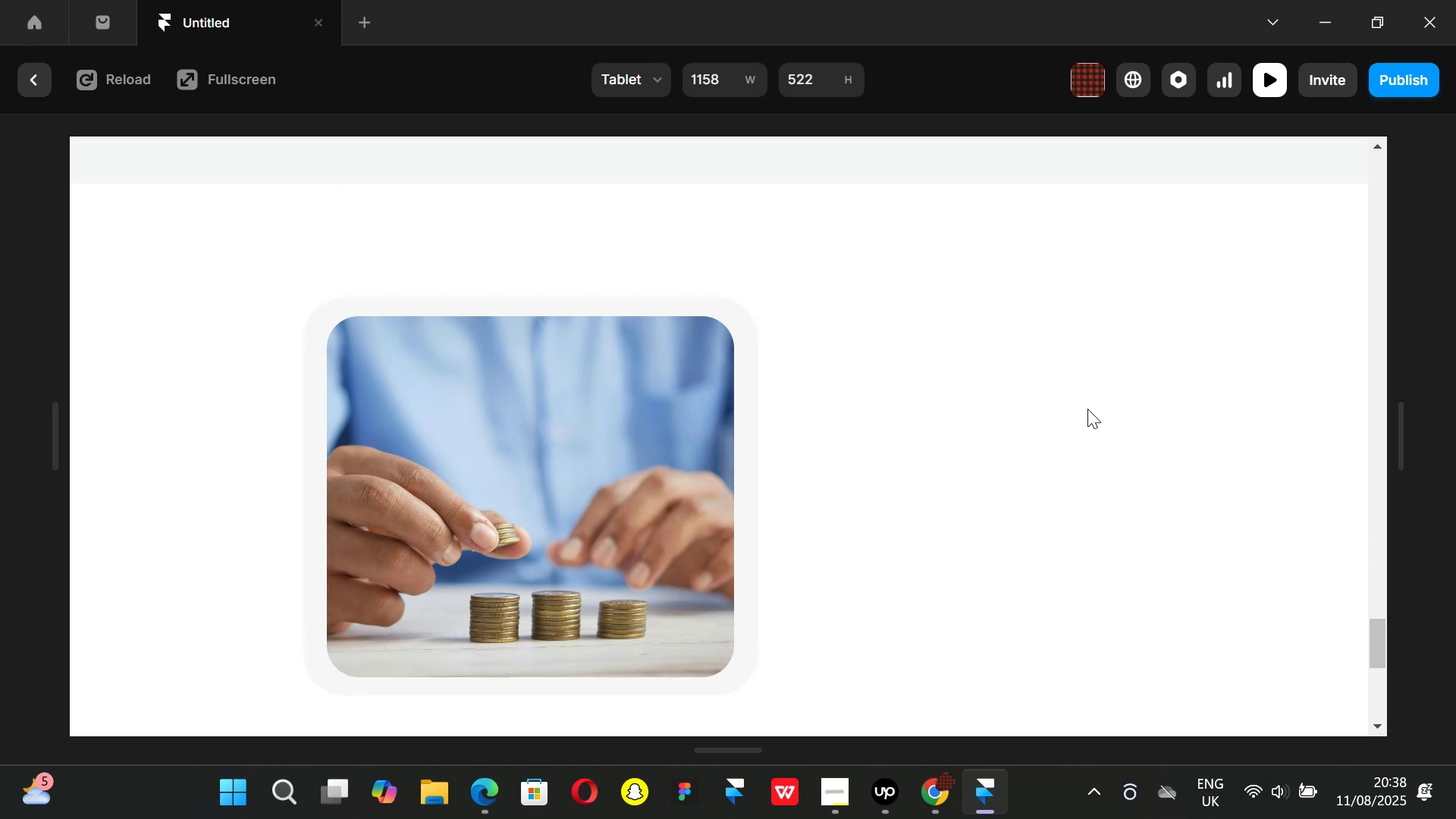 
scroll: coordinate [1087, 409], scroll_direction: down, amount: 2.0
 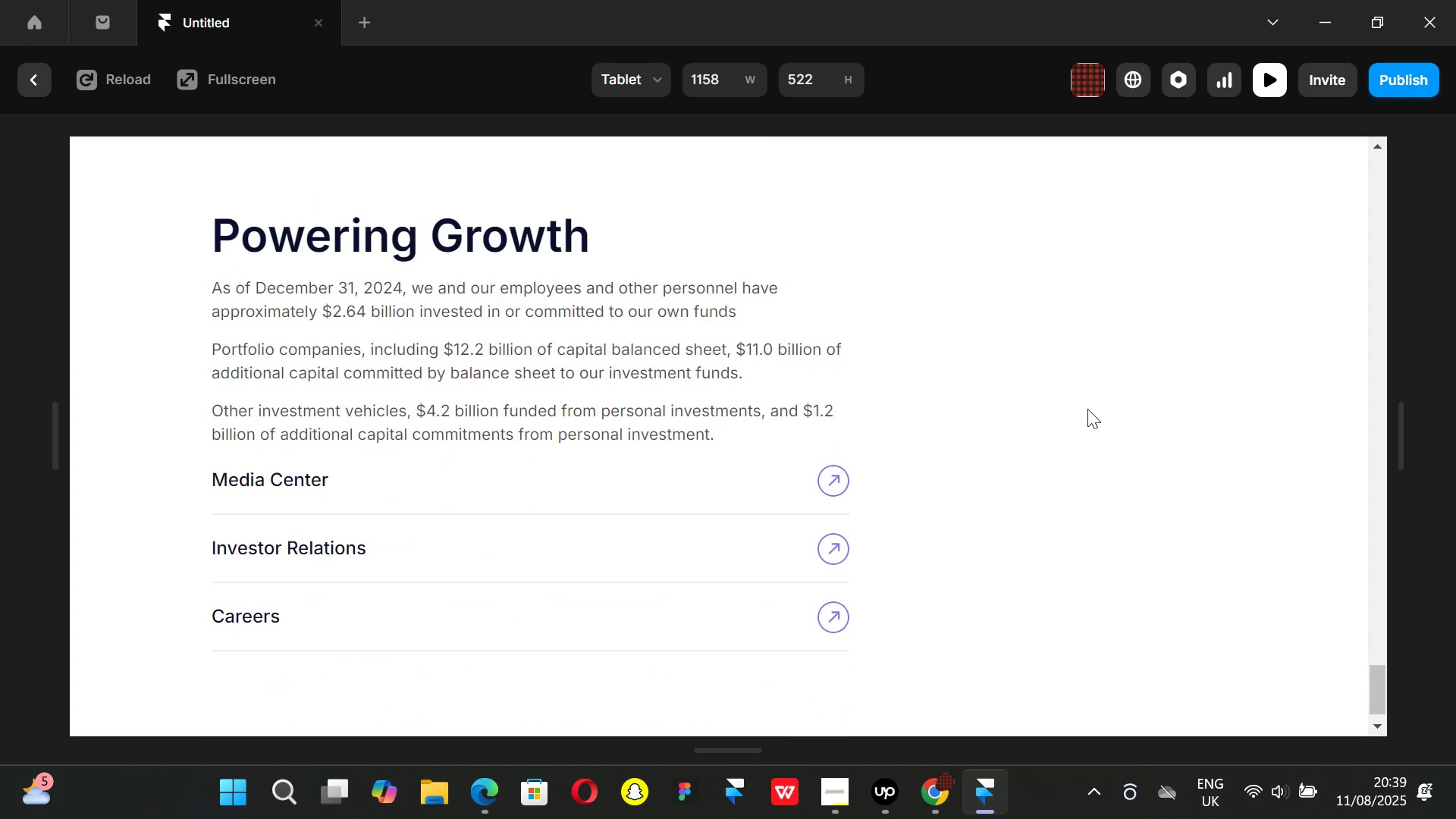 
scroll: coordinate [1087, 409], scroll_direction: up, amount: 1.0
 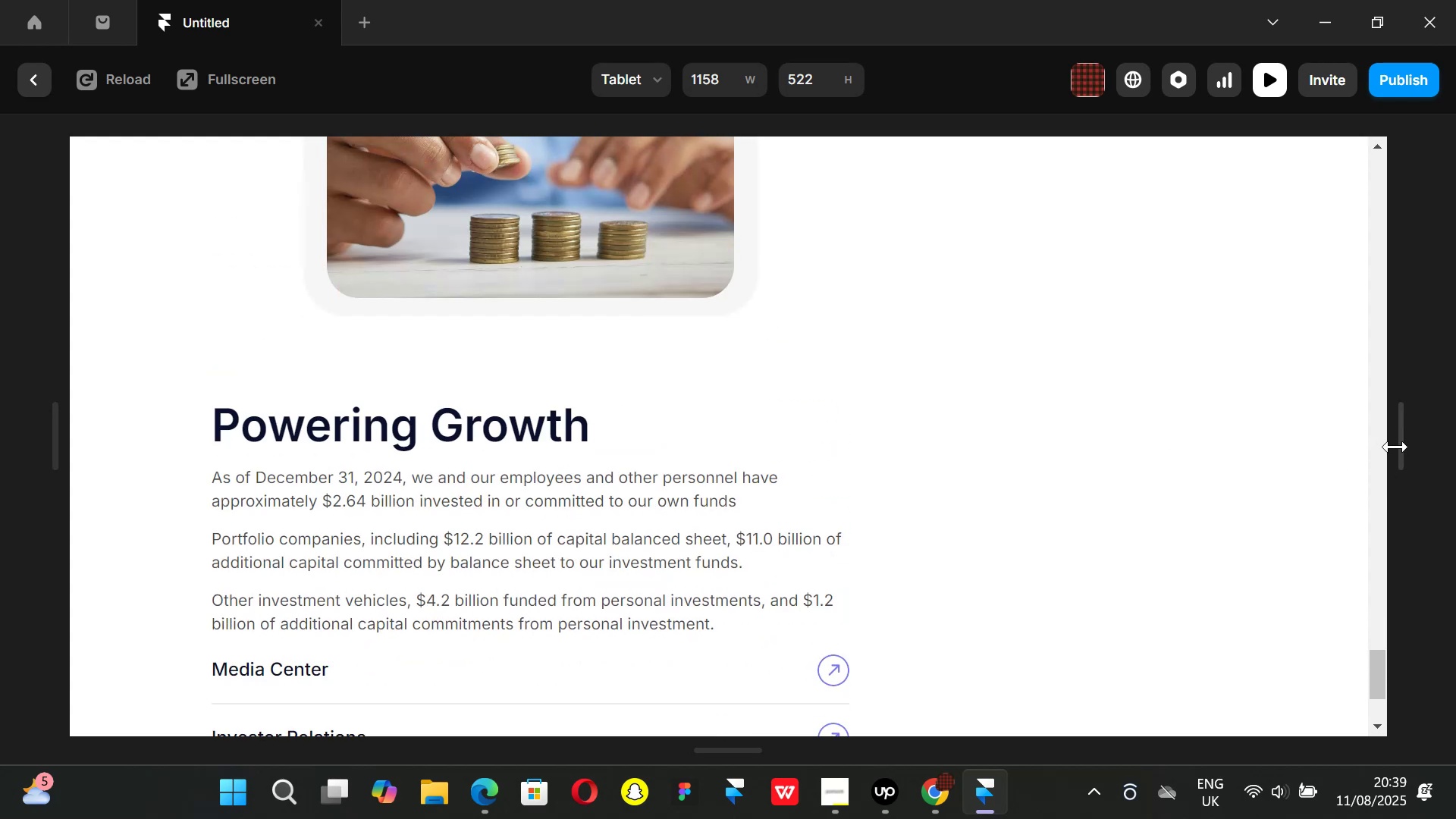 
wait(10.11)
 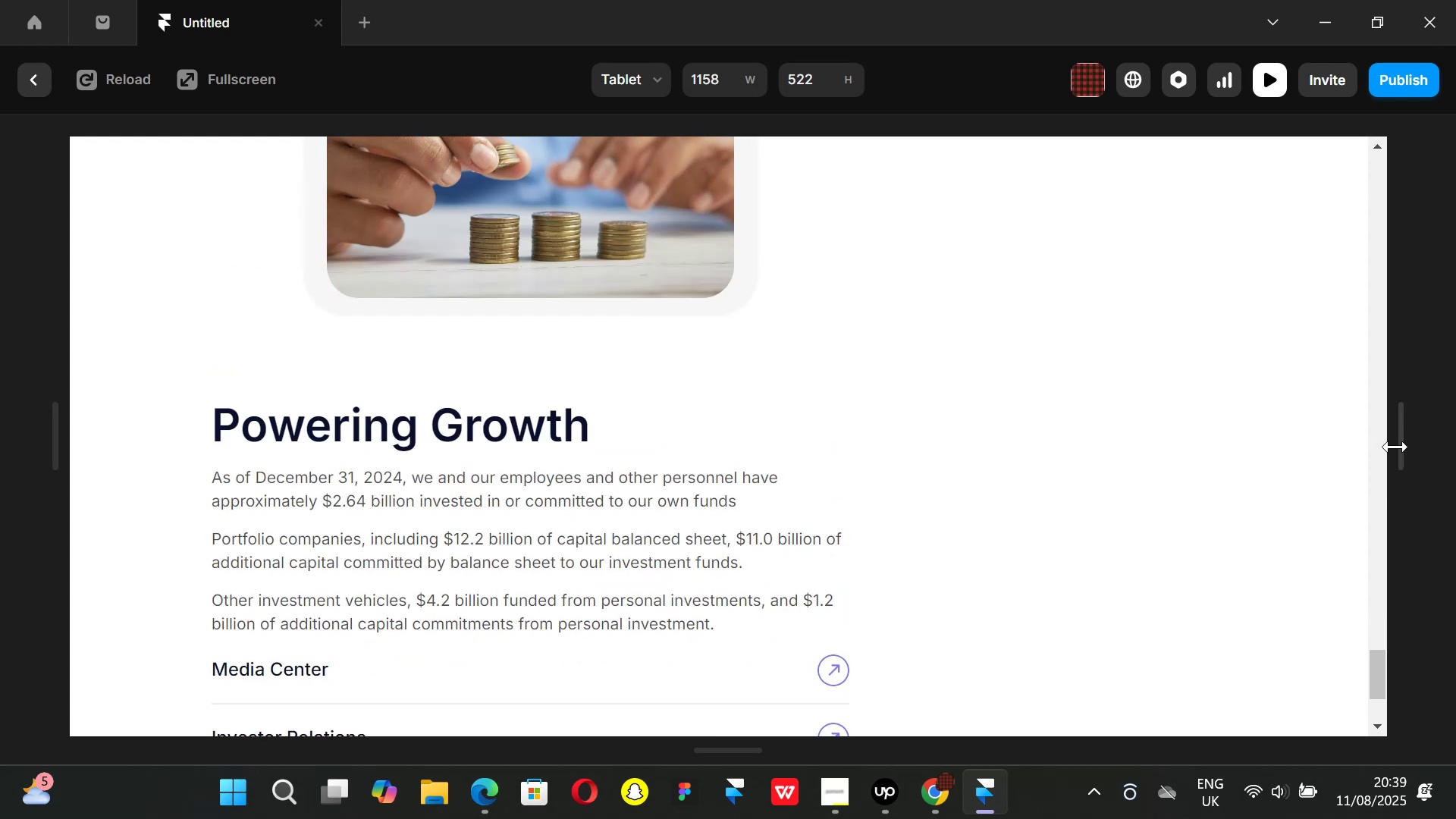 
left_click_drag(start_coordinate=[1400, 447], to_coordinate=[1341, 446])
 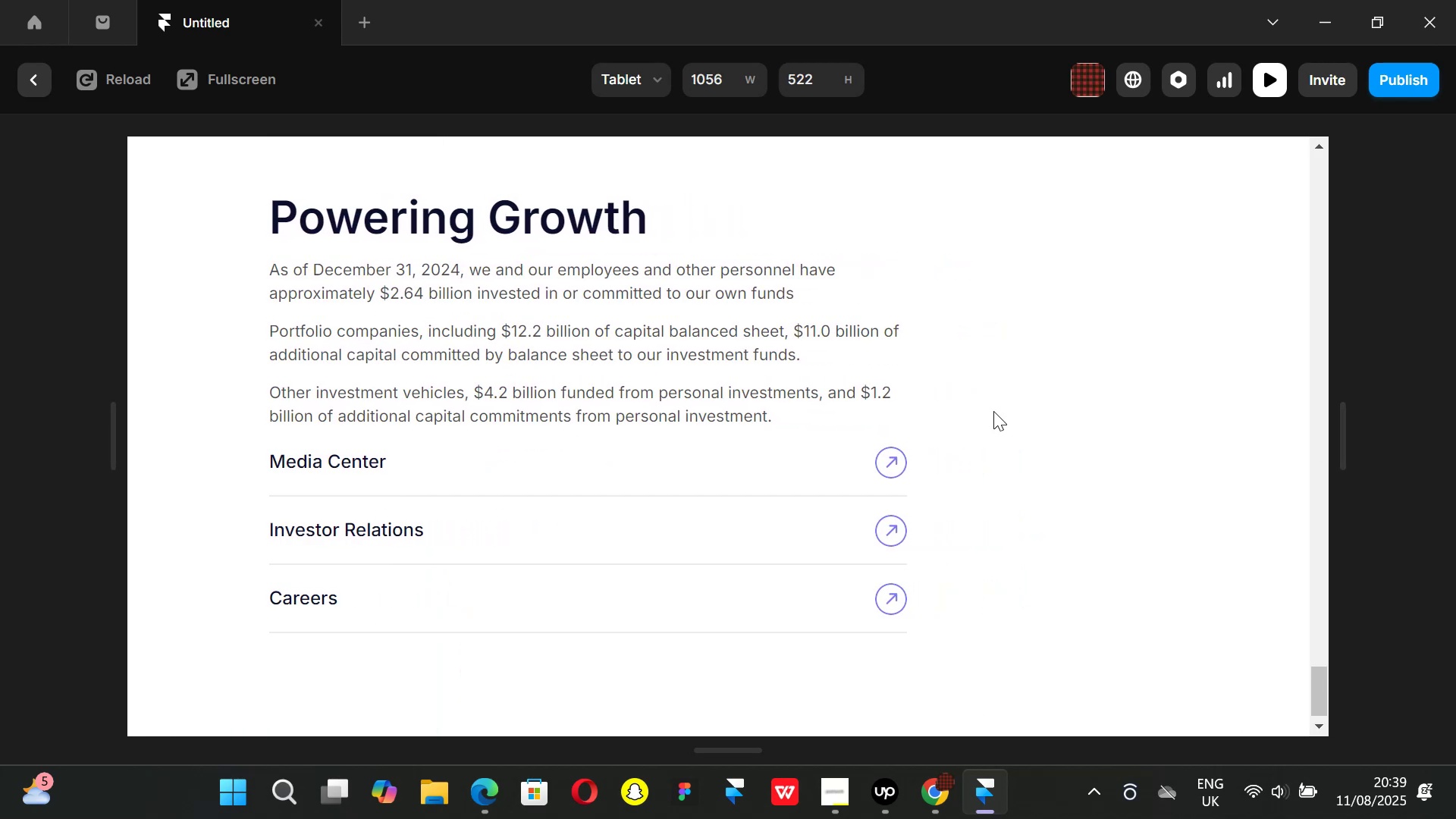 
scroll: coordinate [968, 406], scroll_direction: up, amount: 4.0
 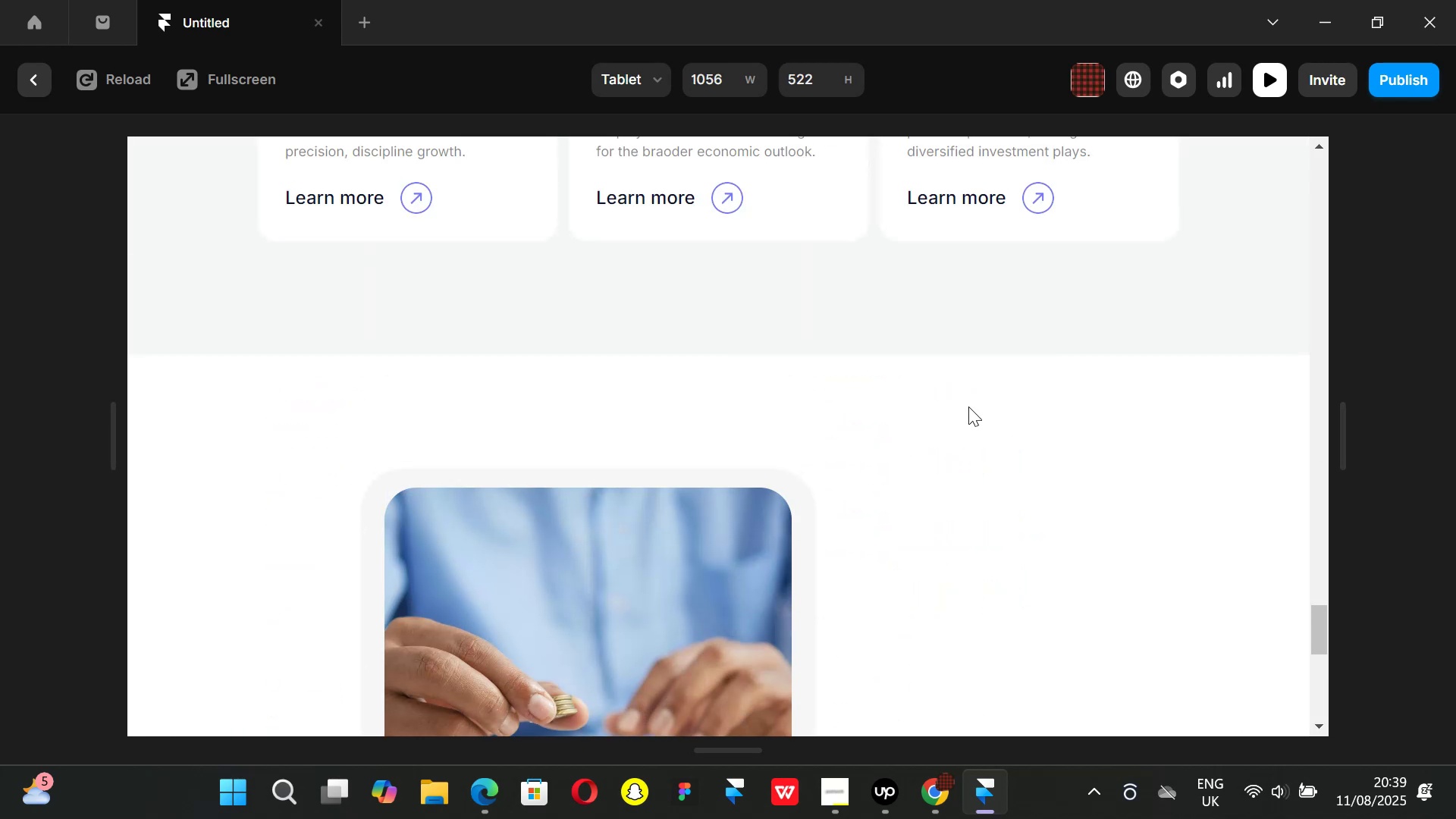 
scroll: coordinate [990, 413], scroll_direction: down, amount: 3.0
 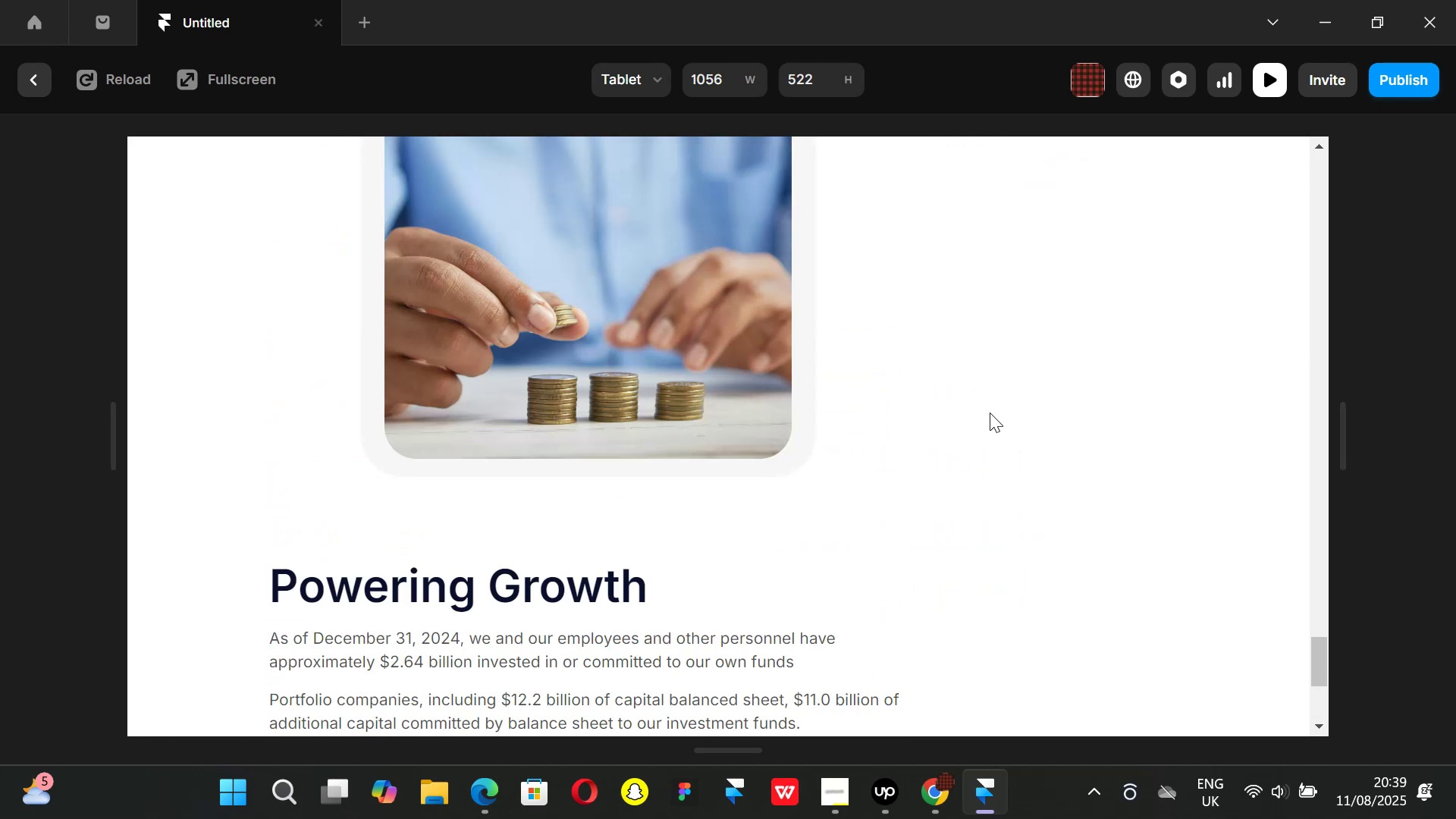 
scroll: coordinate [990, 413], scroll_direction: none, amount: 0.0
 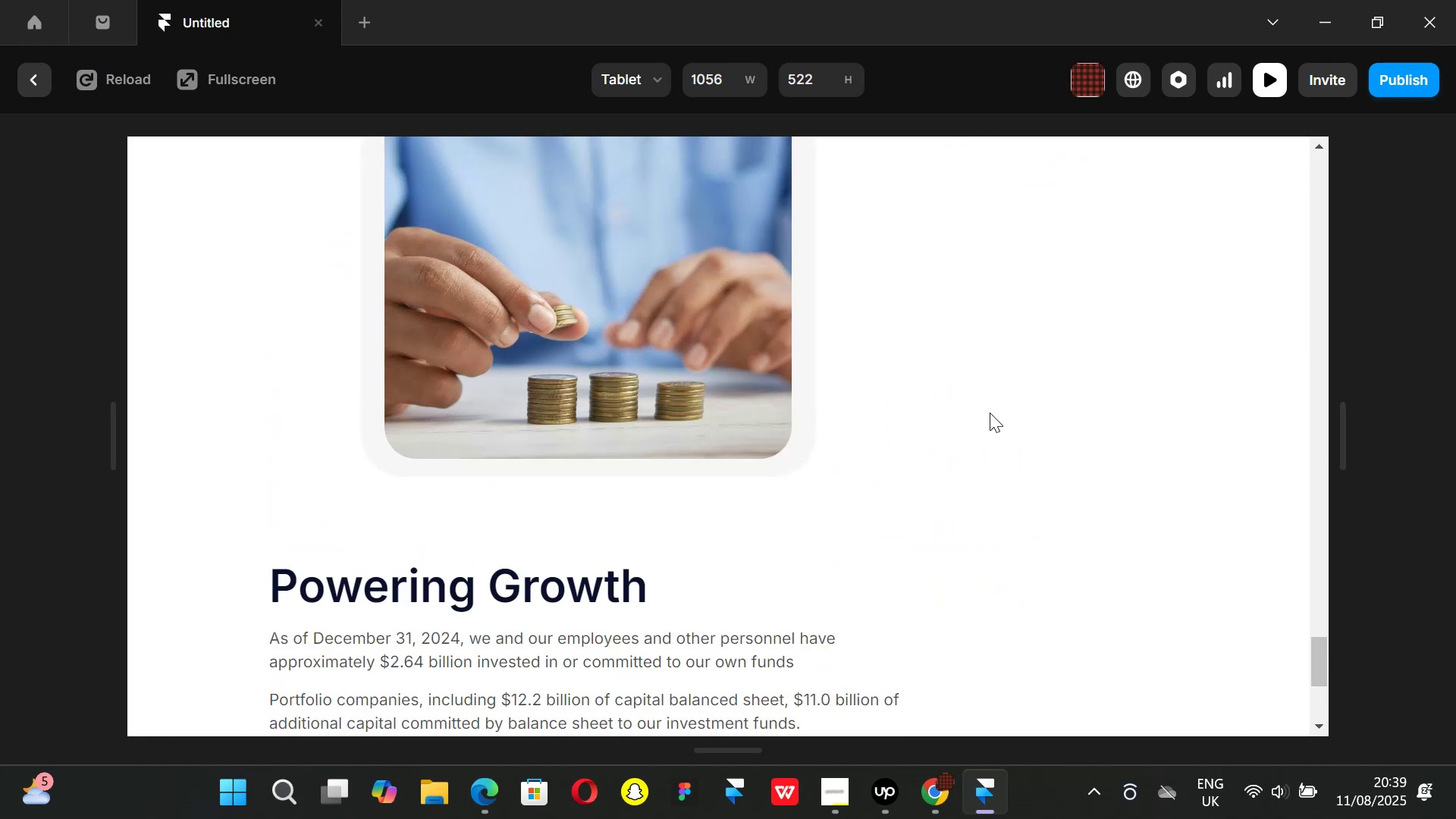 
scroll: coordinate [990, 413], scroll_direction: down, amount: 1.0
 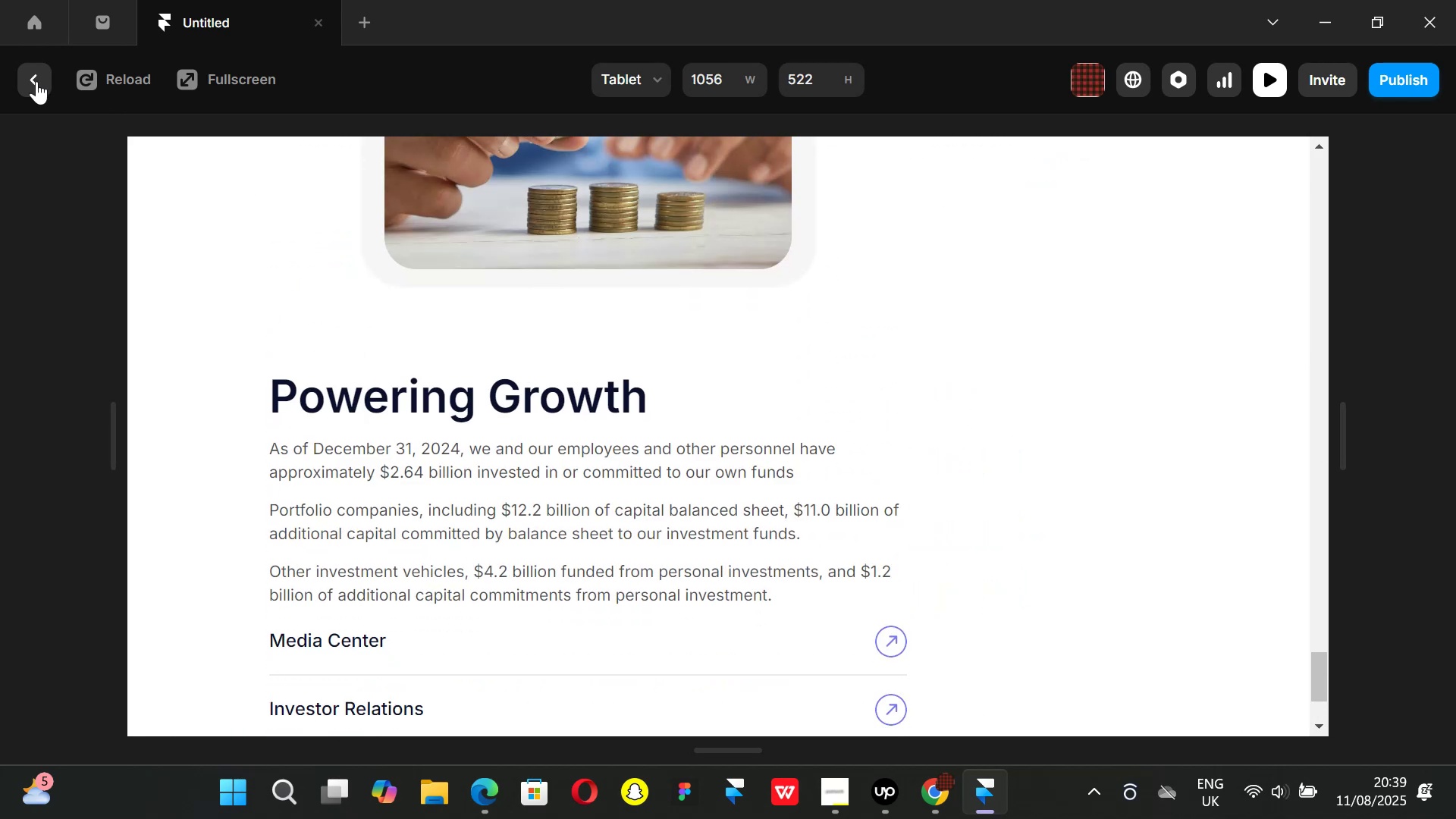 
left_click([33, 81])
 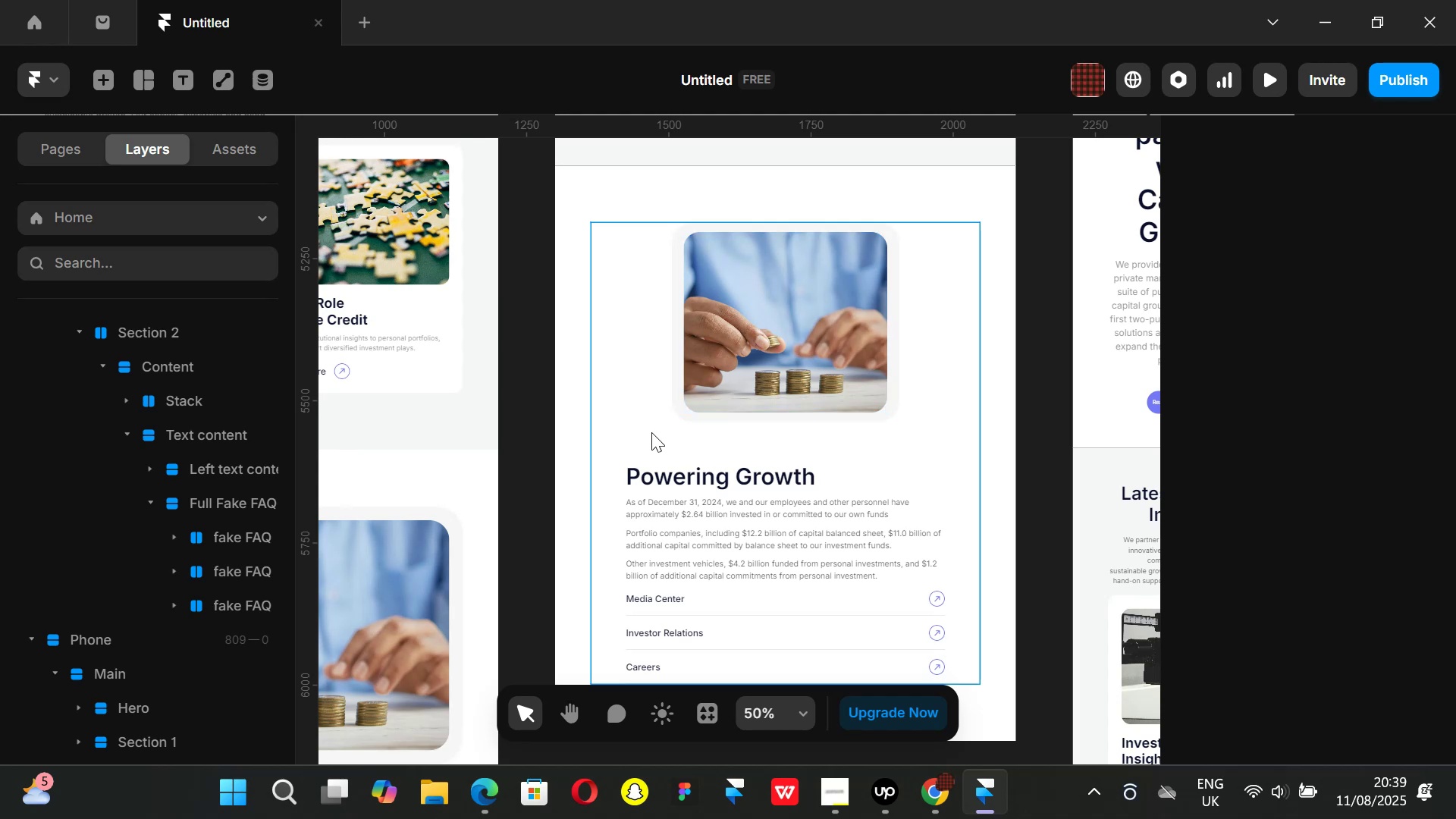 
left_click([656, 432])
 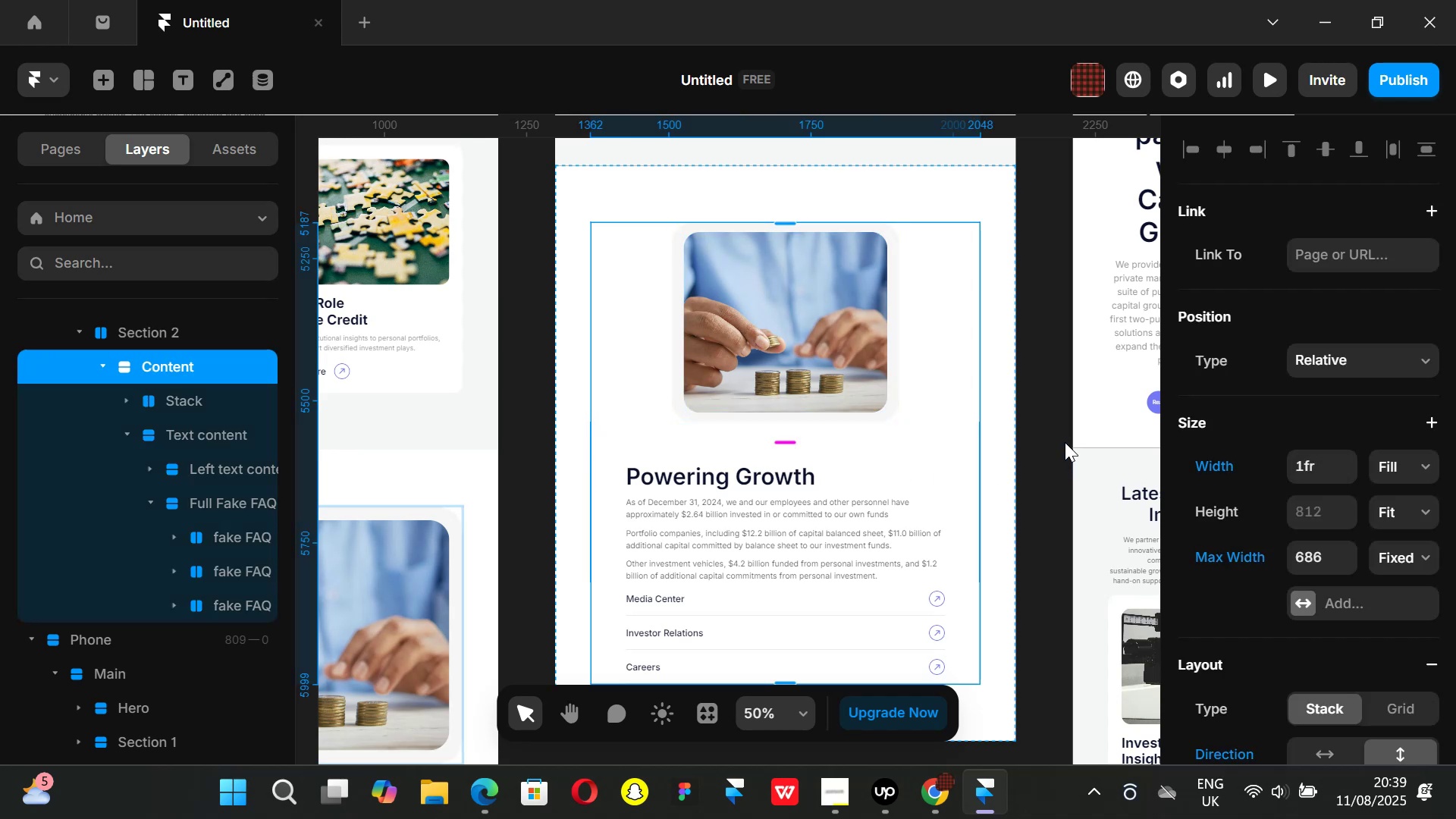 
scroll: coordinate [1343, 441], scroll_direction: down, amount: 2.0
 